 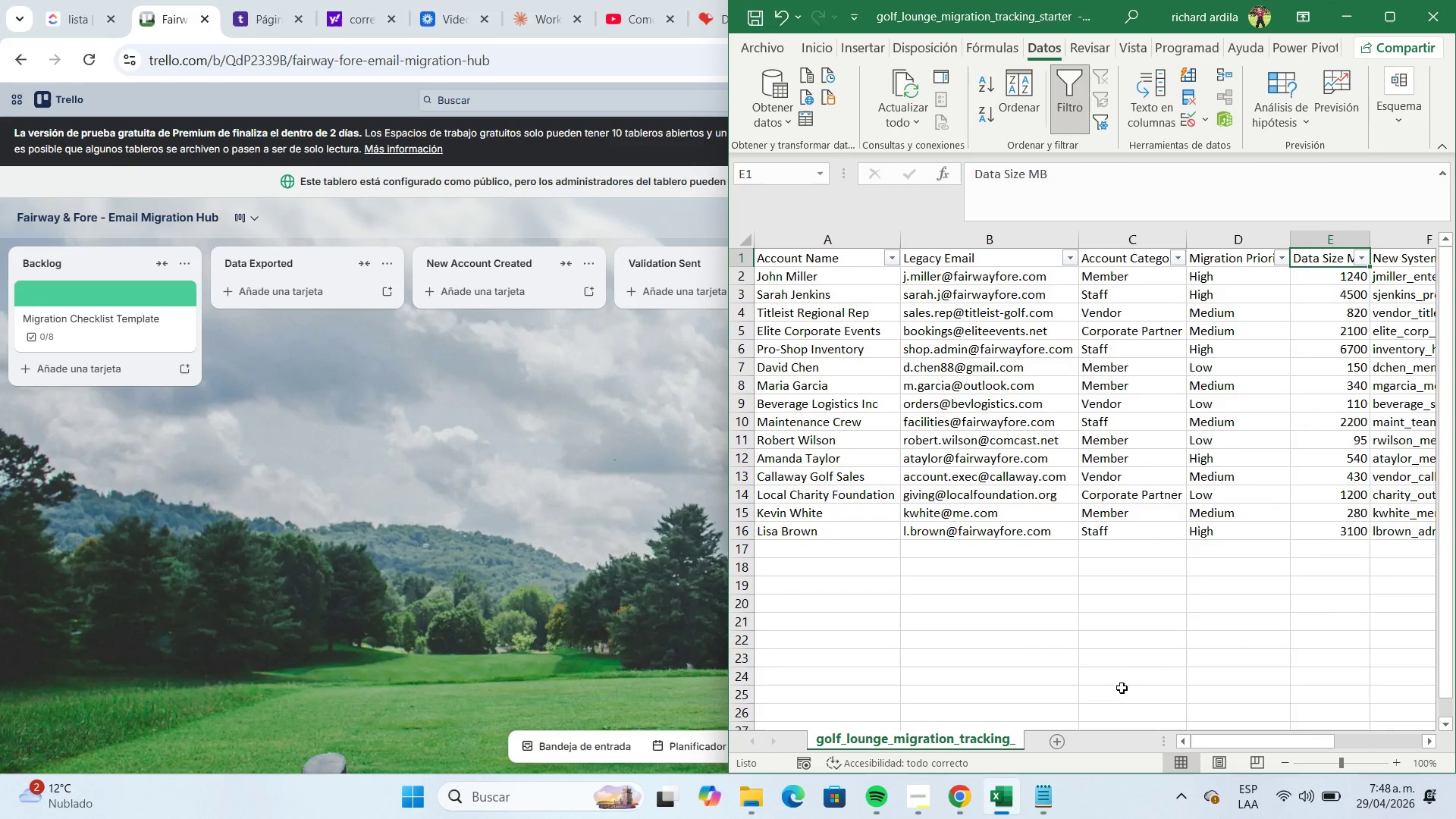 
left_click([1241, 514])
 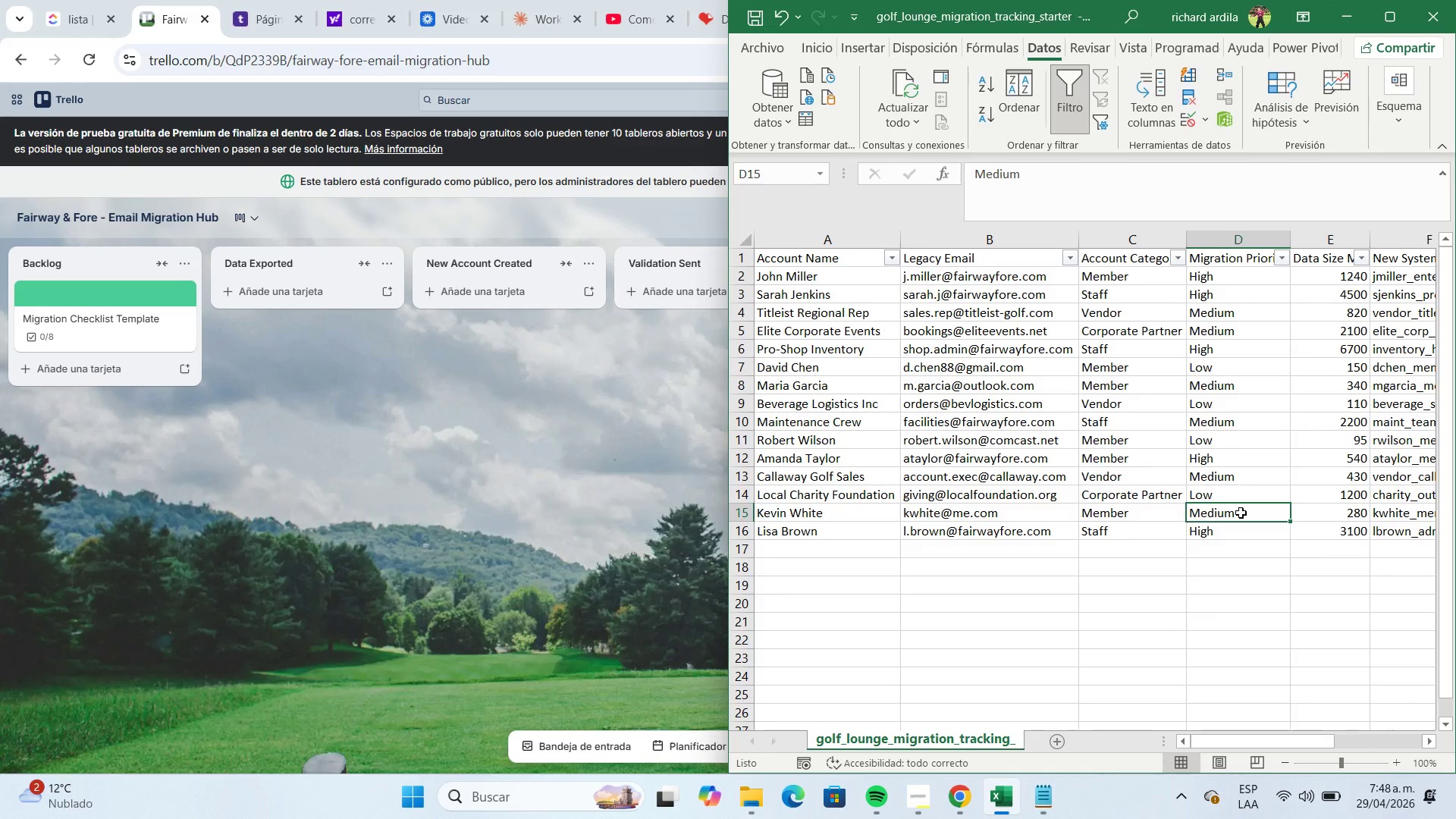 
key(ArrowRight)
 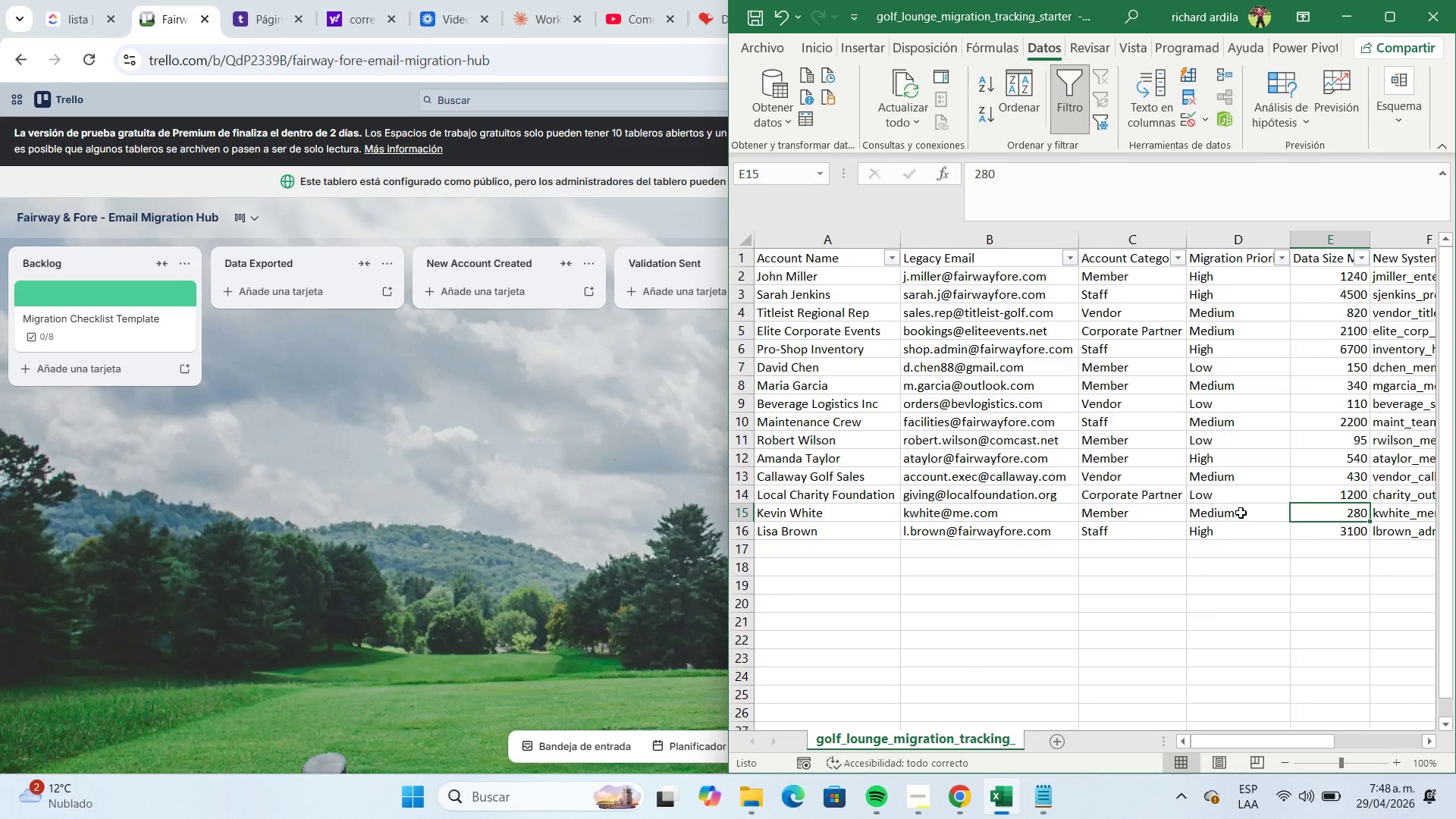 
key(ArrowRight)
 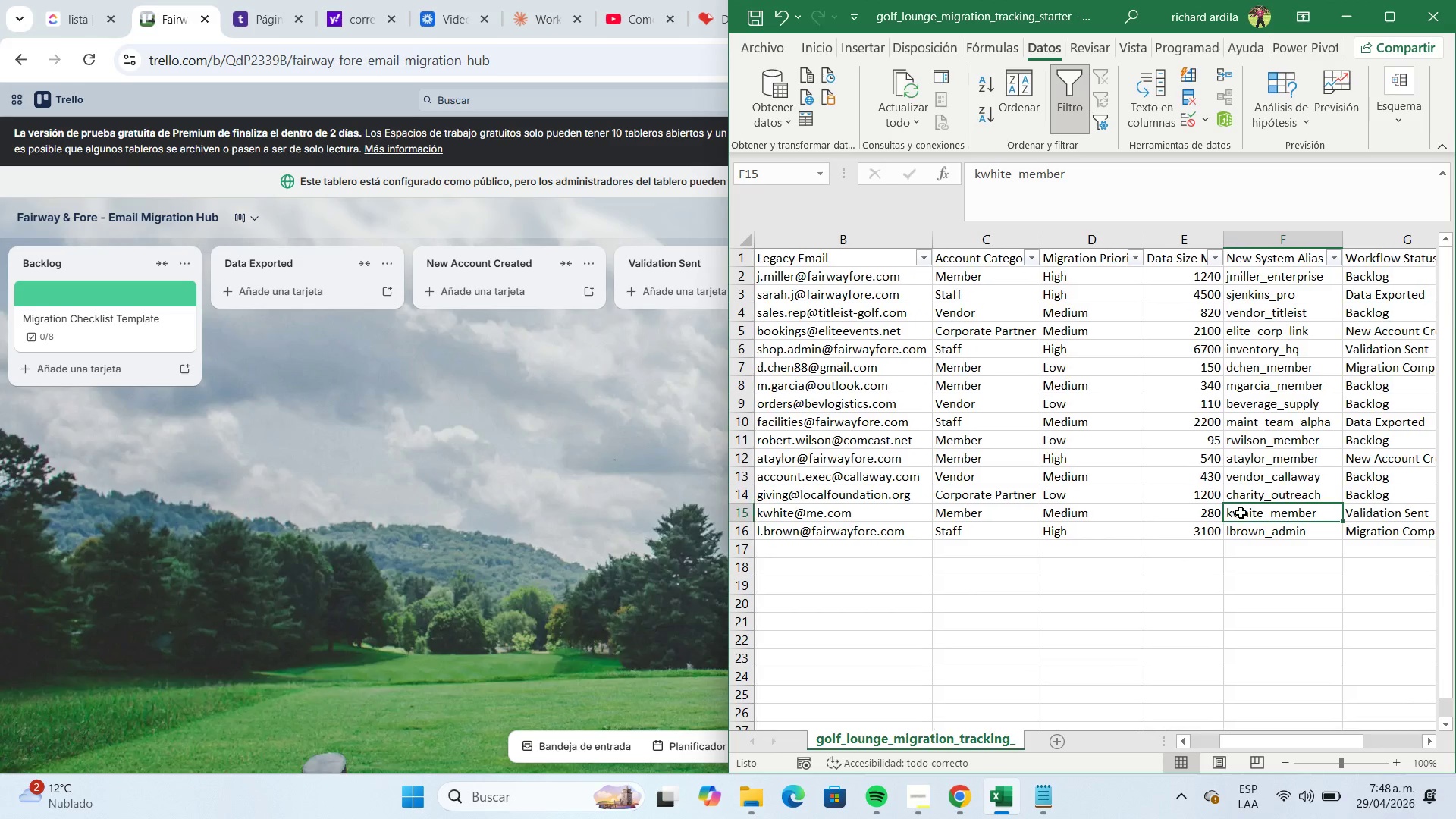 
key(ArrowRight)
 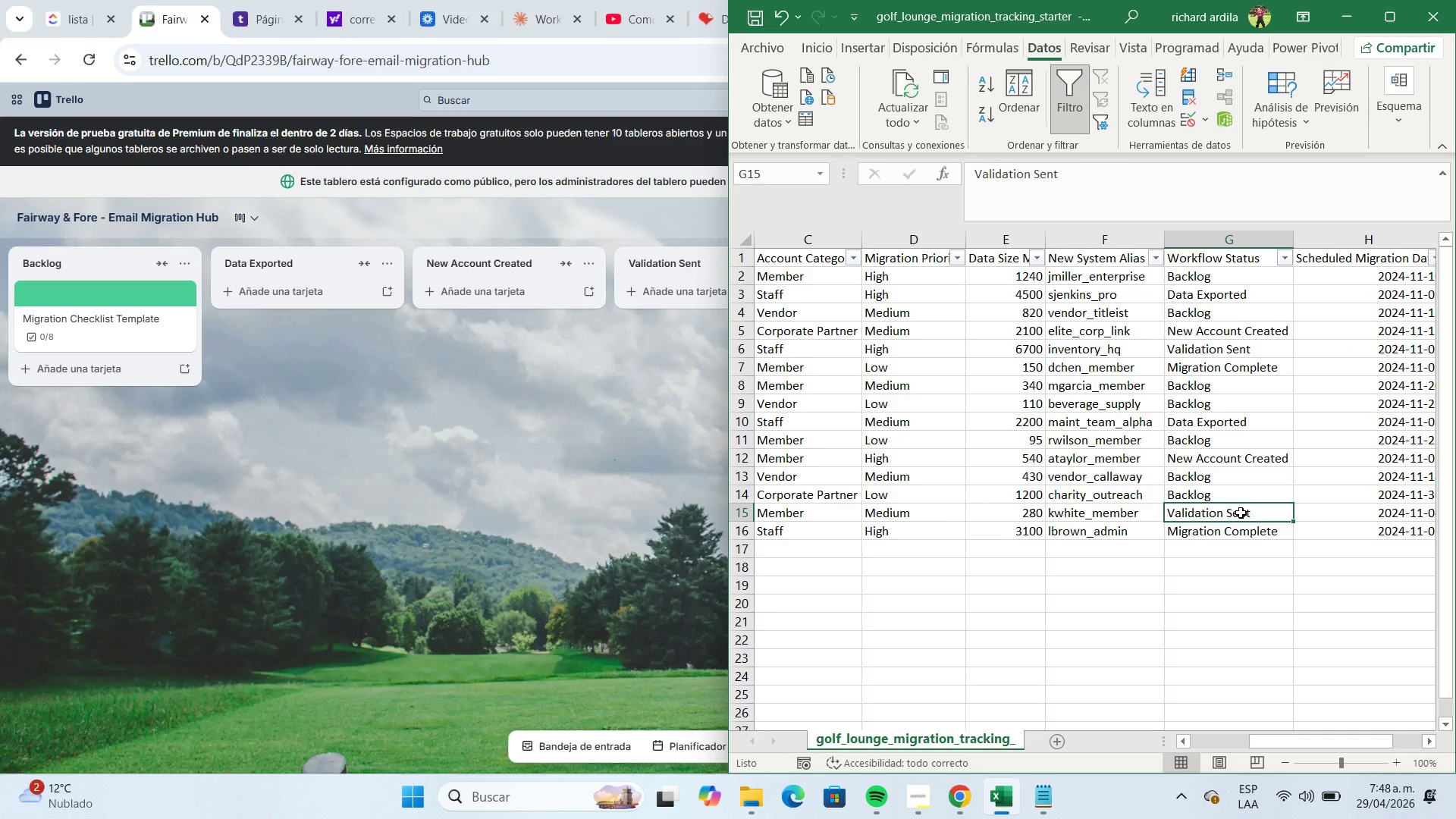 
key(ArrowRight)
 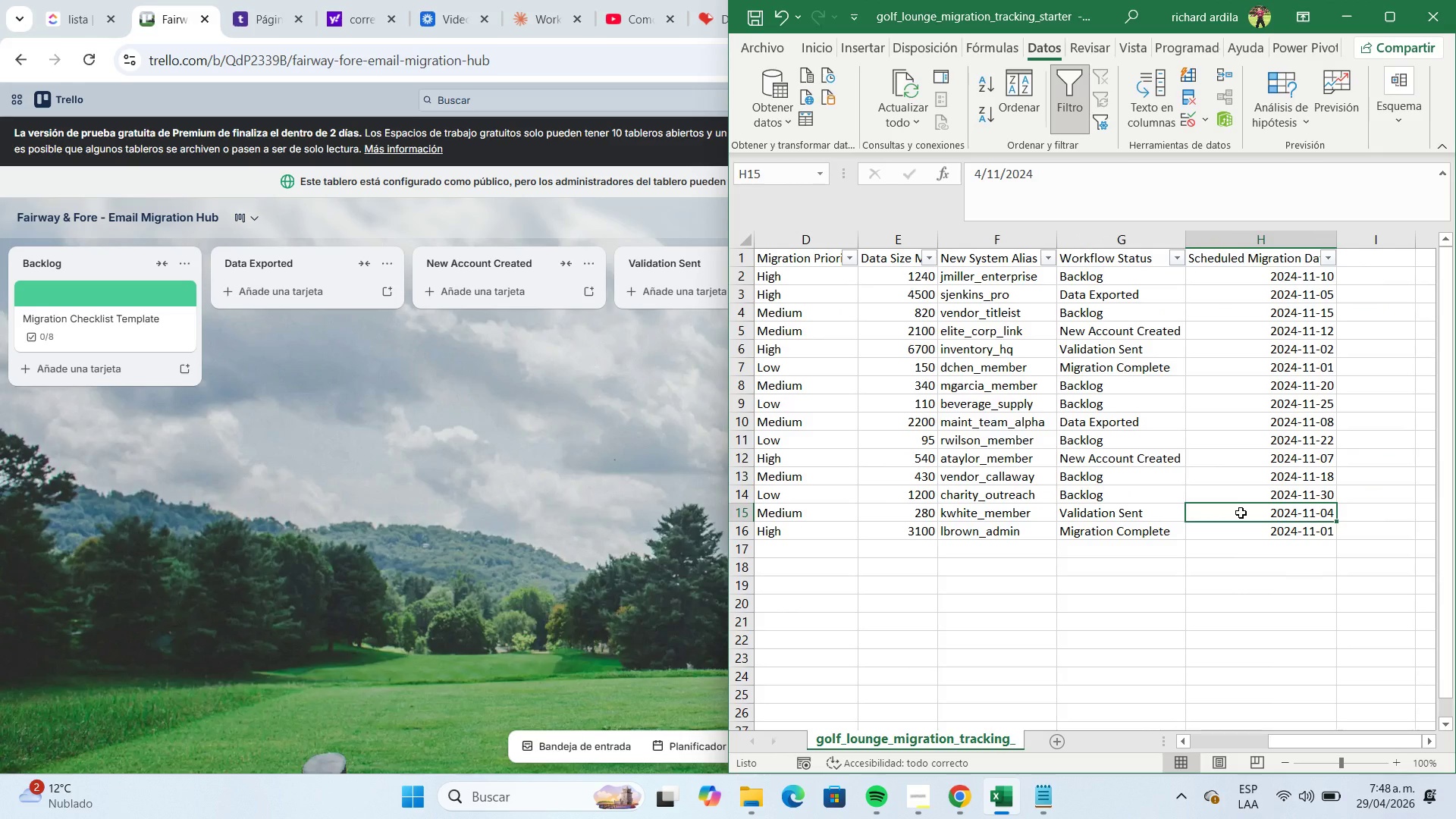 
wait(15.44)
 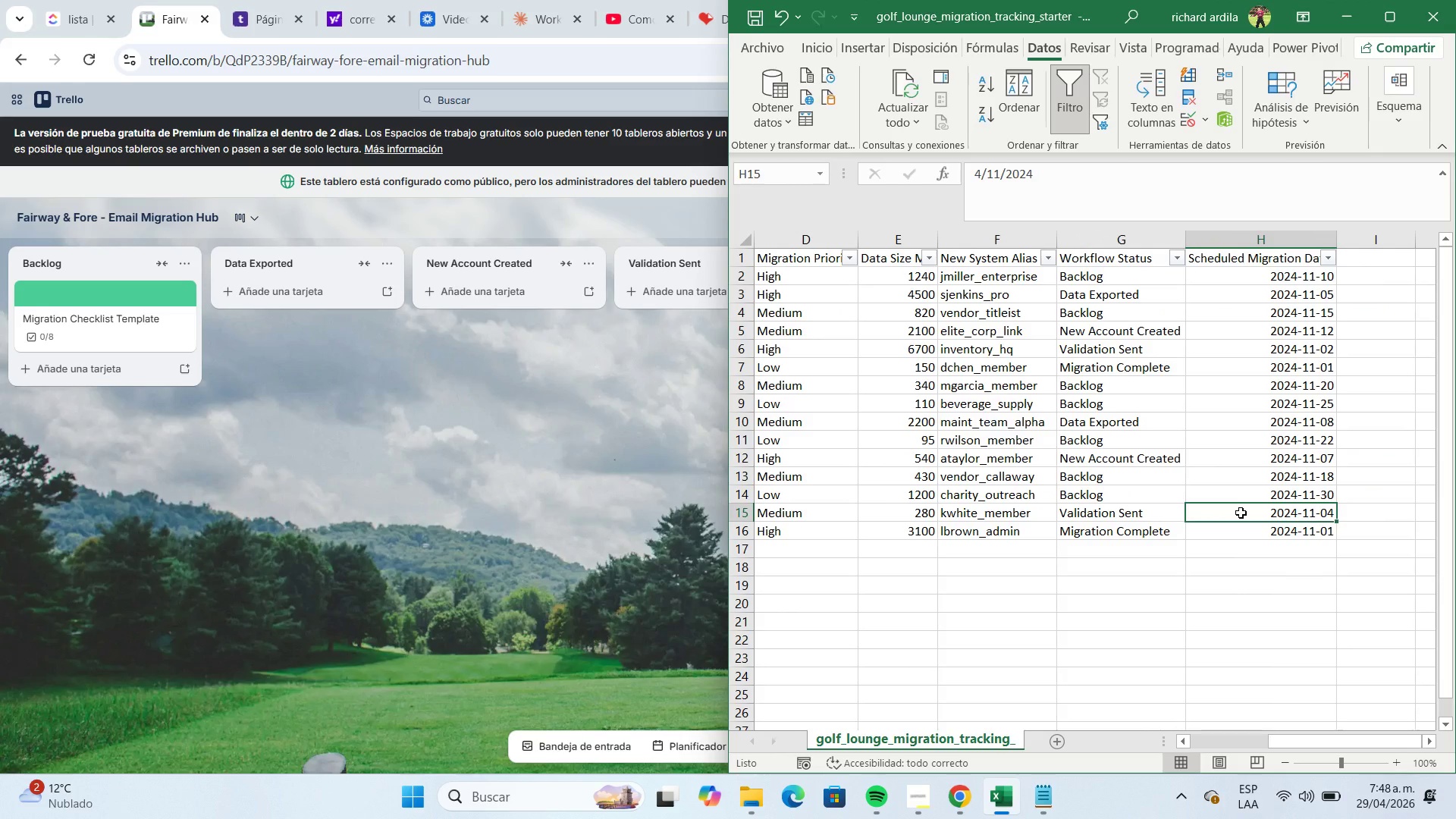 
left_click([1356, 23])
 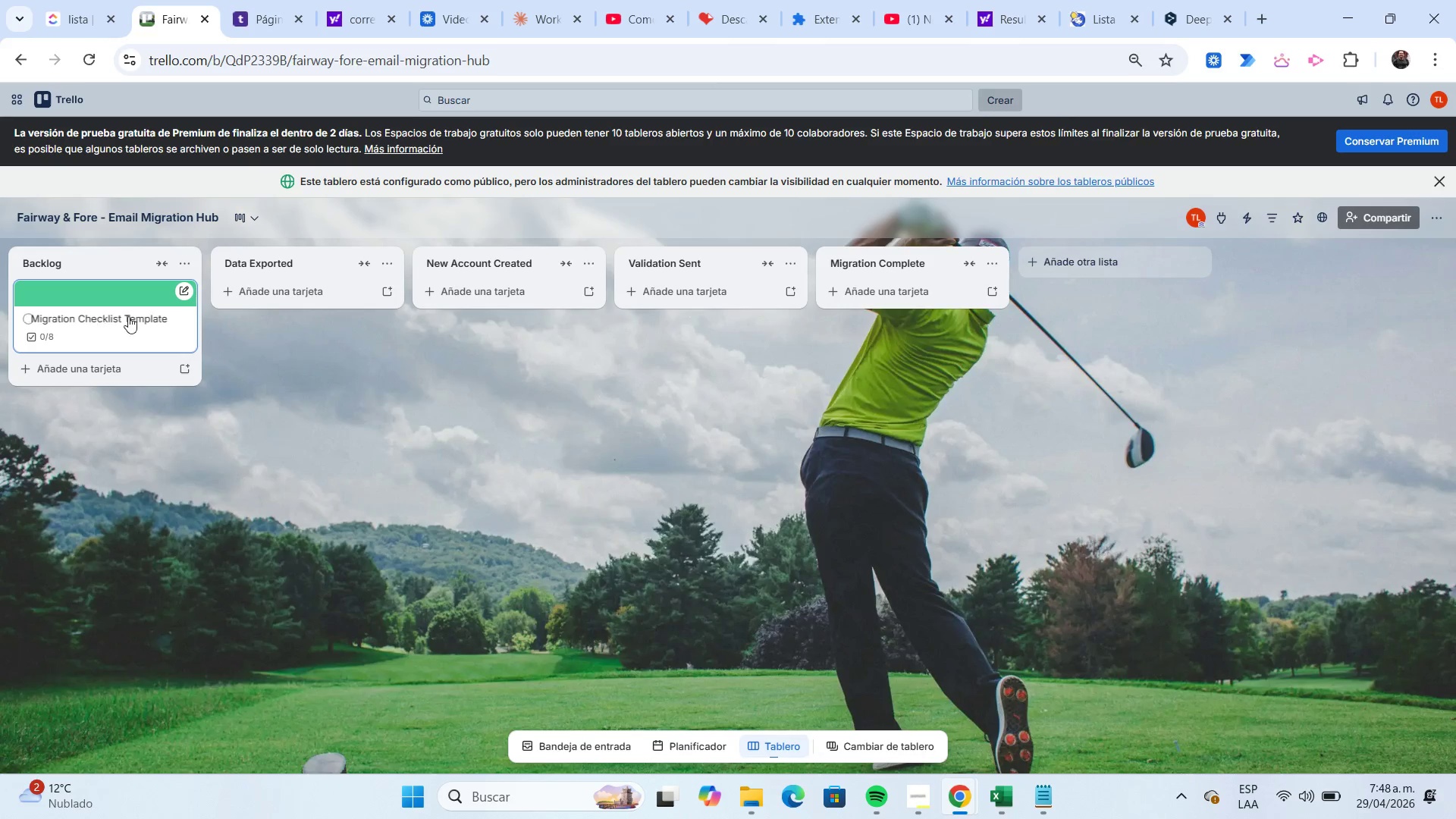 
left_click([130, 328])
 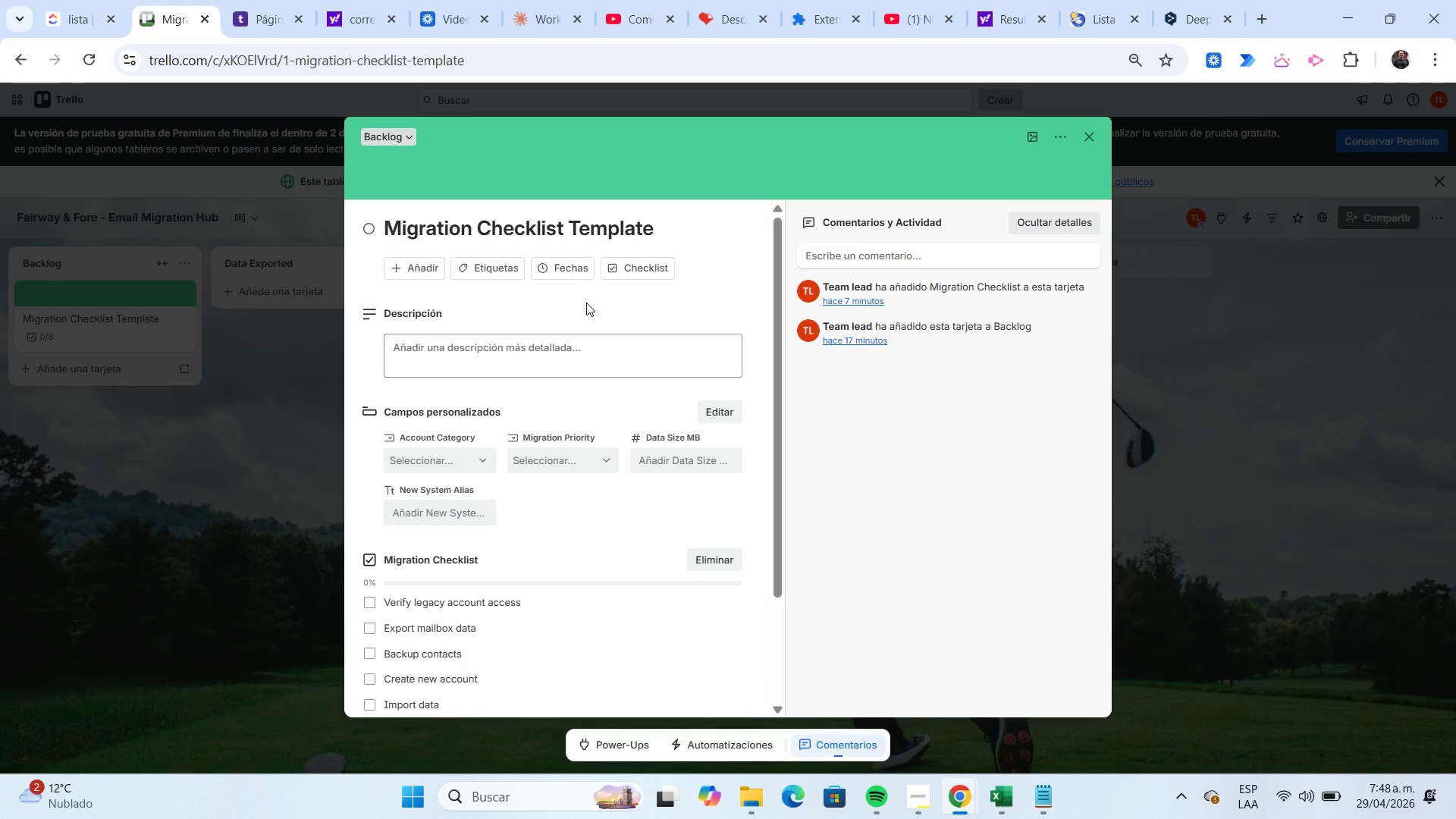 
wait(24.25)
 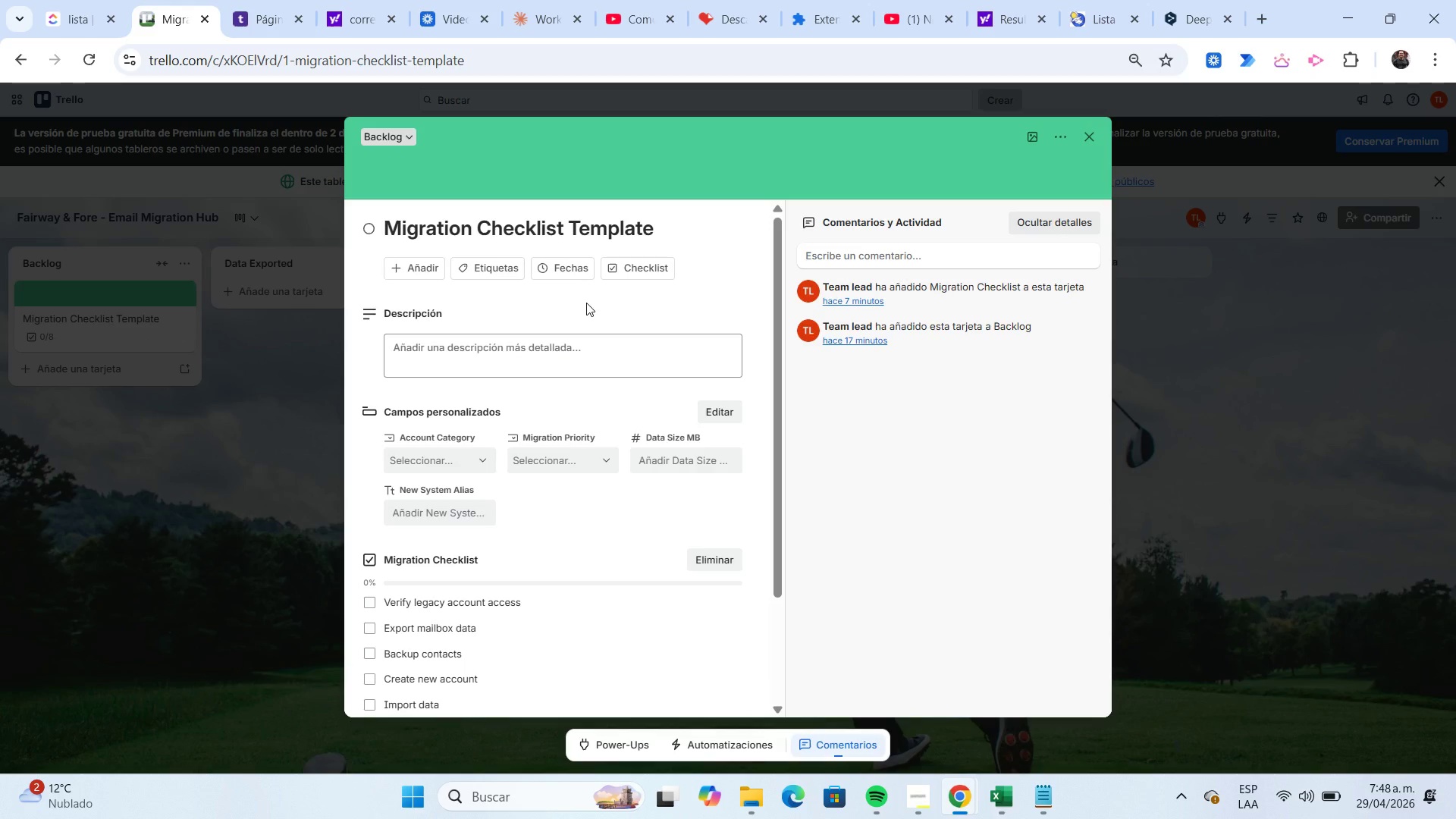 
left_click([1085, 138])
 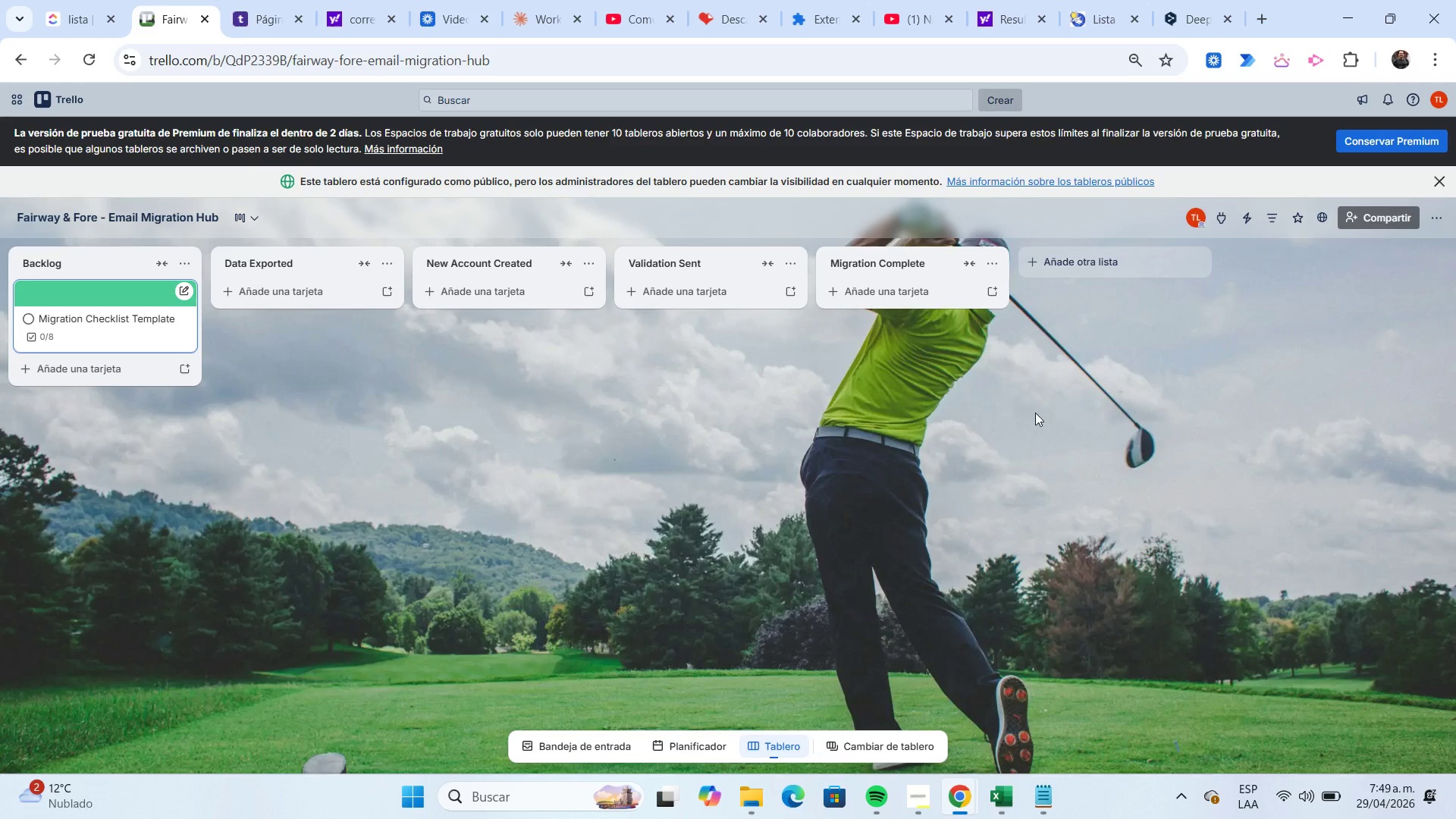 
left_click([1218, 224])
 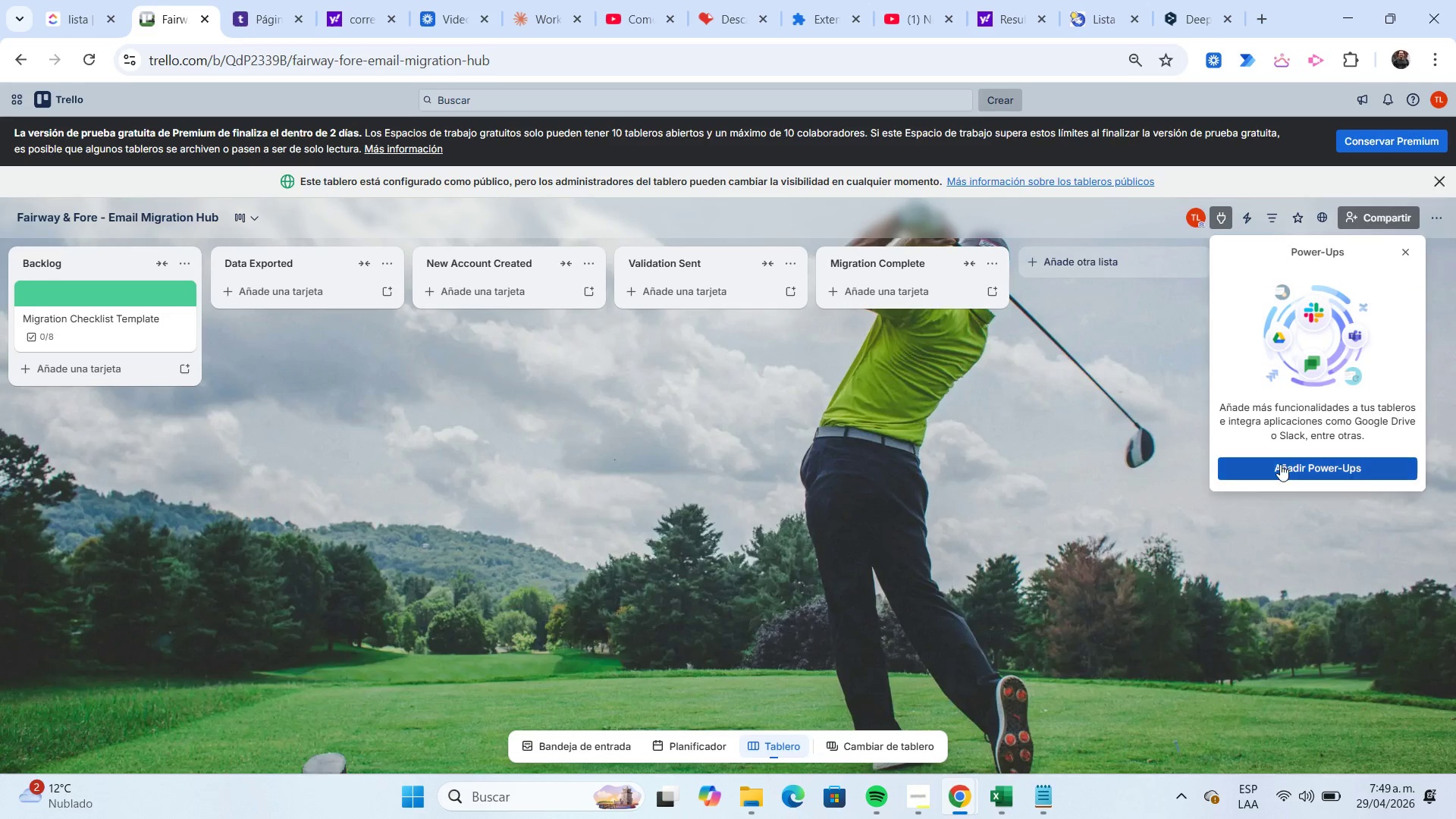 
left_click([1279, 465])
 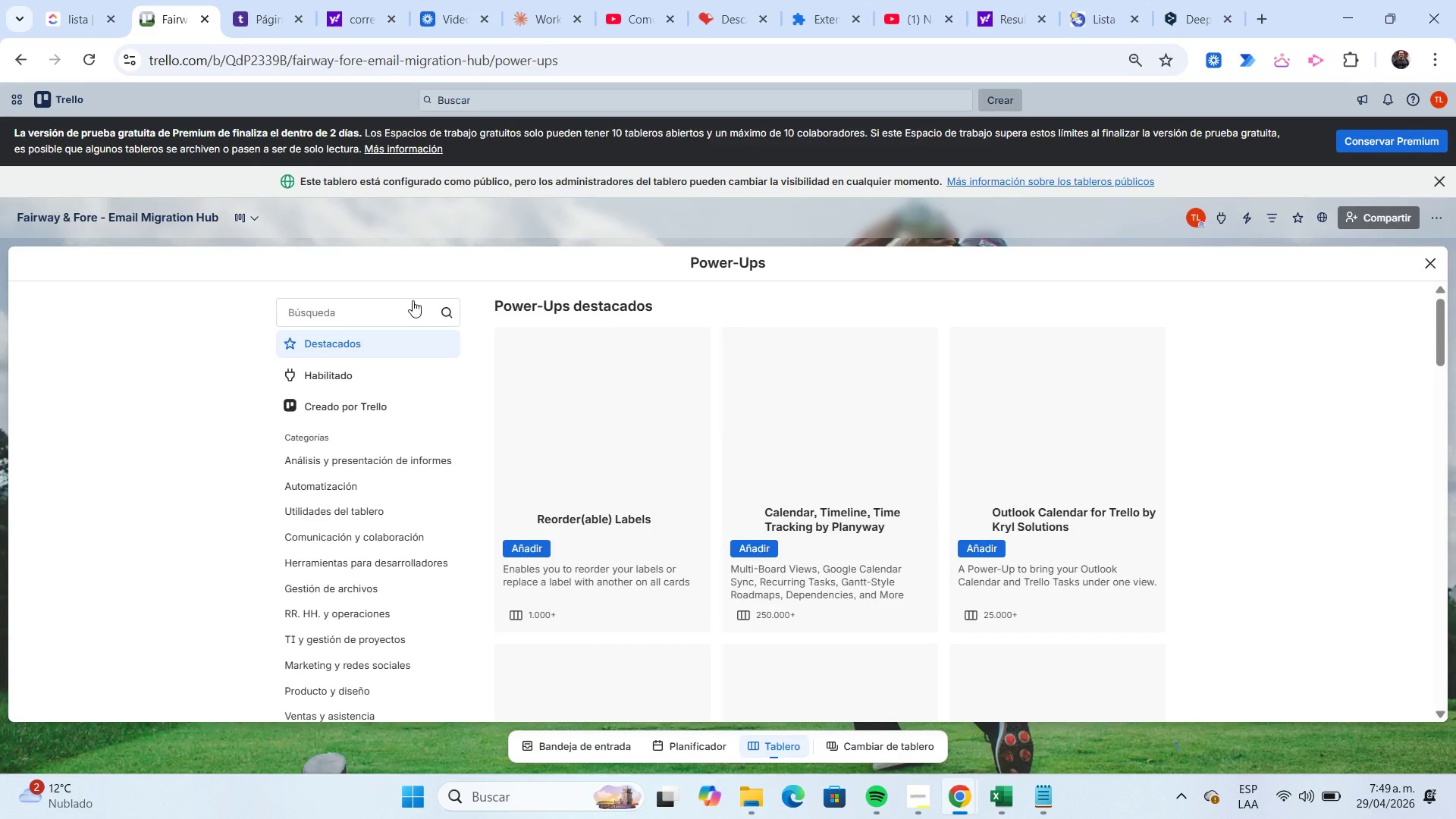 
left_click([379, 306])
 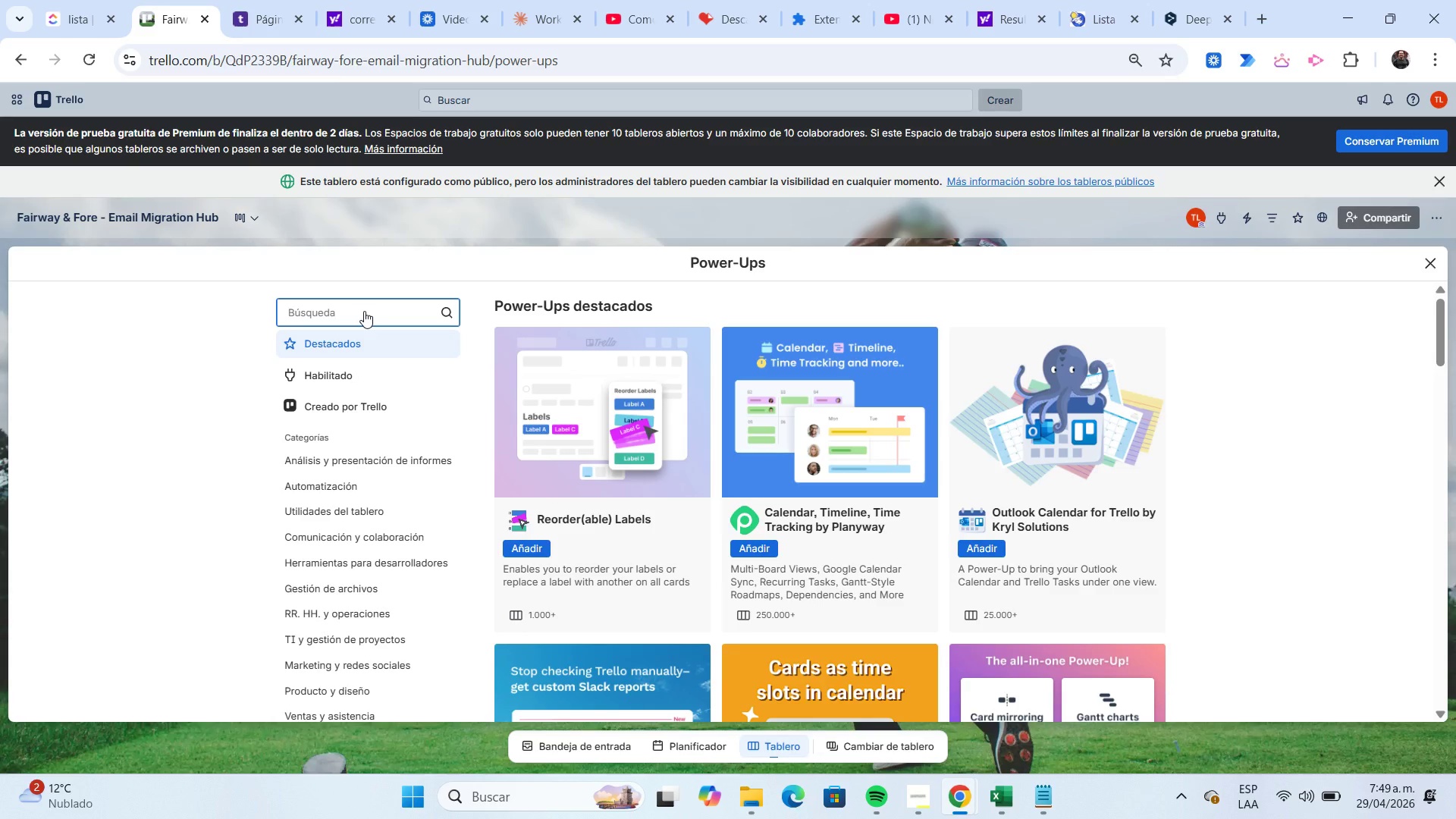 
type(import)
 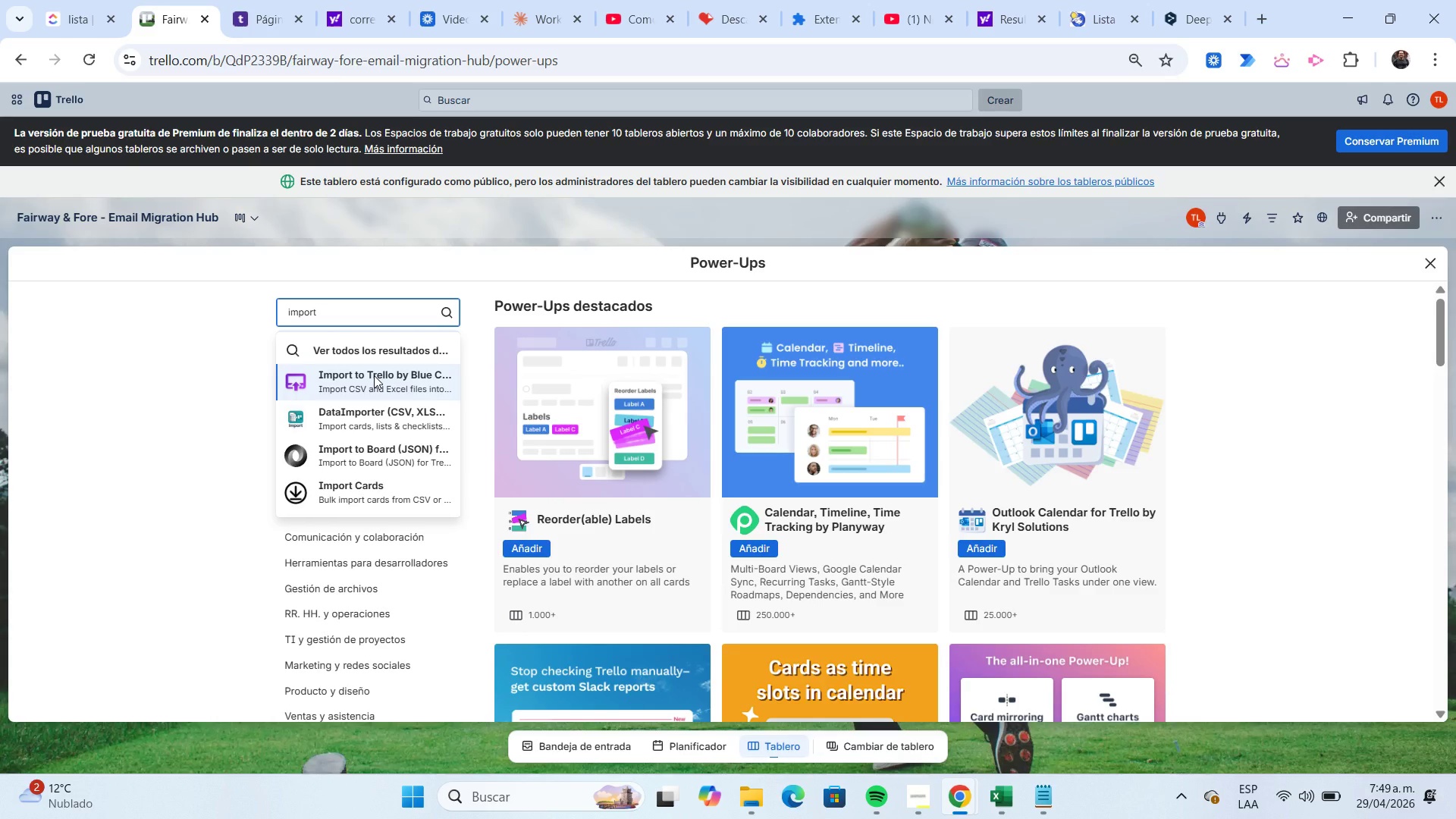 
left_click([374, 375])
 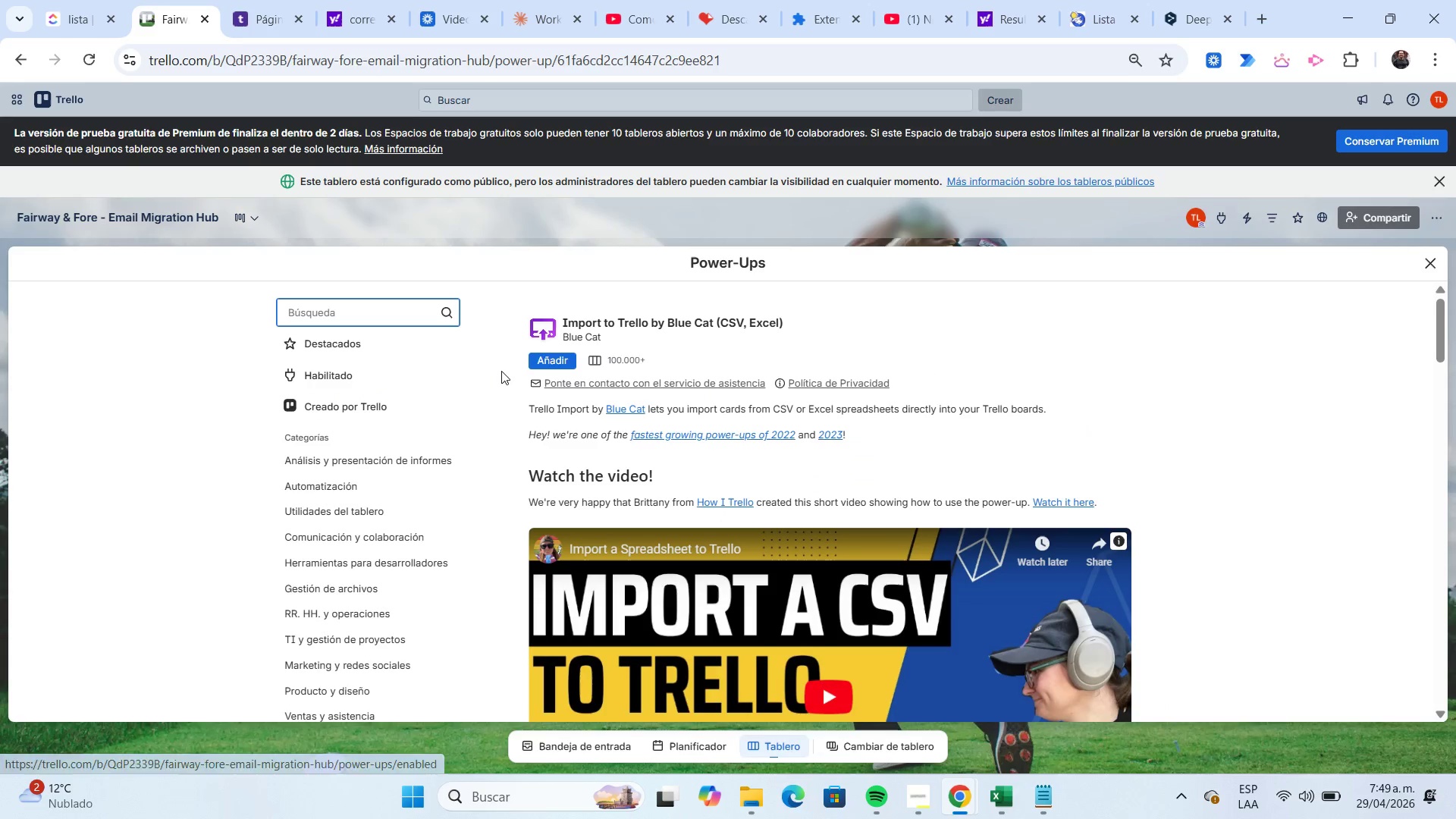 
left_click([541, 361])
 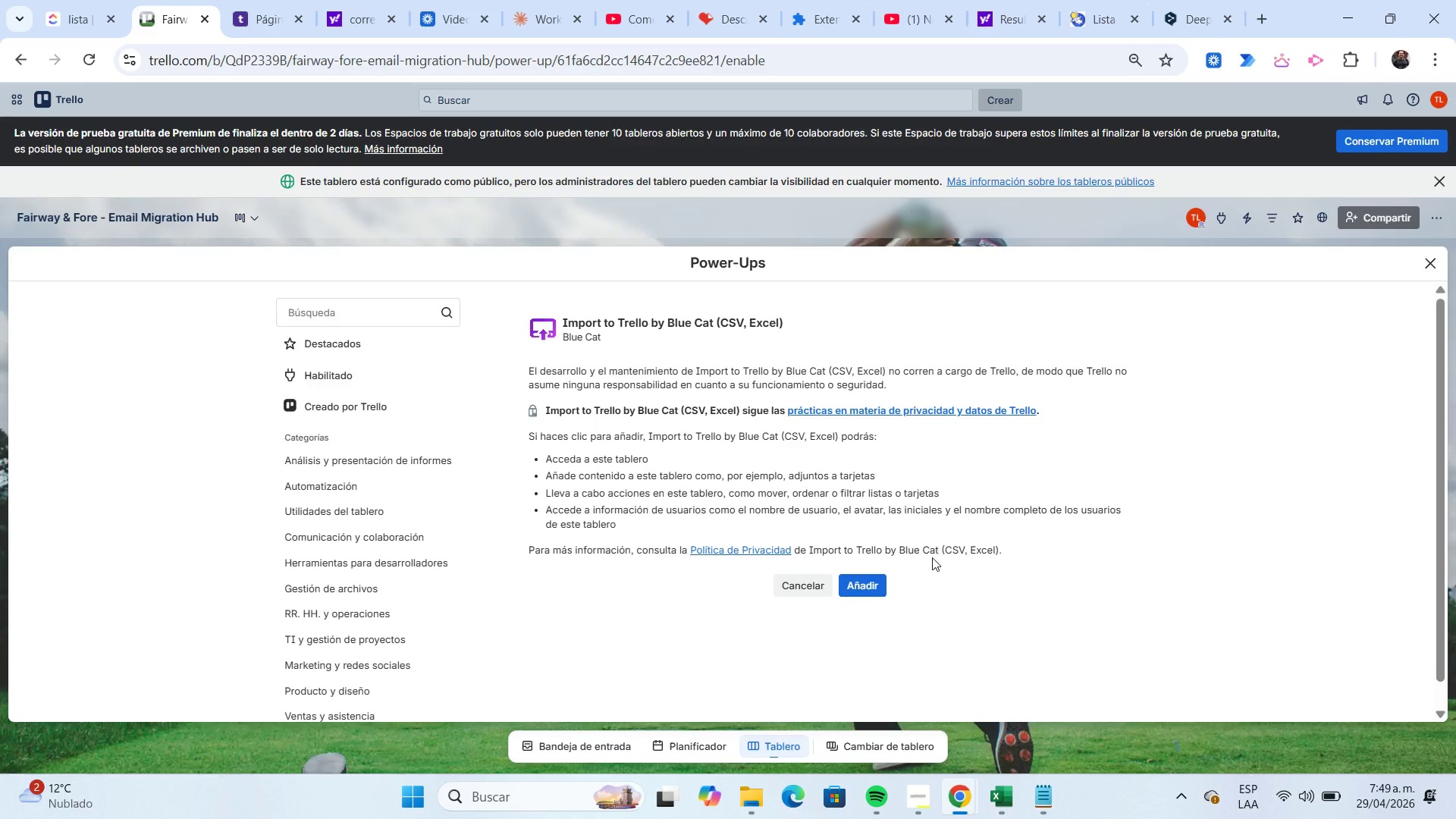 
left_click([879, 581])
 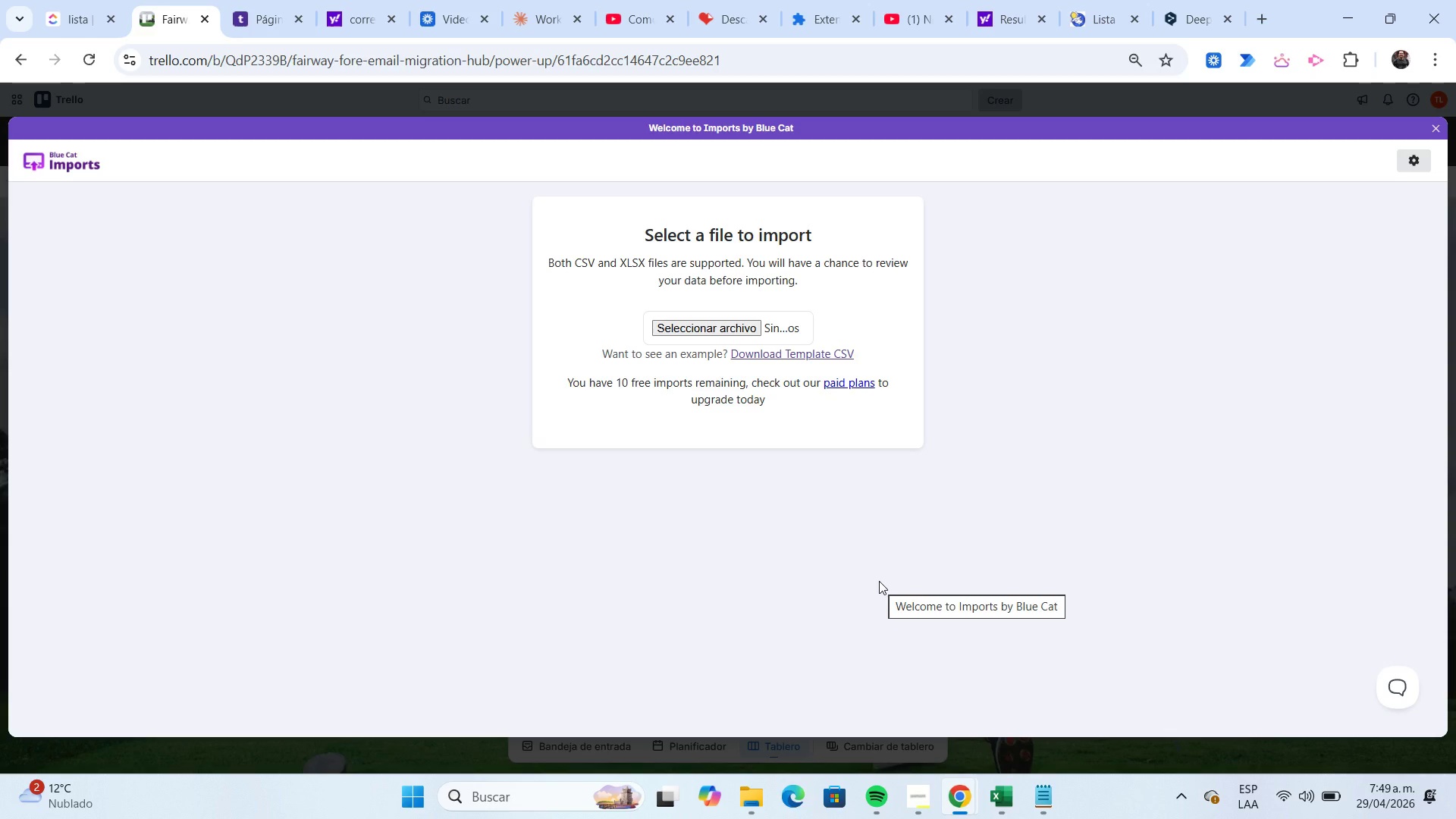 
wait(6.06)
 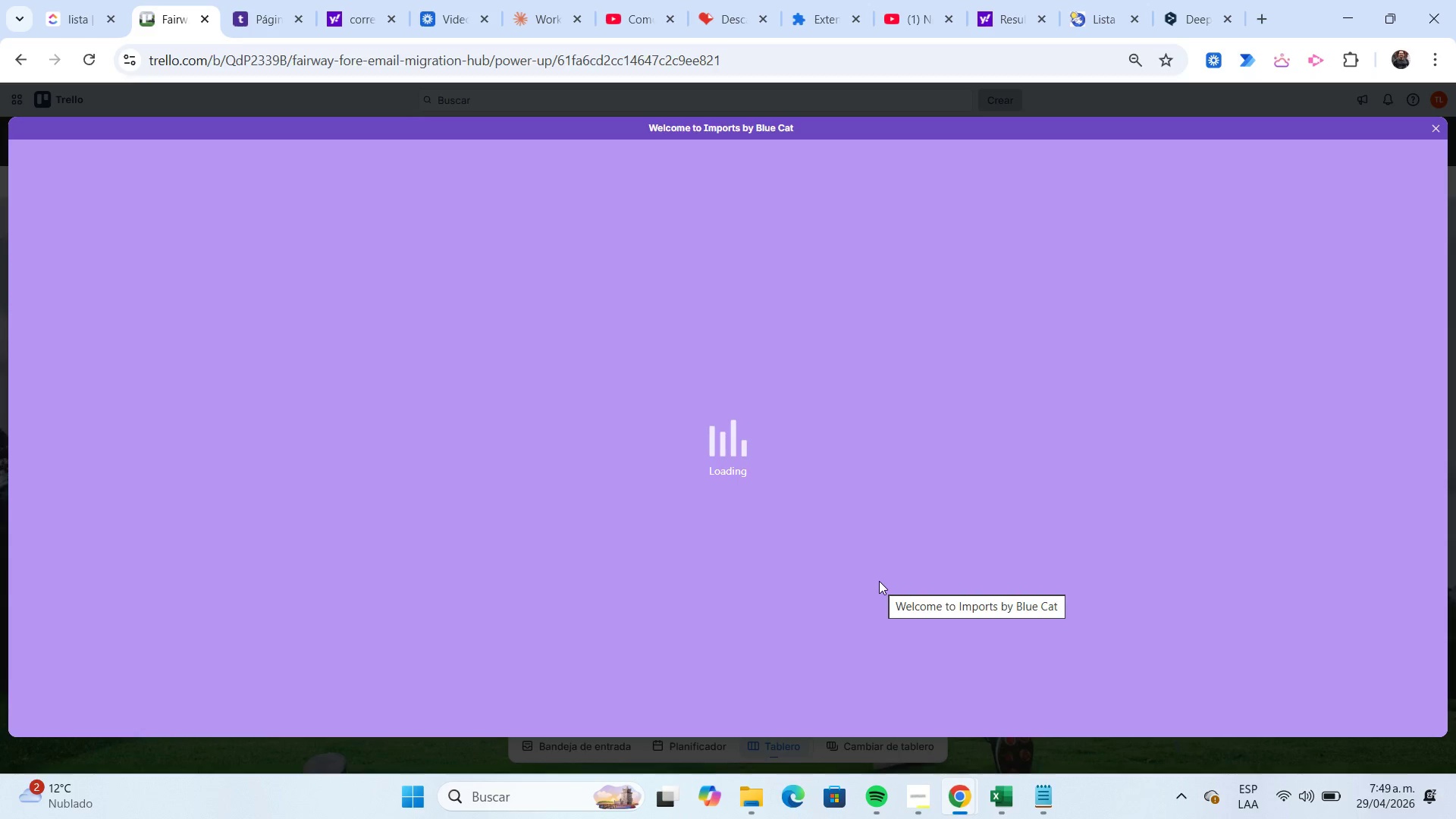 
left_click([714, 329])
 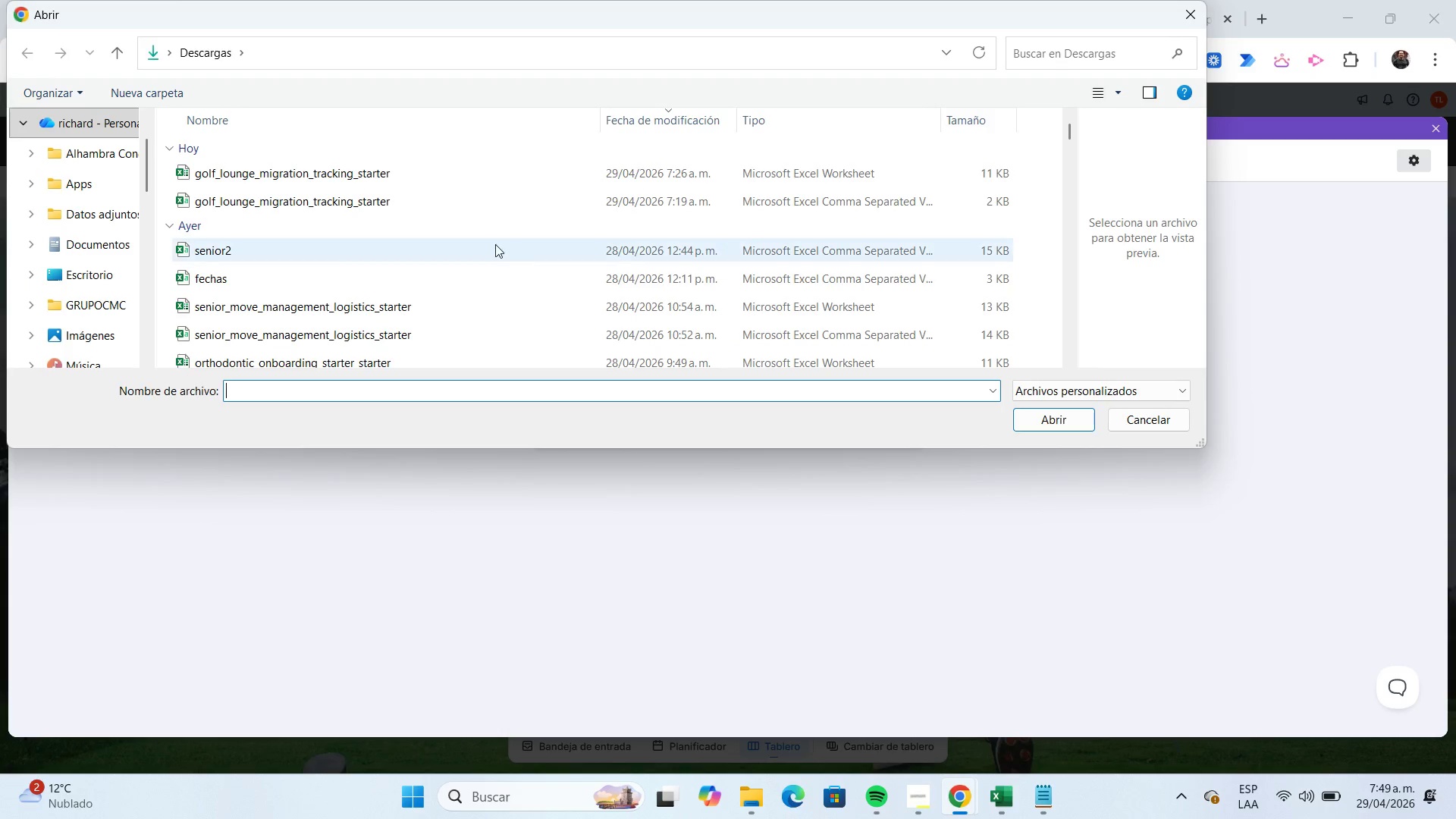 
left_click([441, 199])
 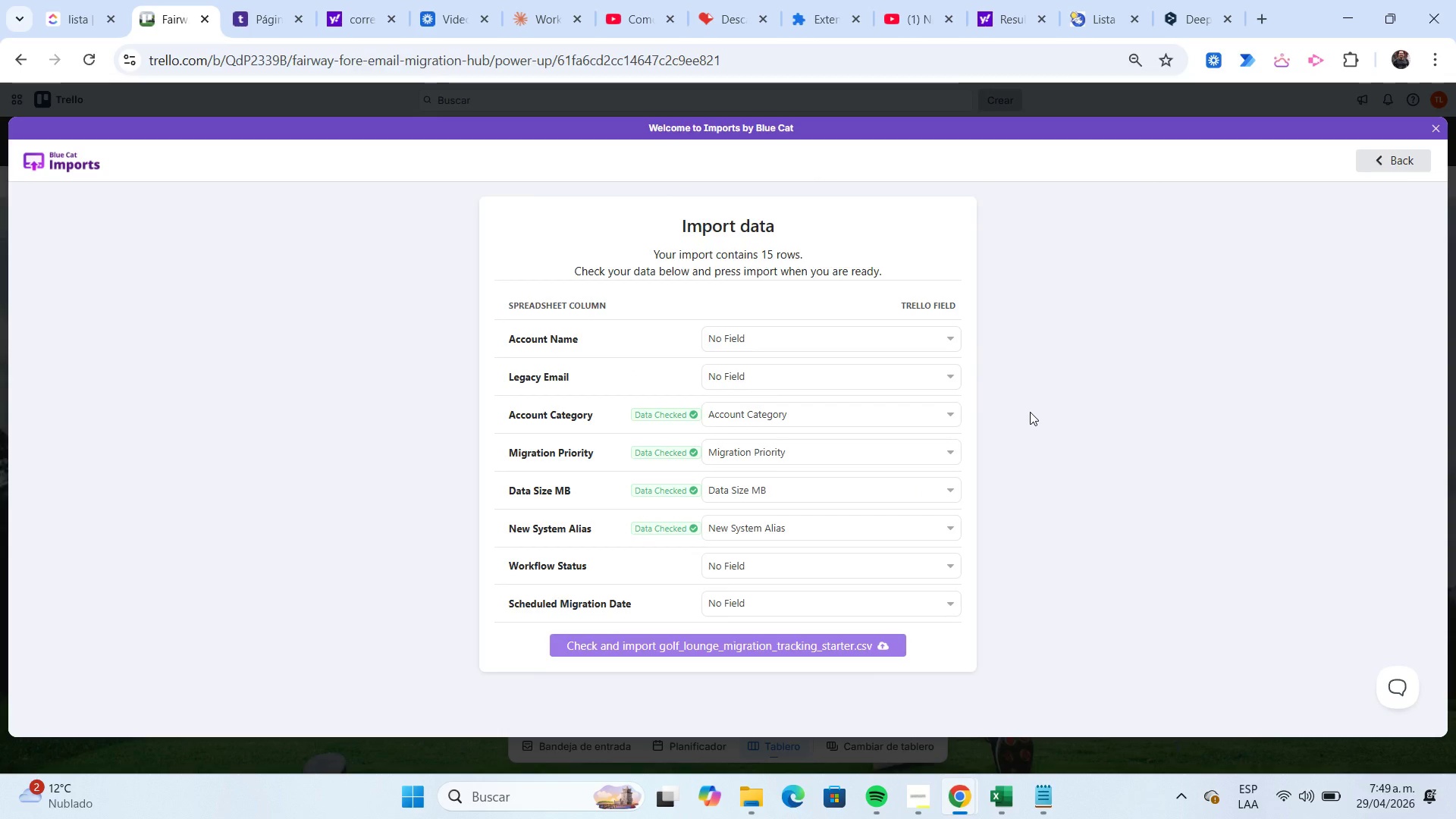 
wait(15.33)
 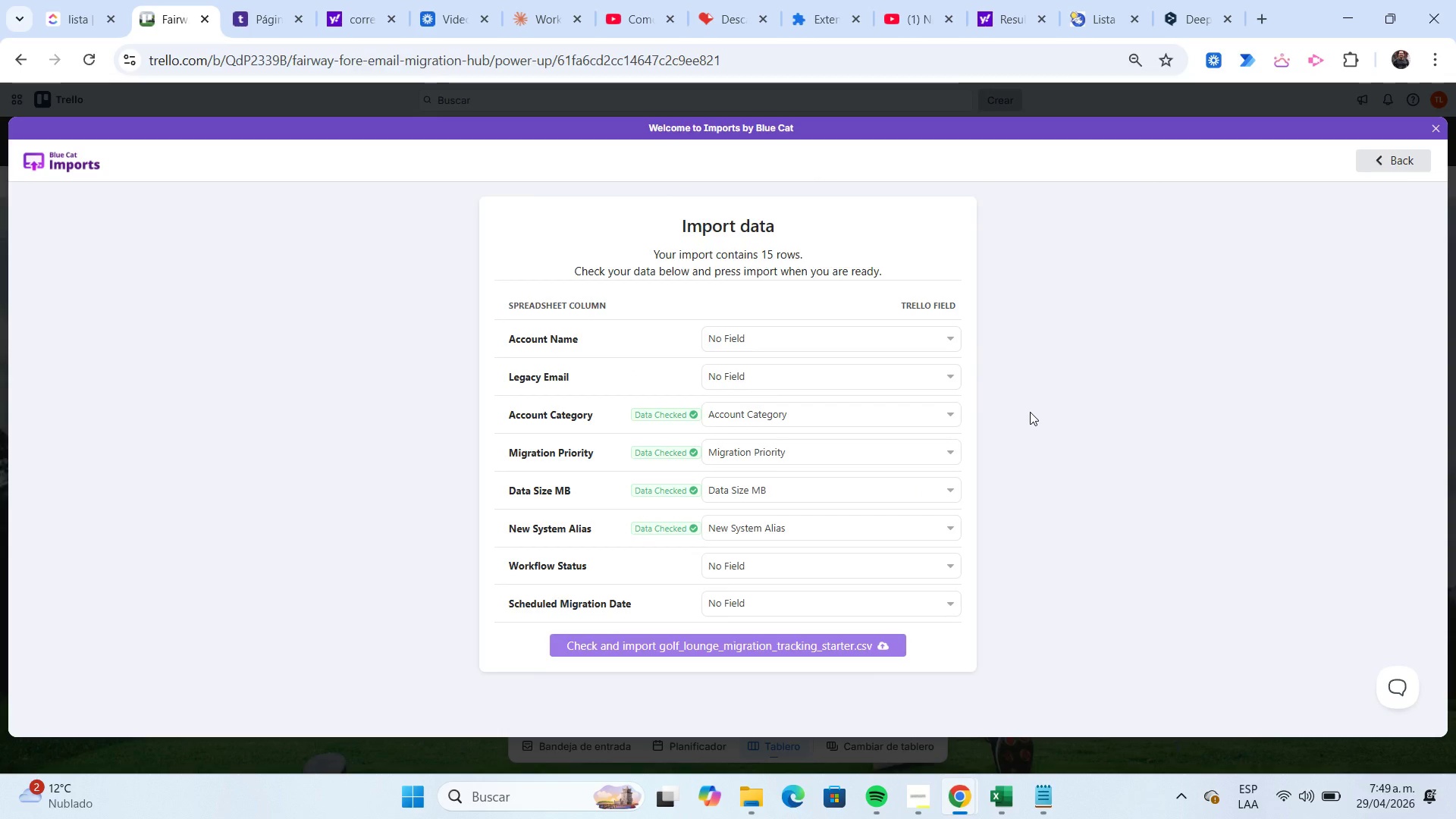 
left_click([1014, 792])
 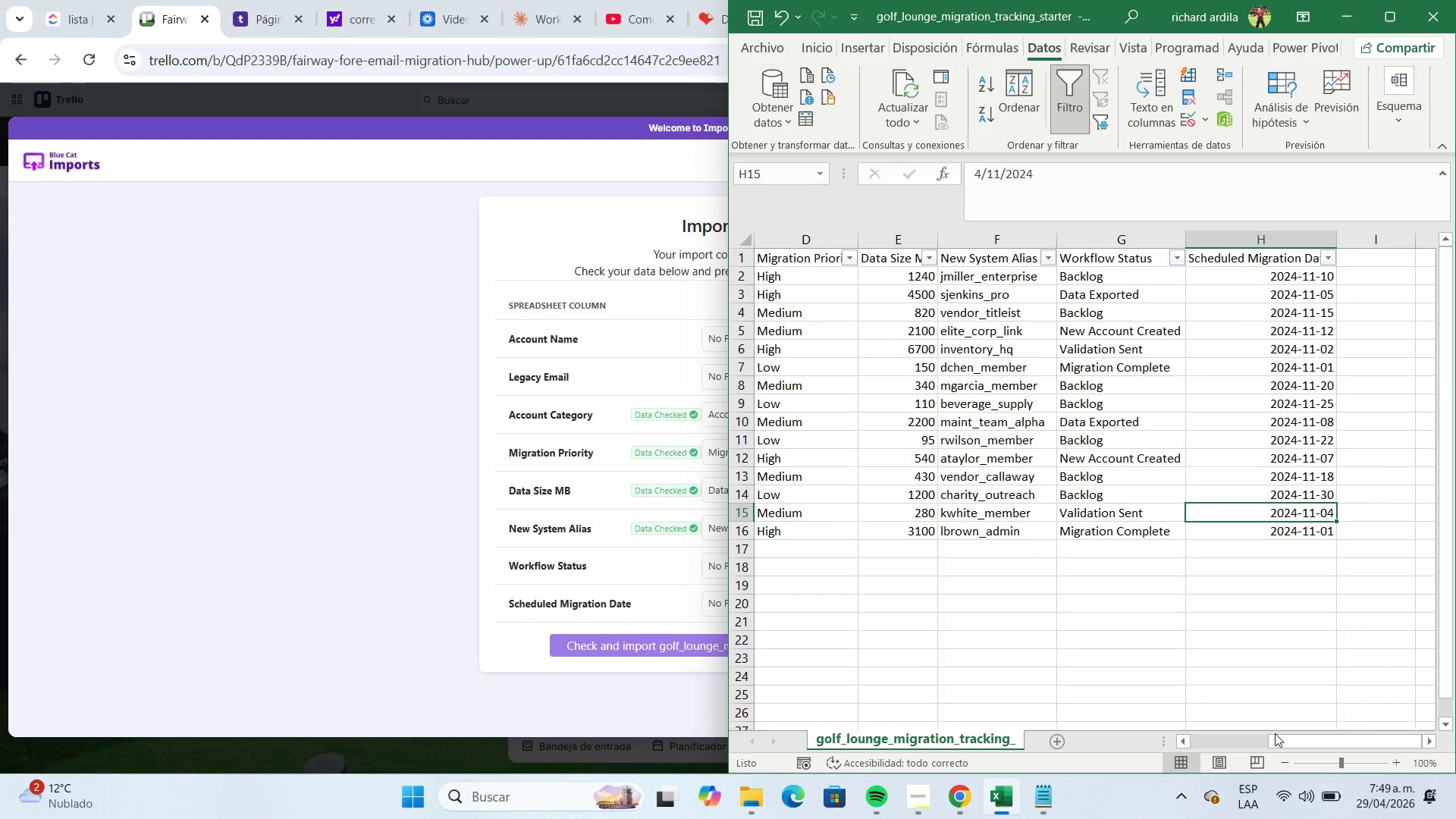 
left_click_drag(start_coordinate=[1286, 742], to_coordinate=[1188, 736])
 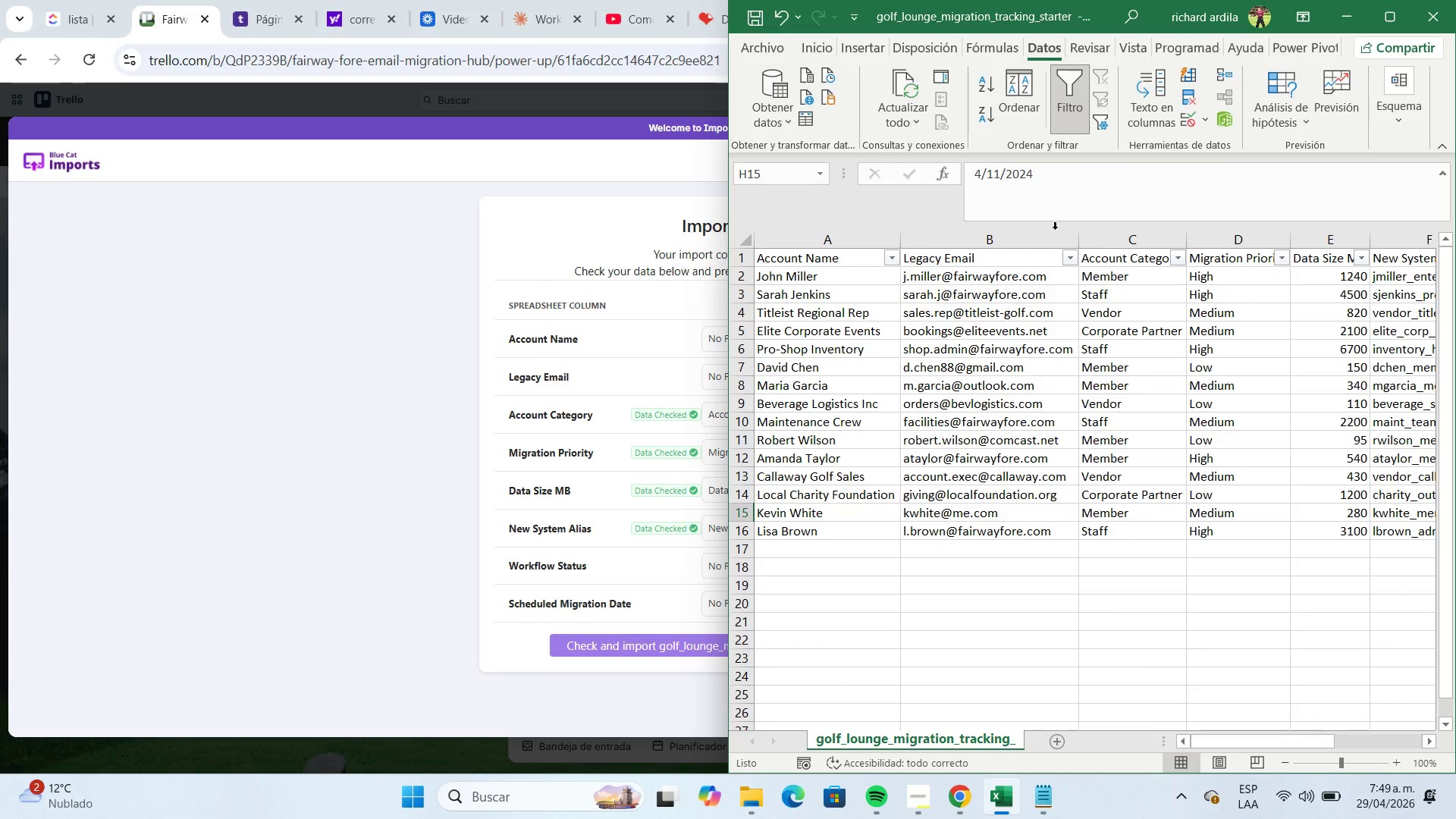 
left_click([1351, 26])
 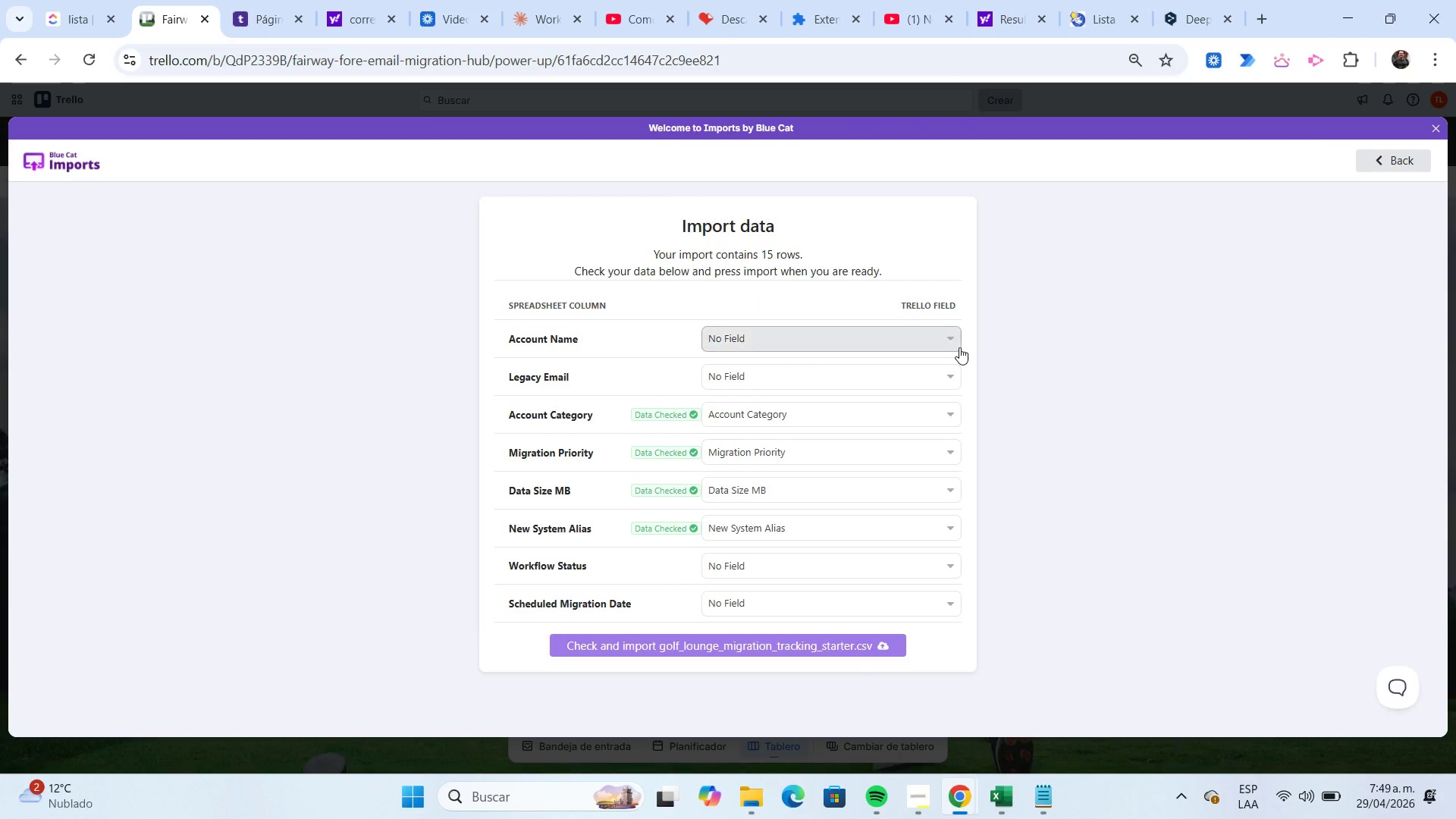 
left_click([956, 342])
 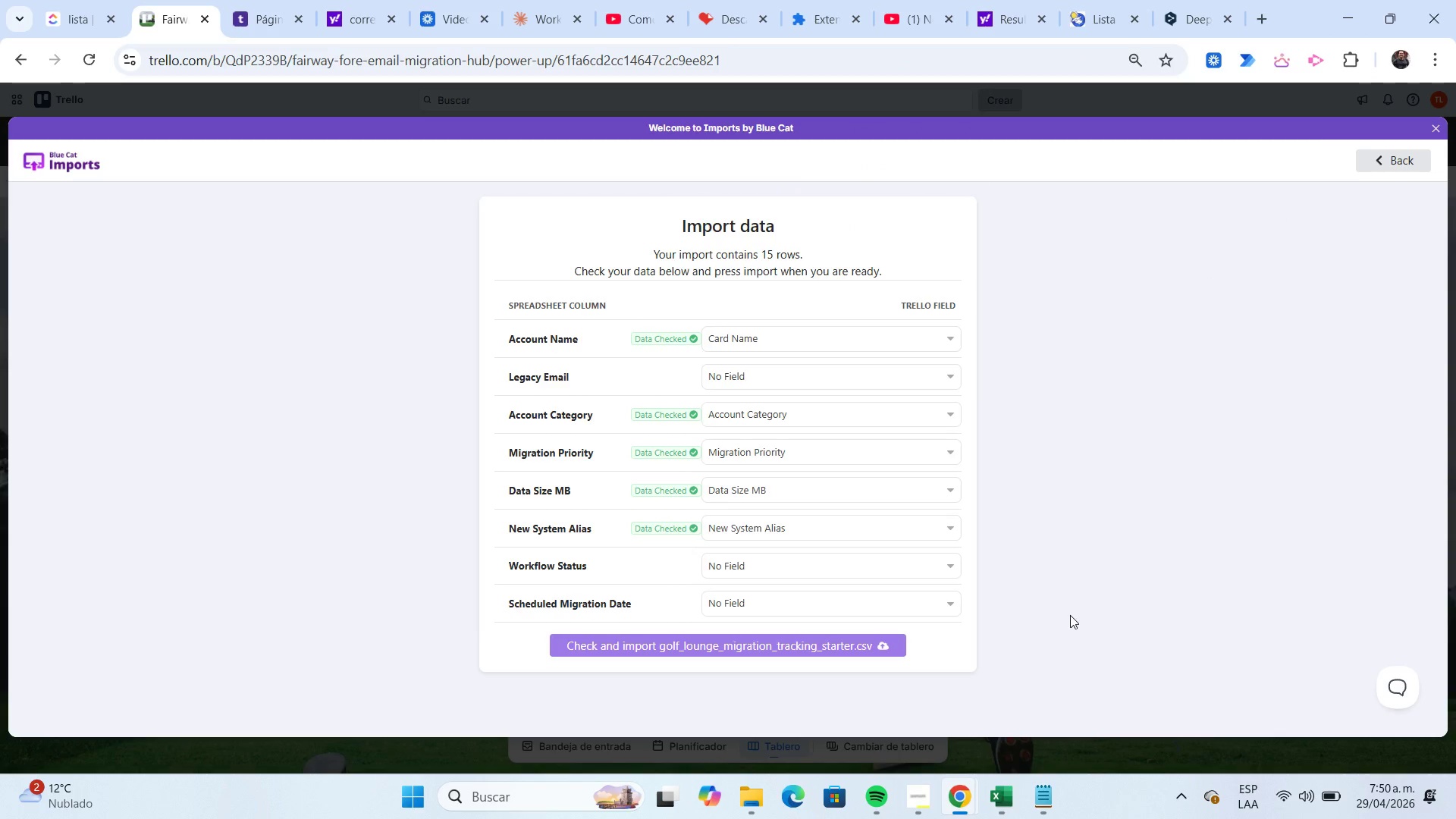 
wait(7.66)
 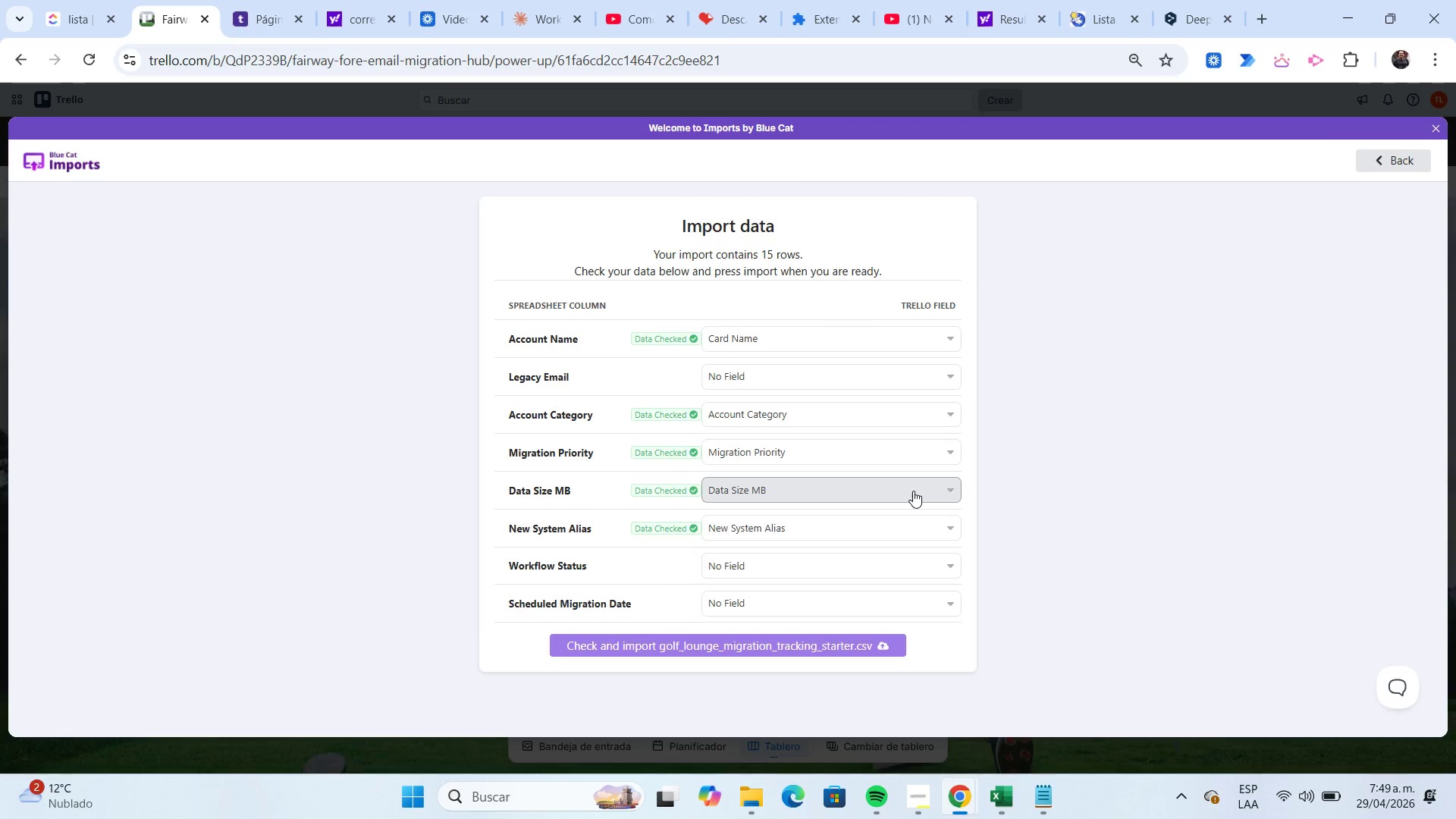 
left_click([1011, 793])
 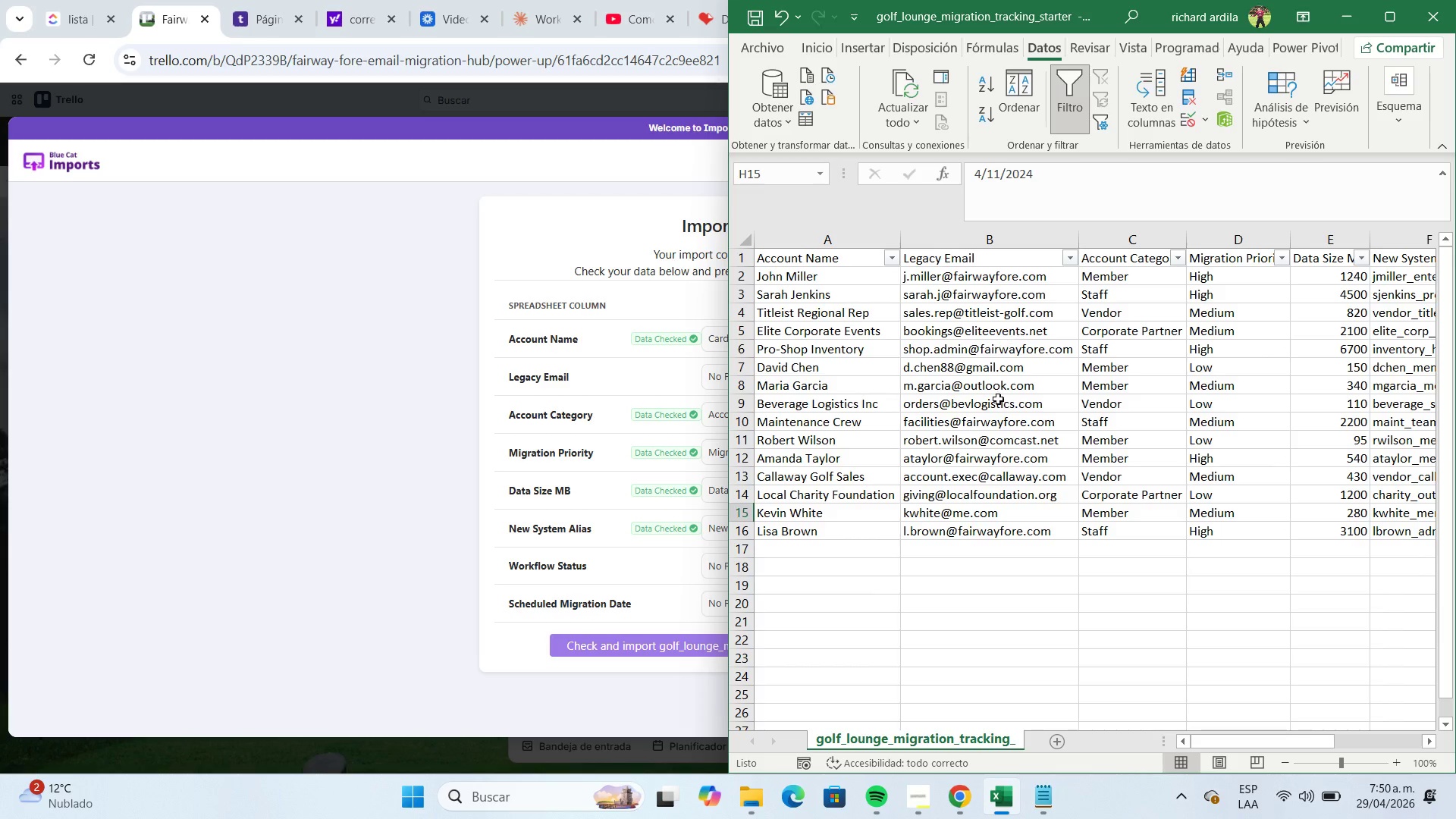 
wait(9.3)
 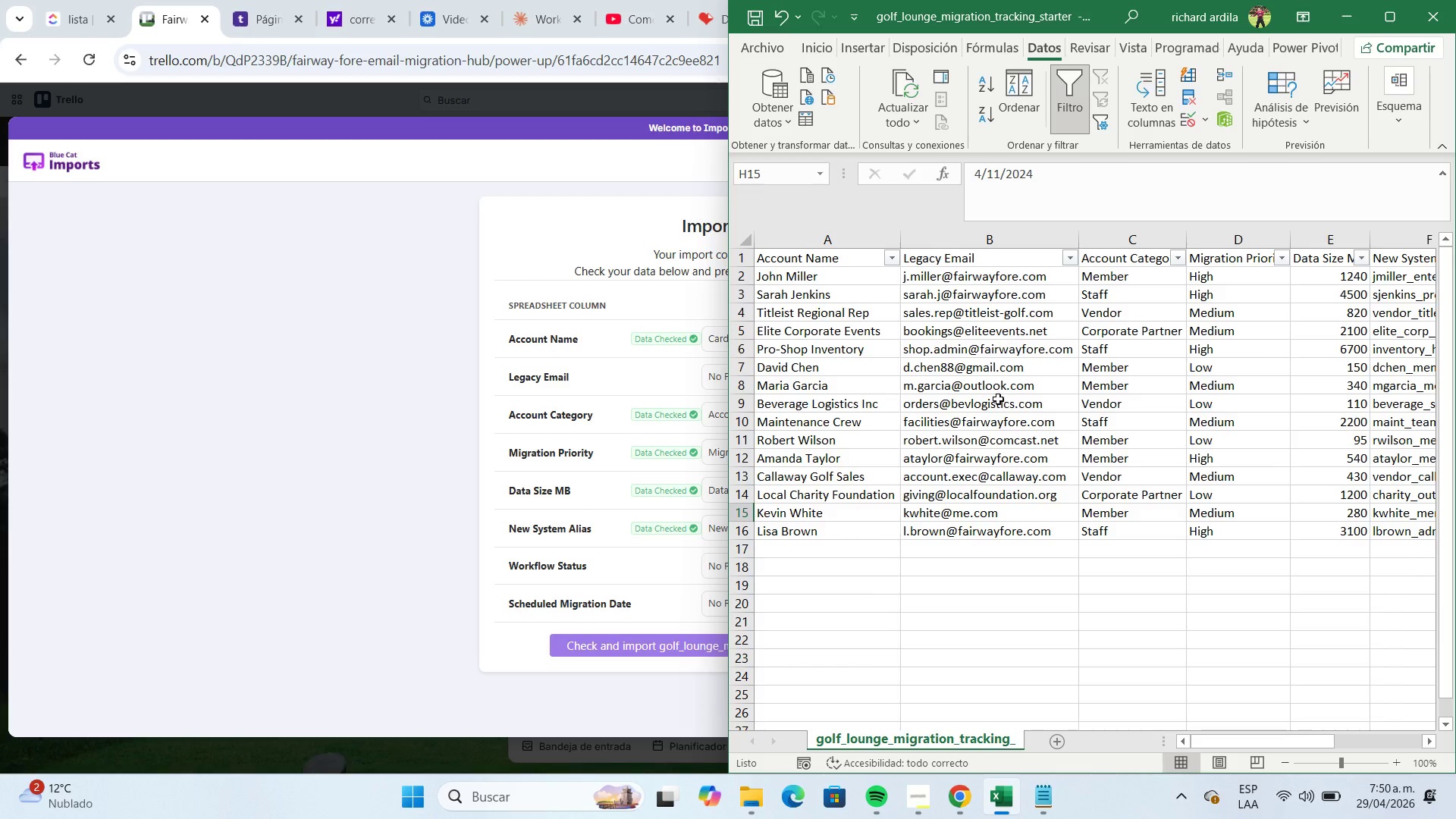 
left_click([1349, 25])
 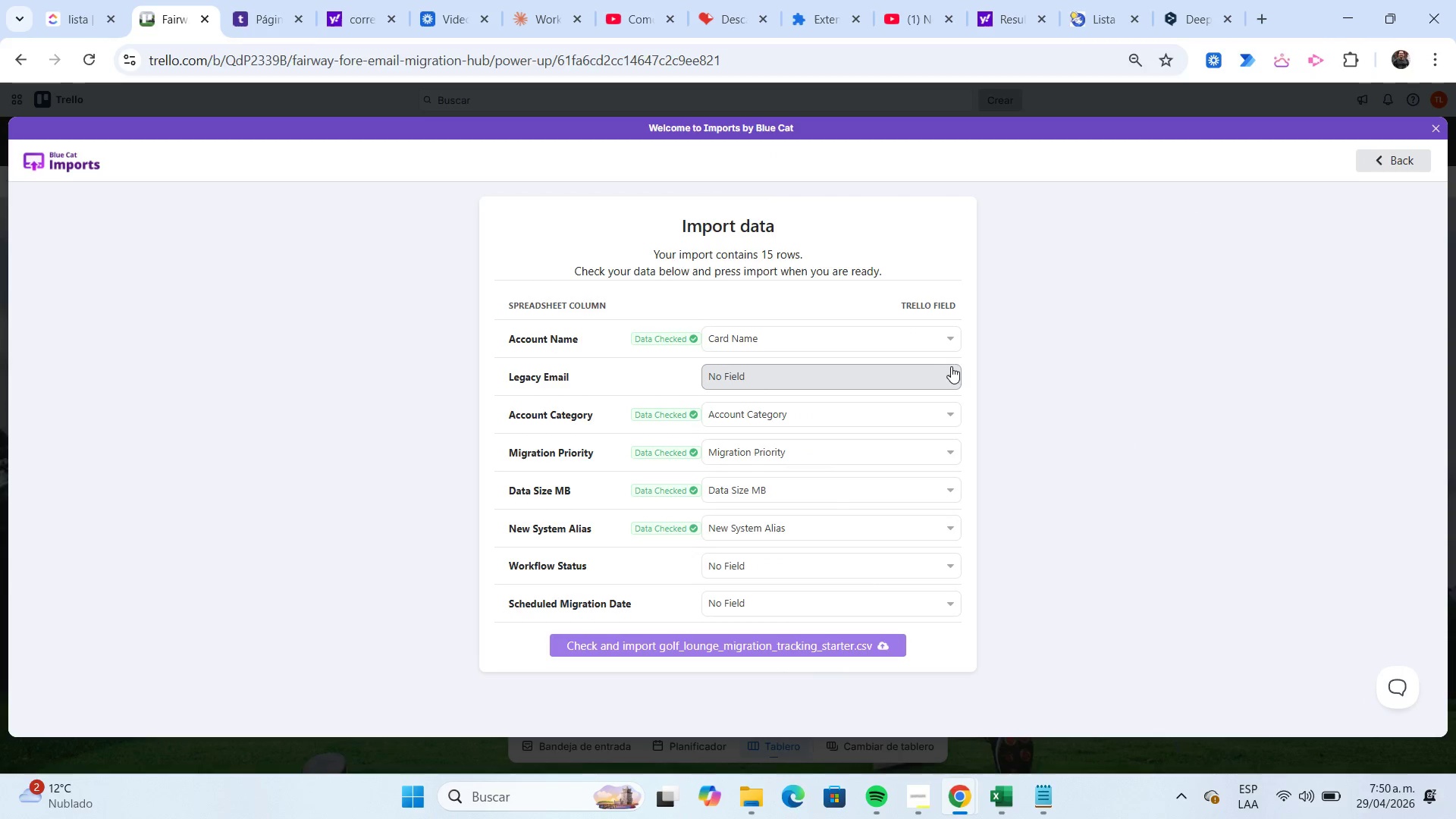 
left_click([956, 371])
 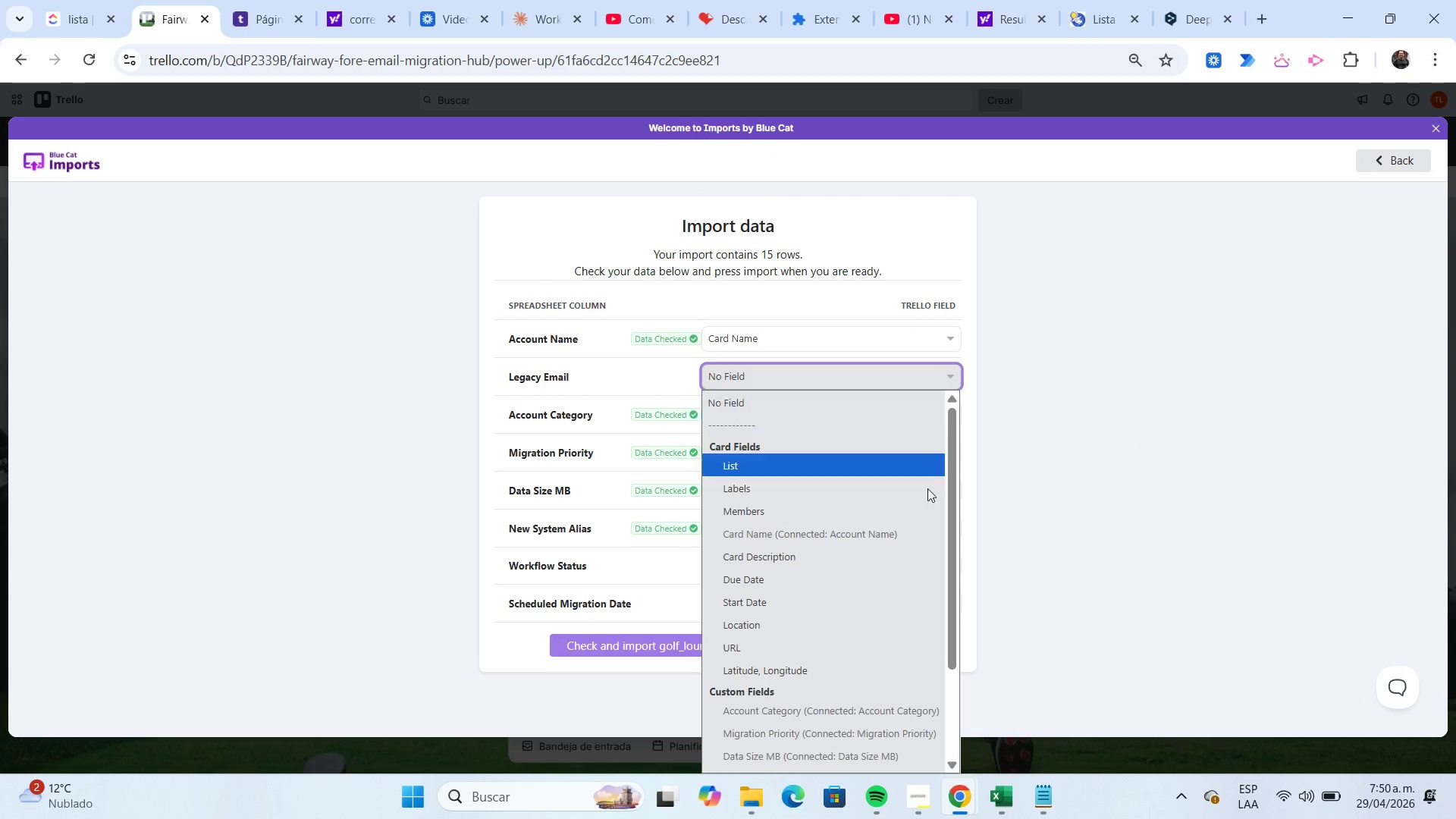 
scroll: coordinate [913, 507], scroll_direction: down, amount: 3.0
 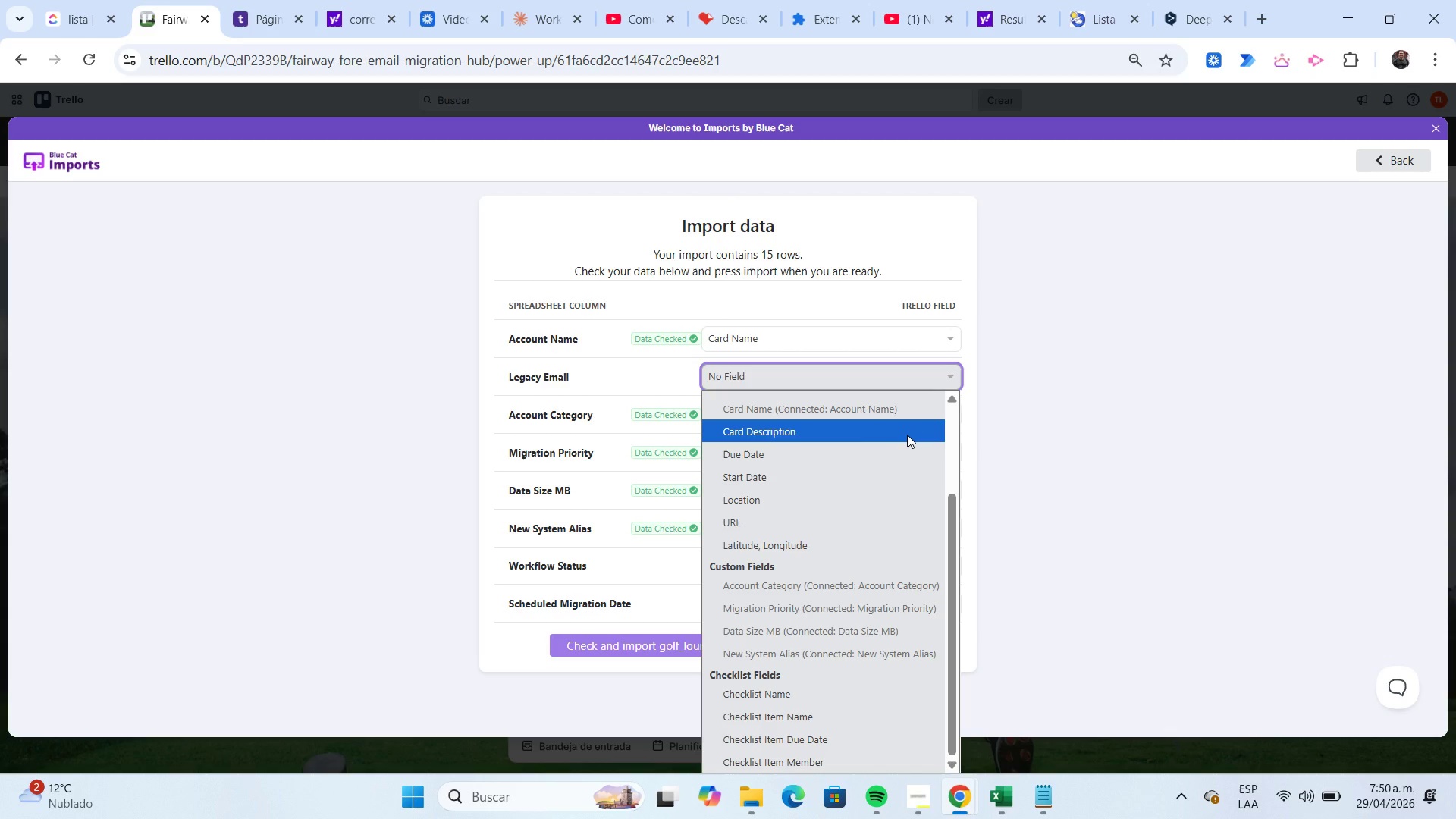 
wait(34.15)
 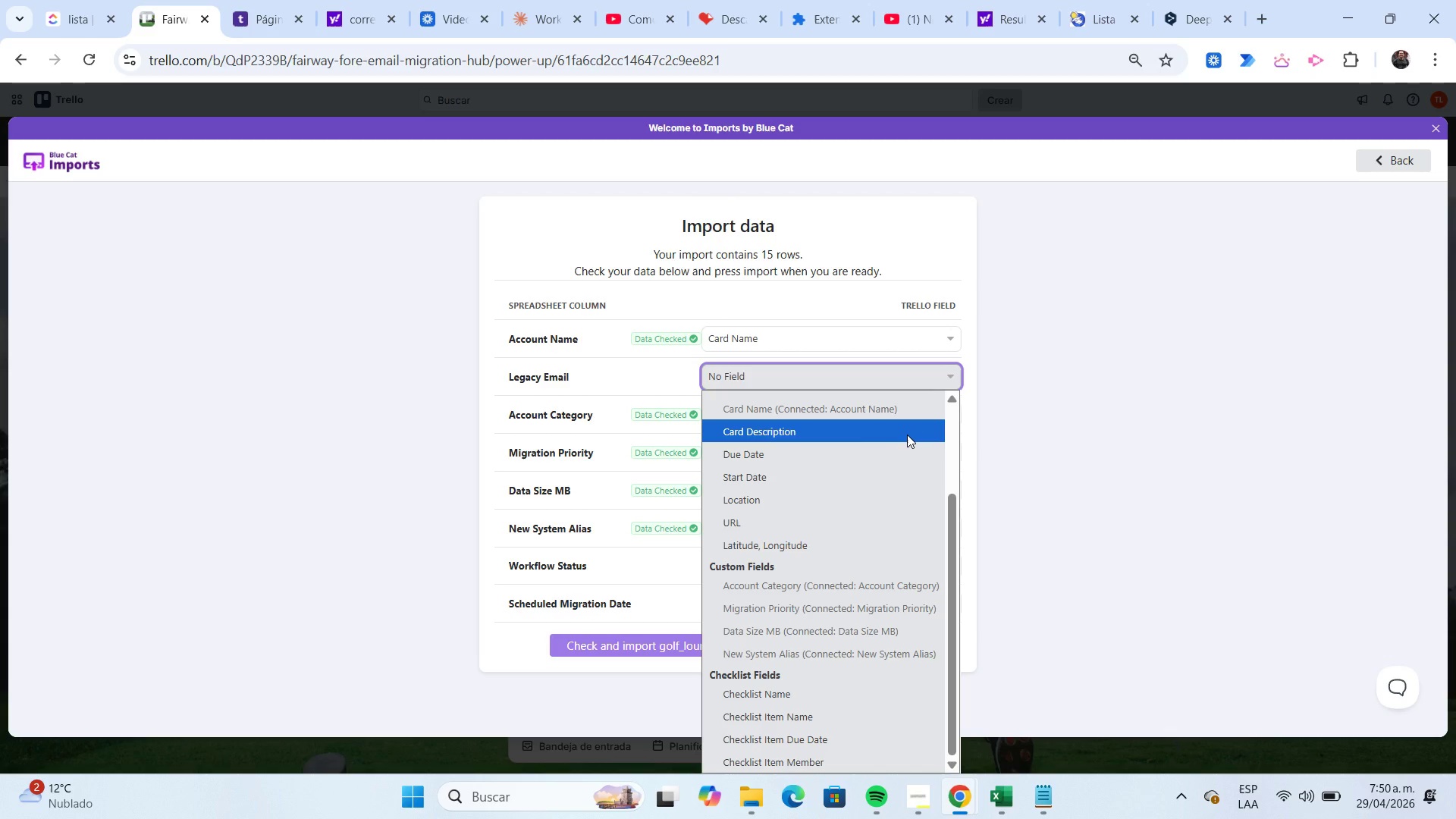 
left_click([907, 435])
 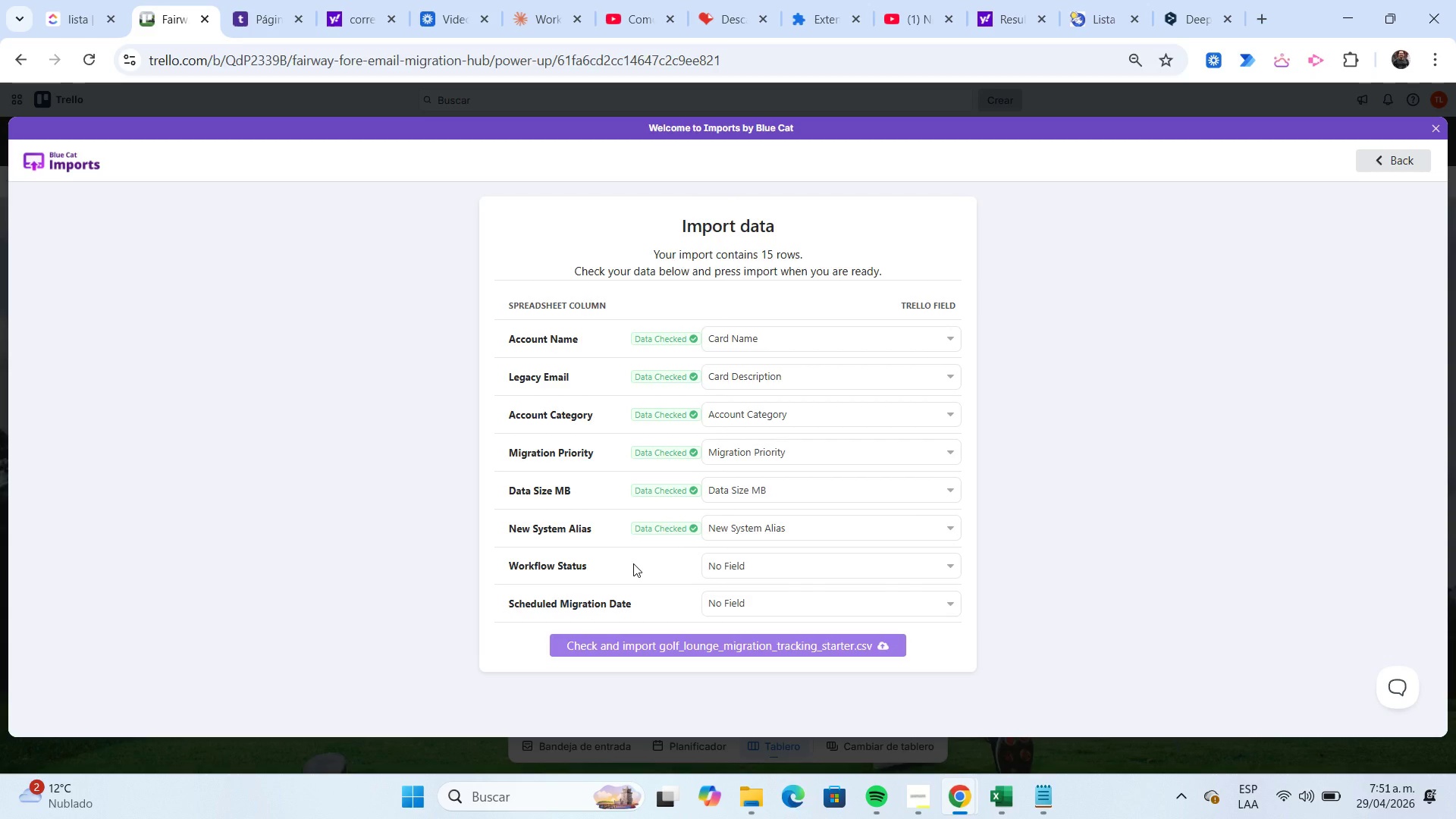 
wait(35.11)
 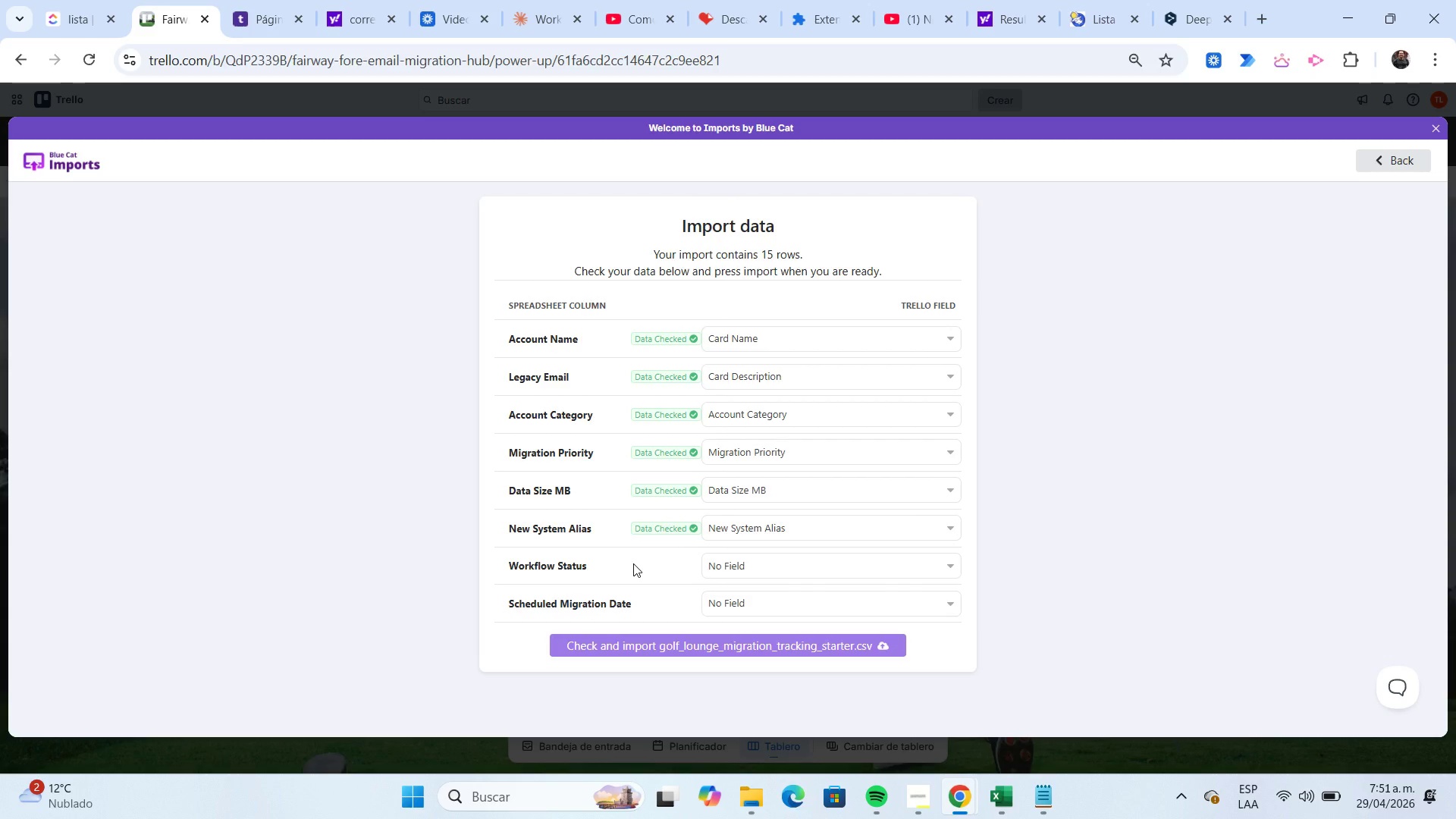 
left_click([999, 789])
 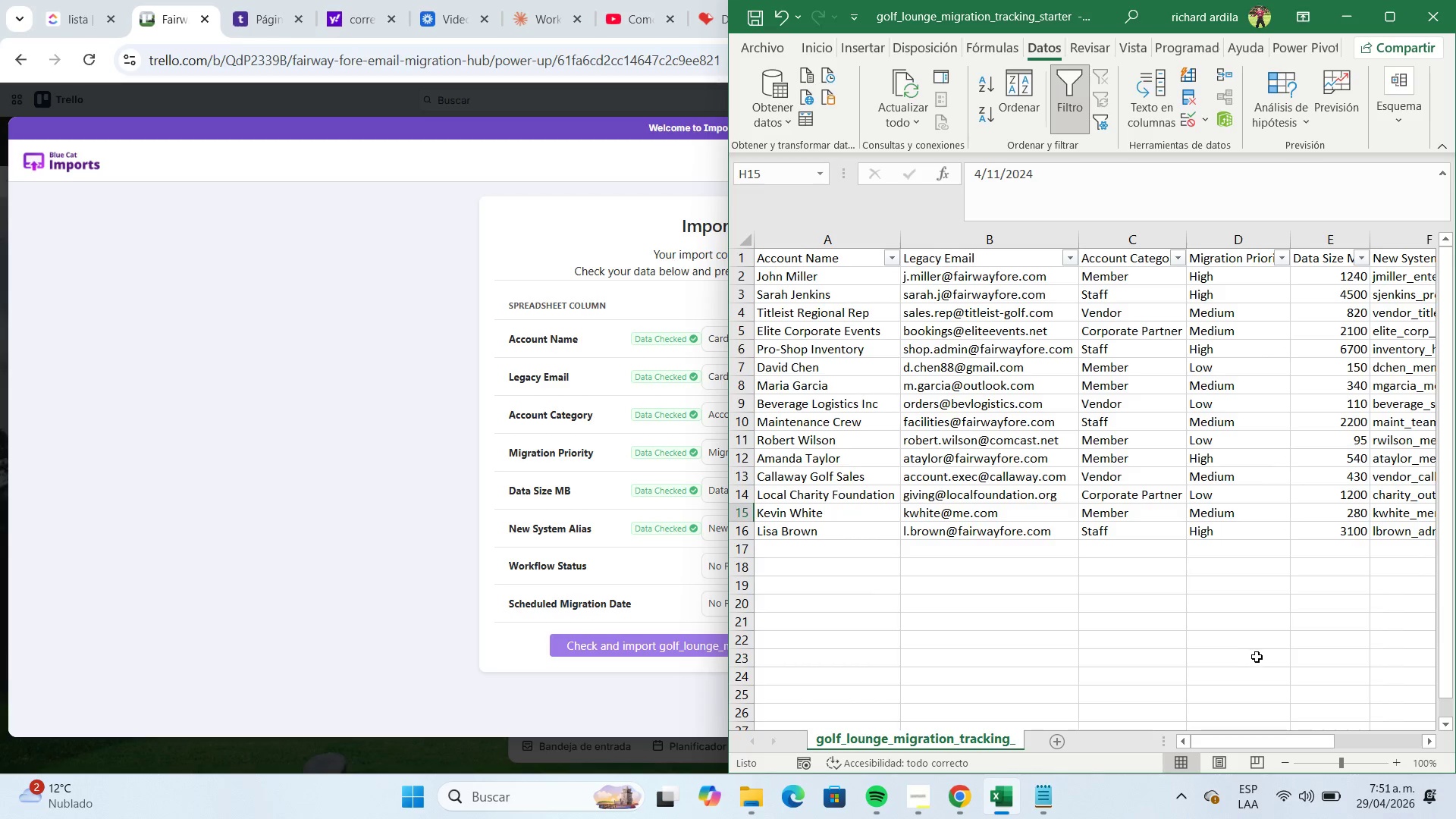 
left_click_drag(start_coordinate=[1298, 745], to_coordinate=[1345, 745])
 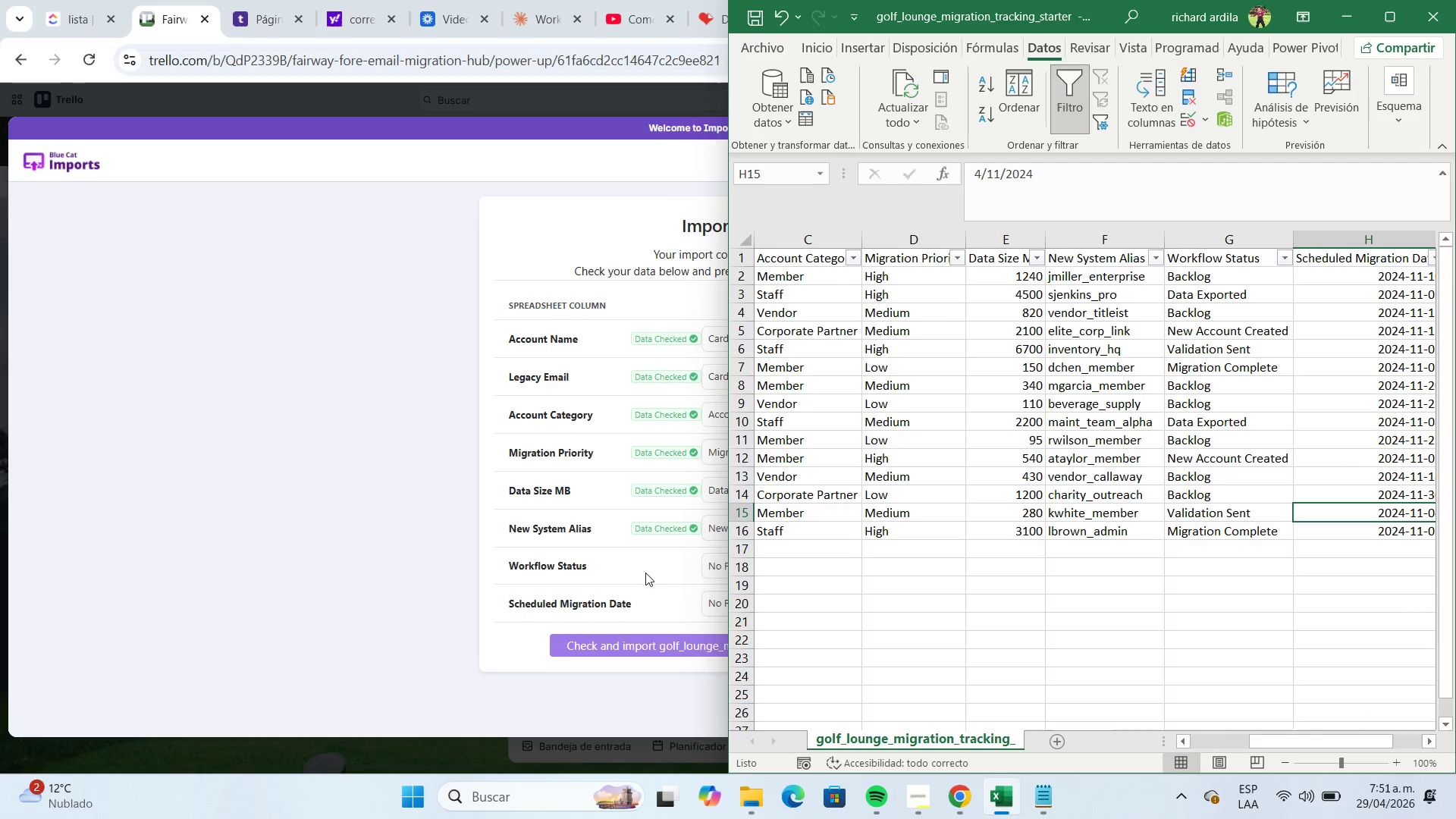 
left_click([642, 562])
 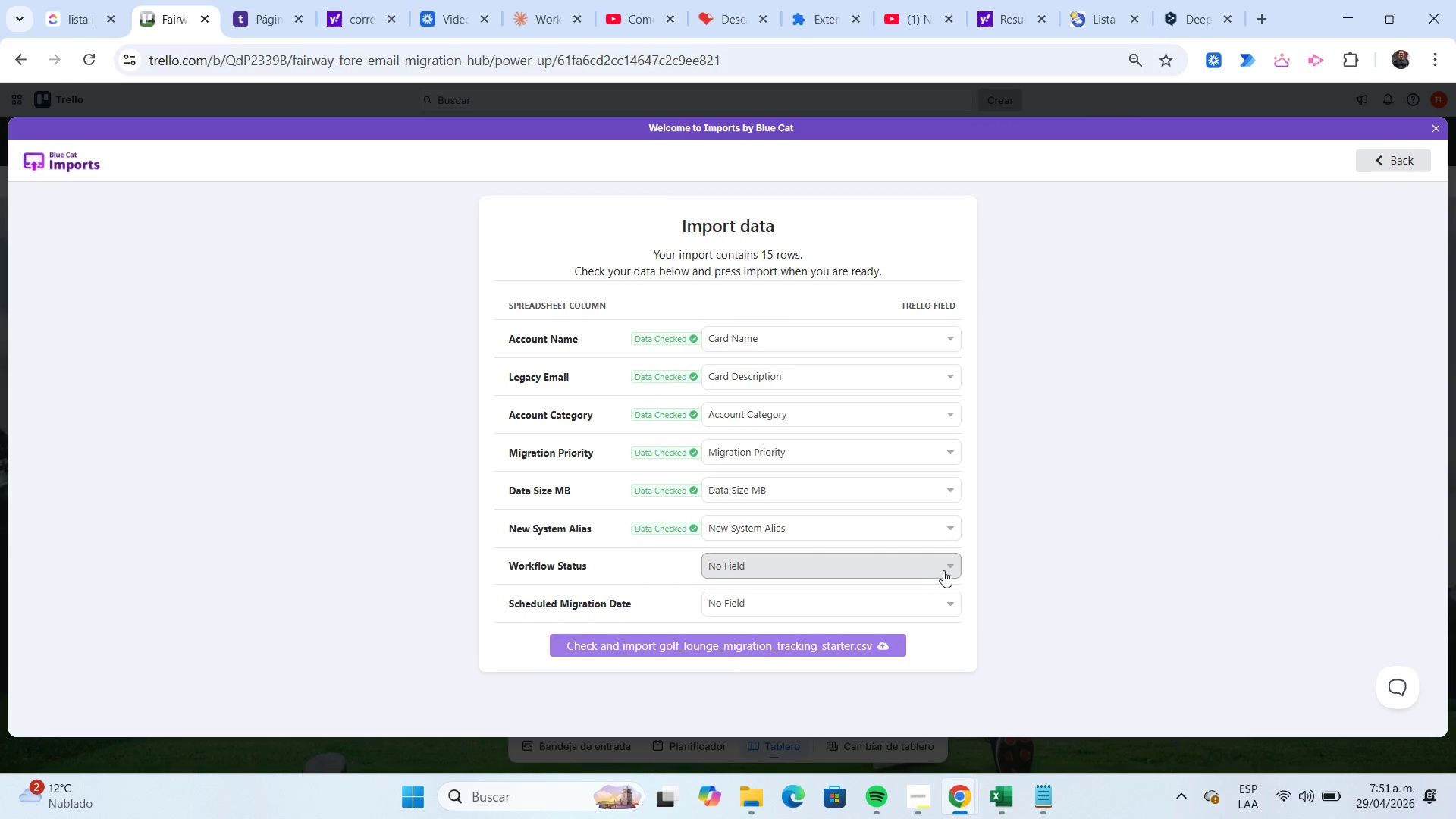 
left_click([946, 570])
 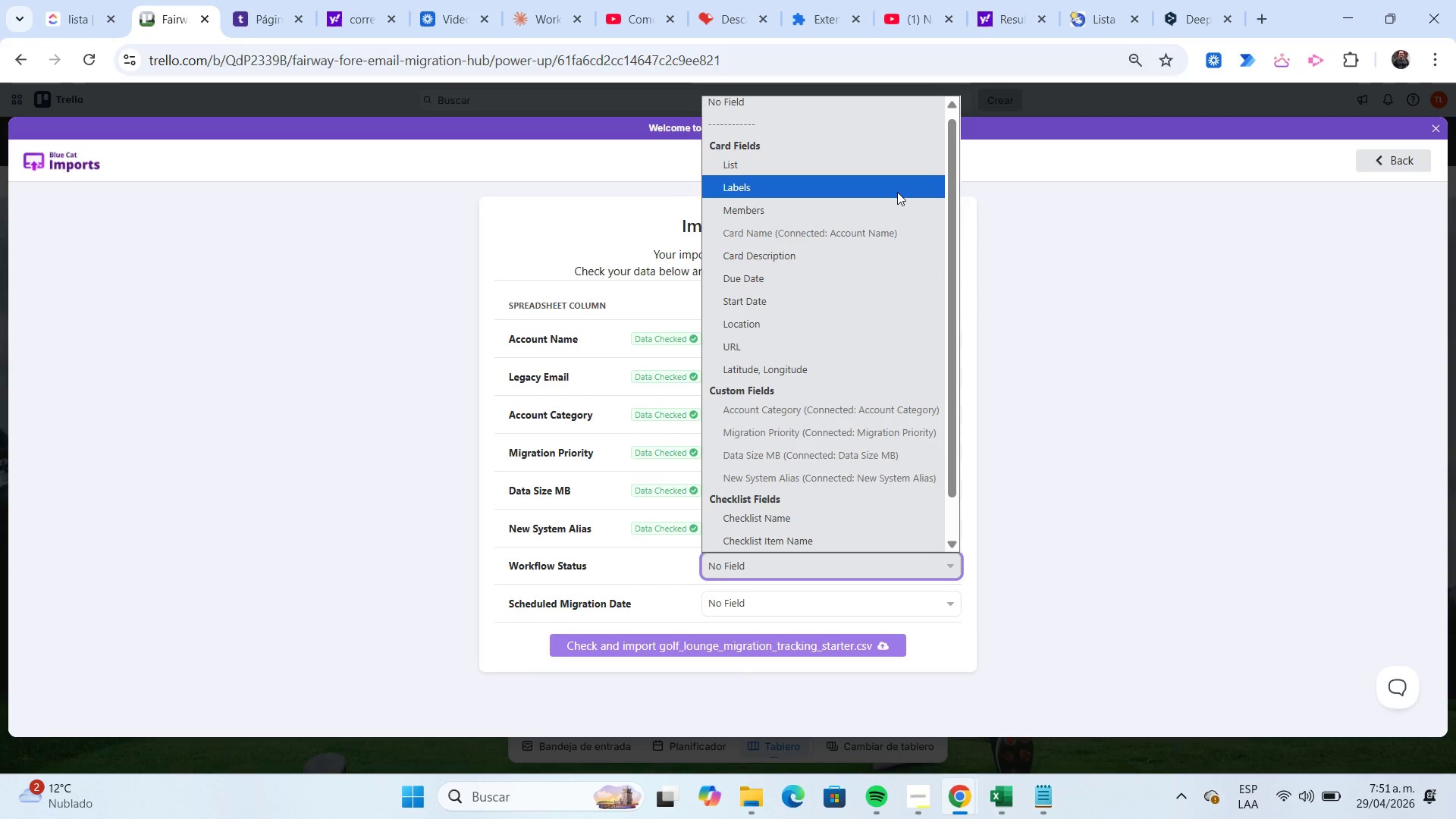 
left_click([892, 171])
 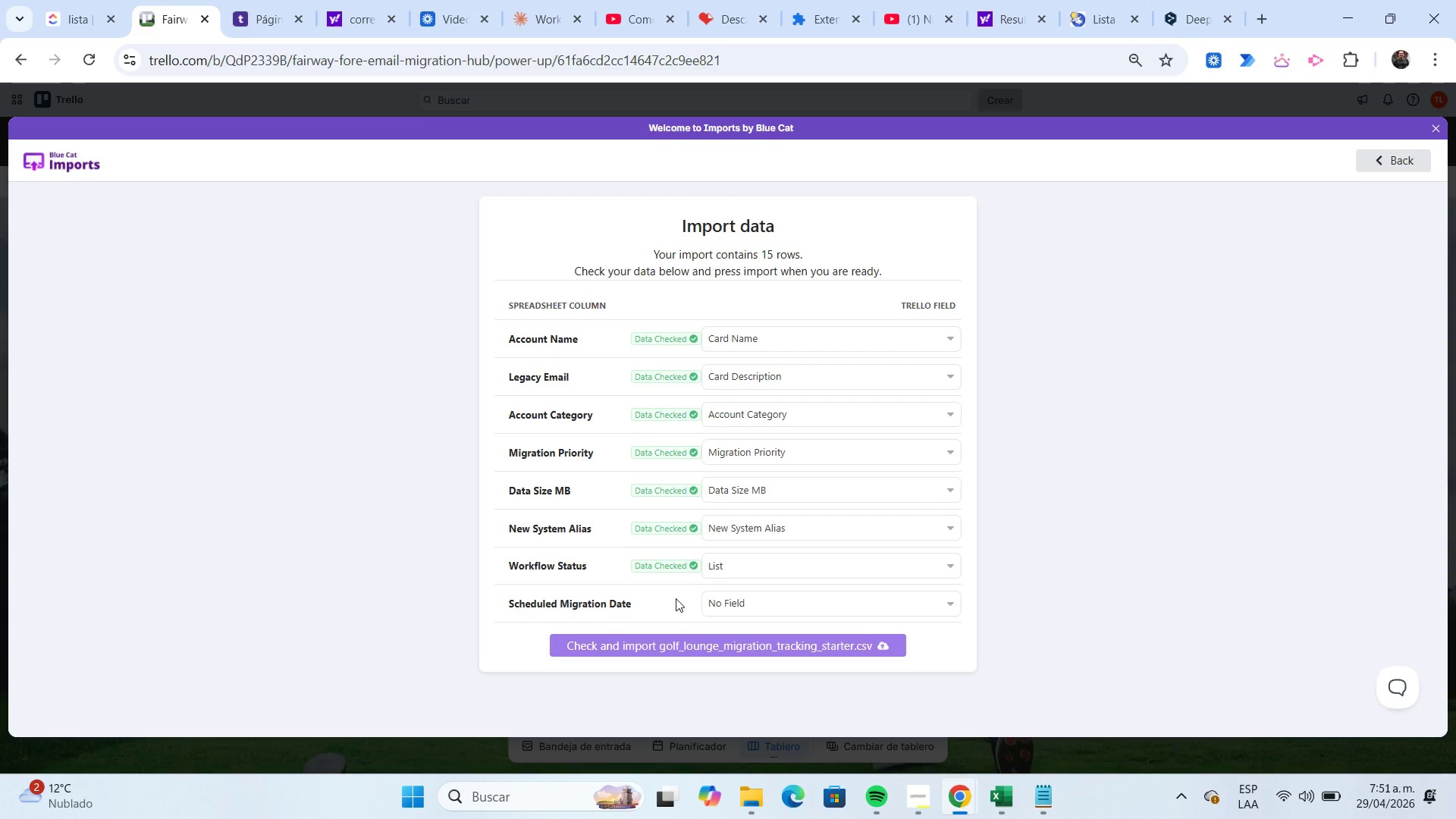 
wait(5.02)
 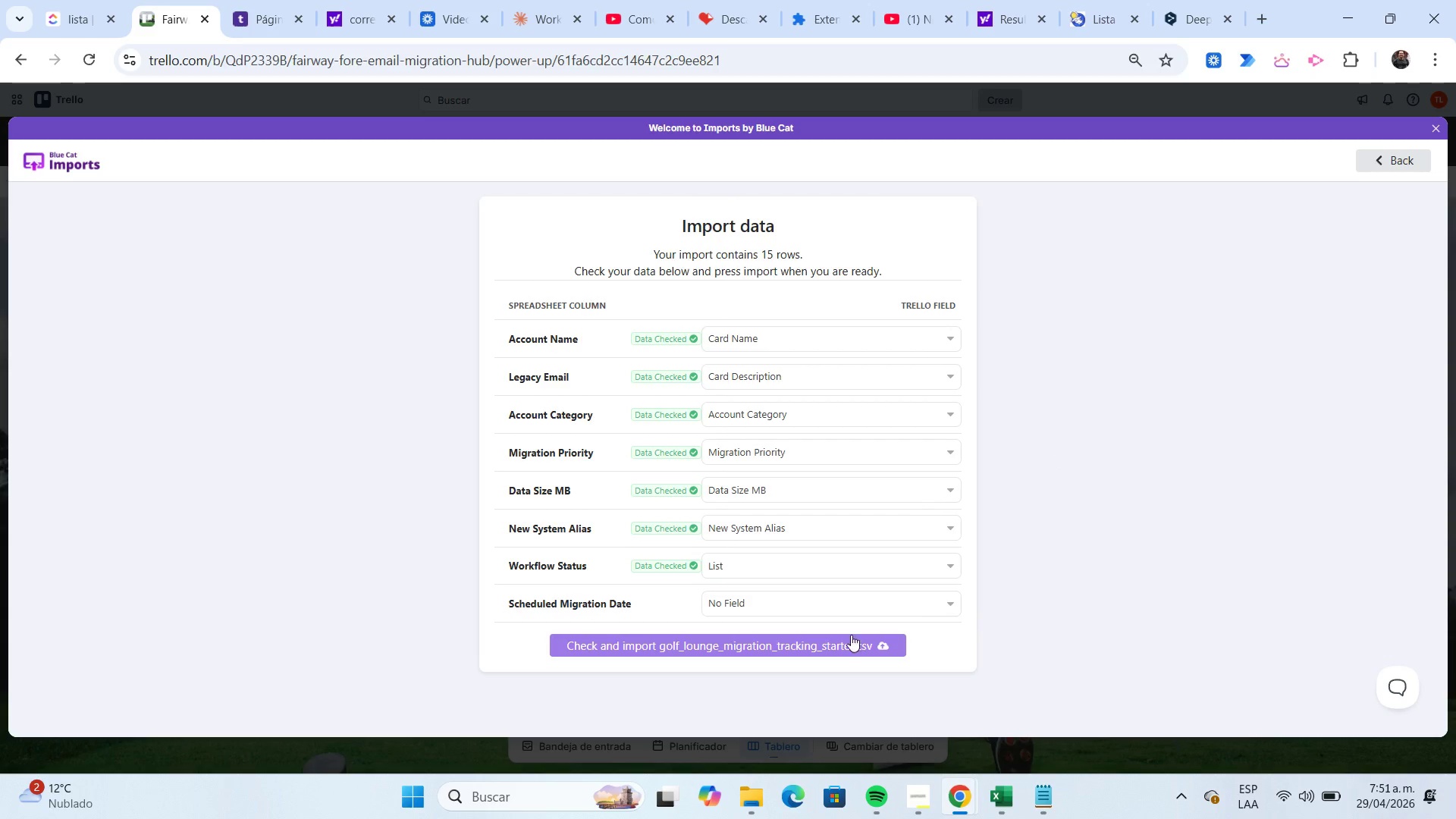 
left_click([1013, 789])
 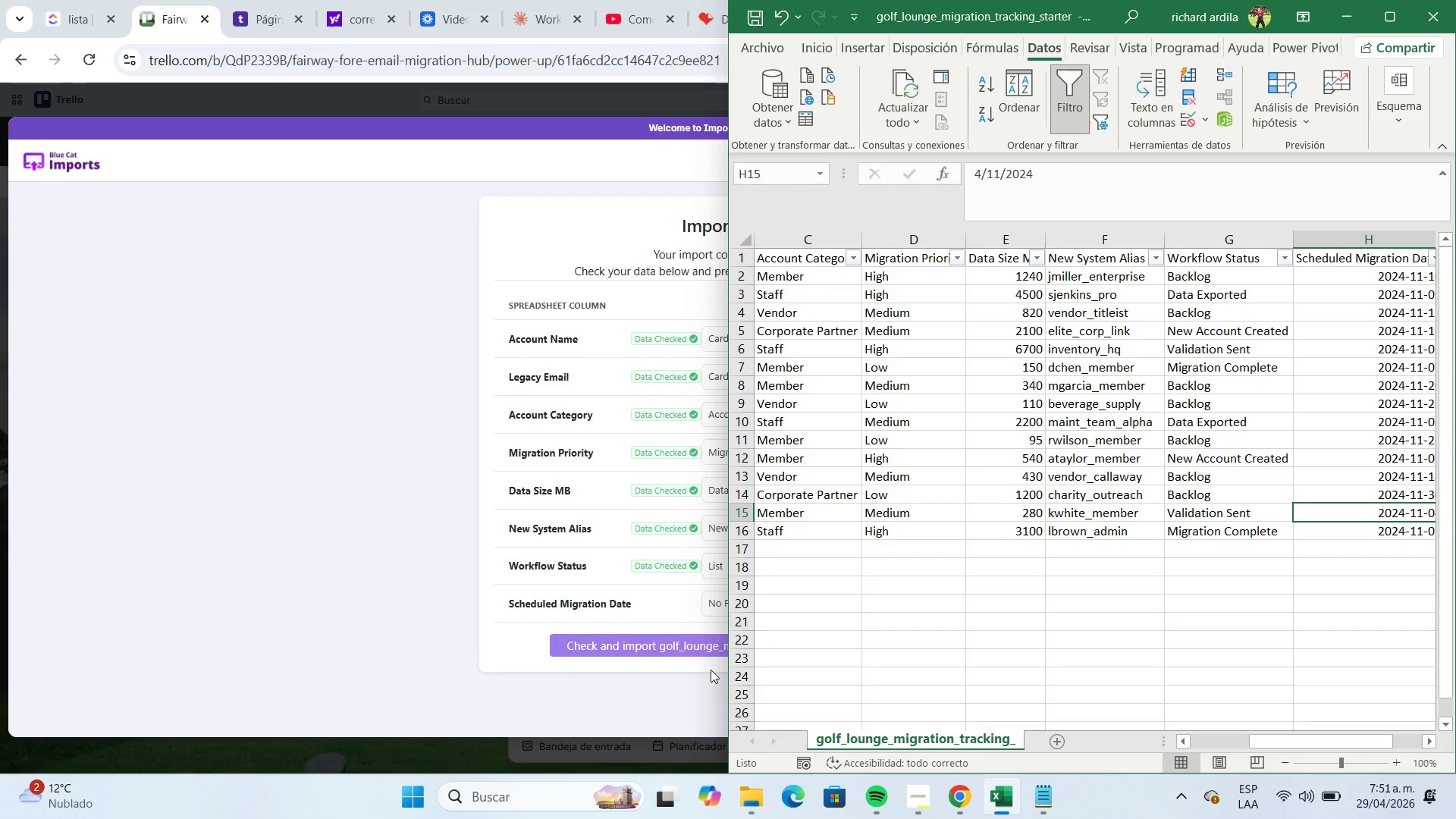 
left_click([507, 651])
 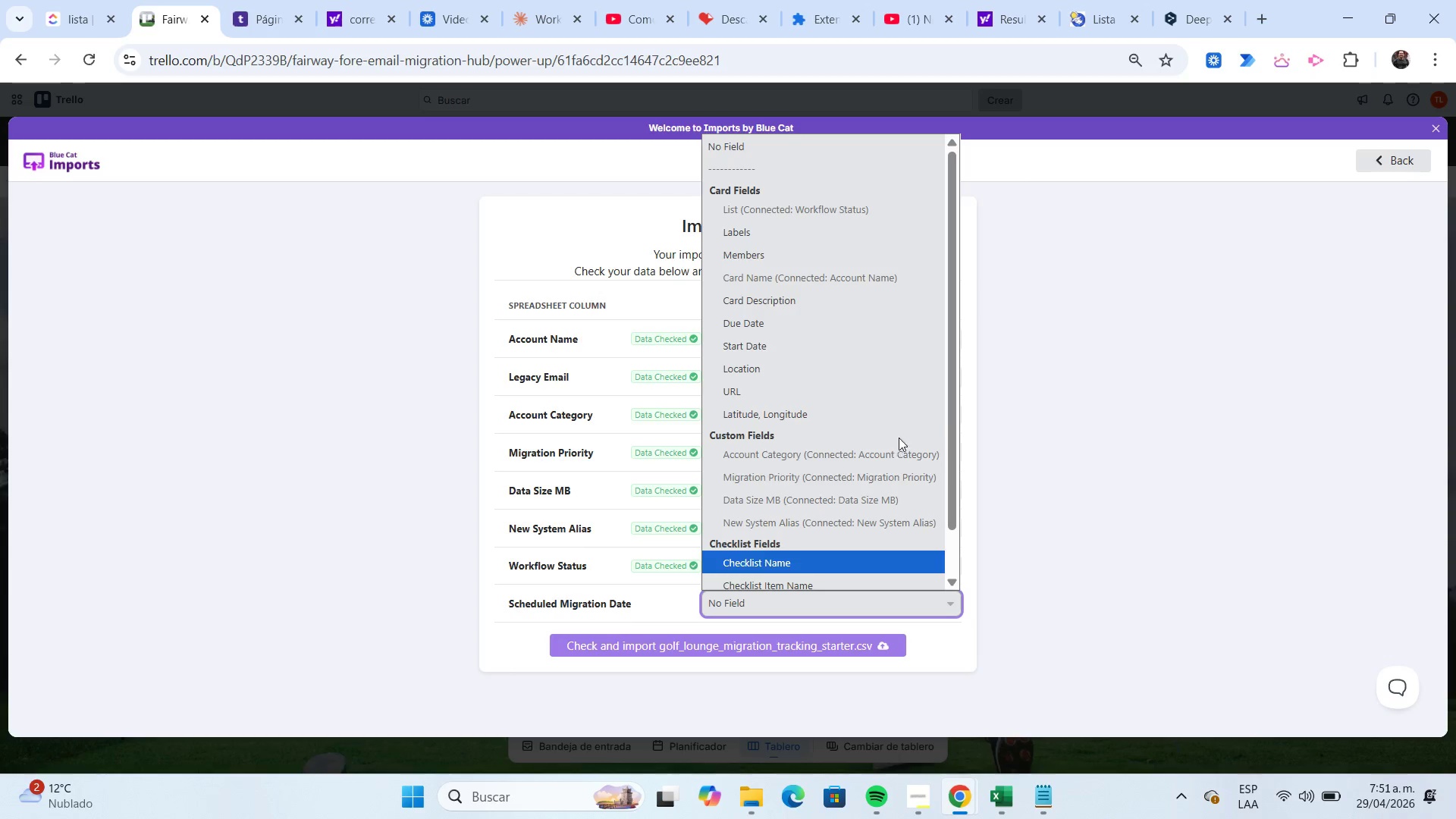 
left_click([898, 345])
 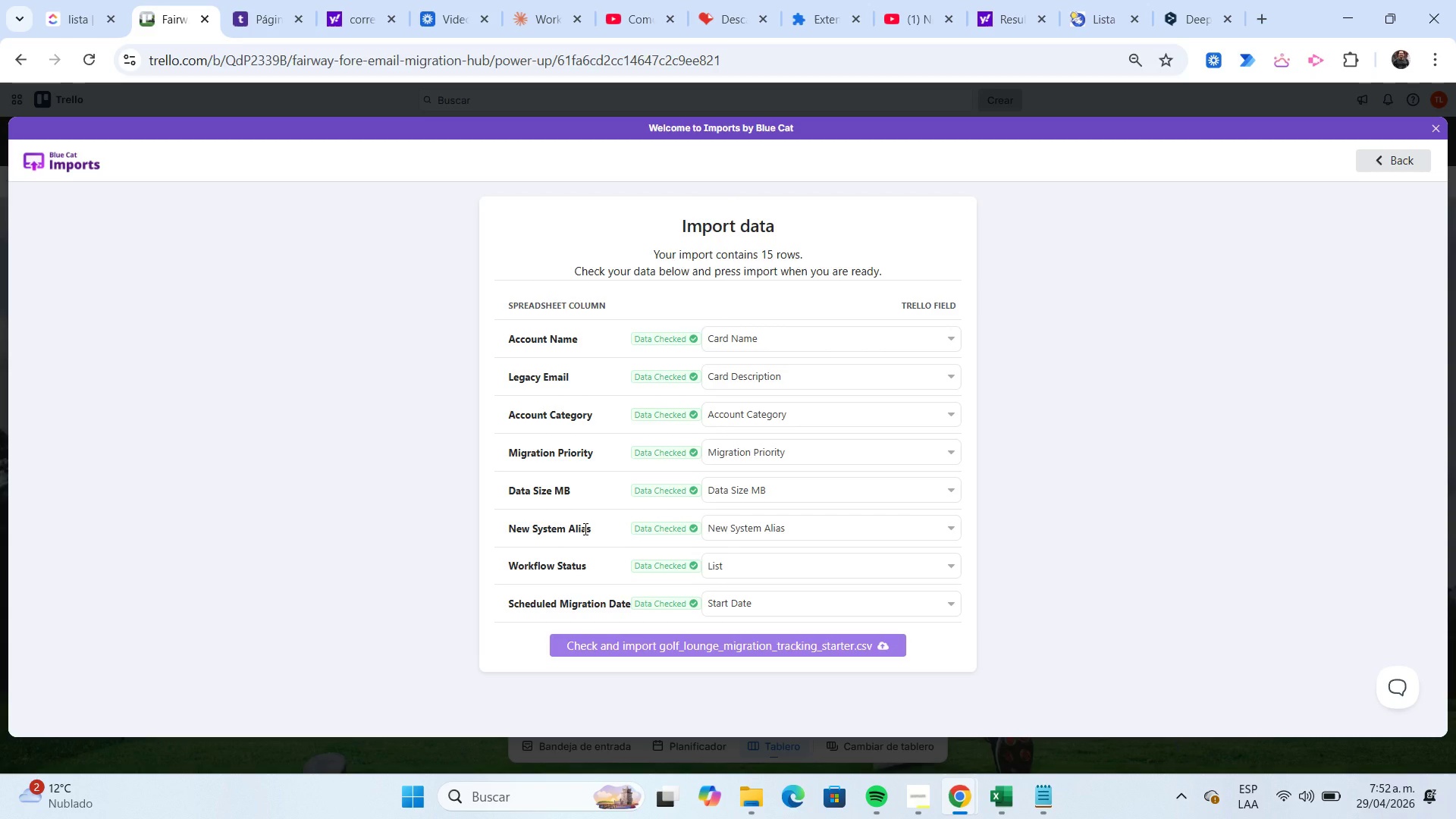 
wait(22.8)
 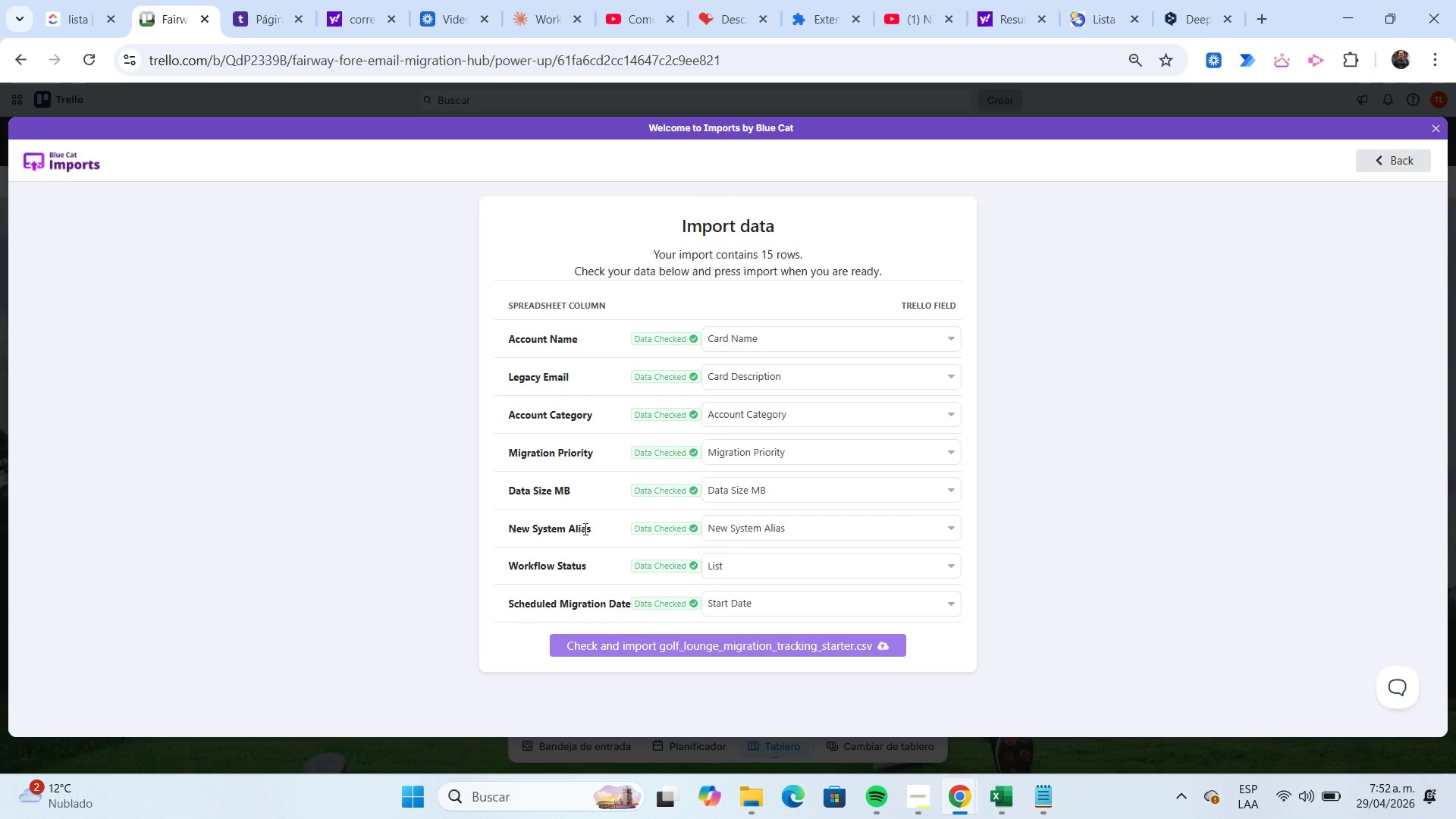 
left_click([1009, 787])
 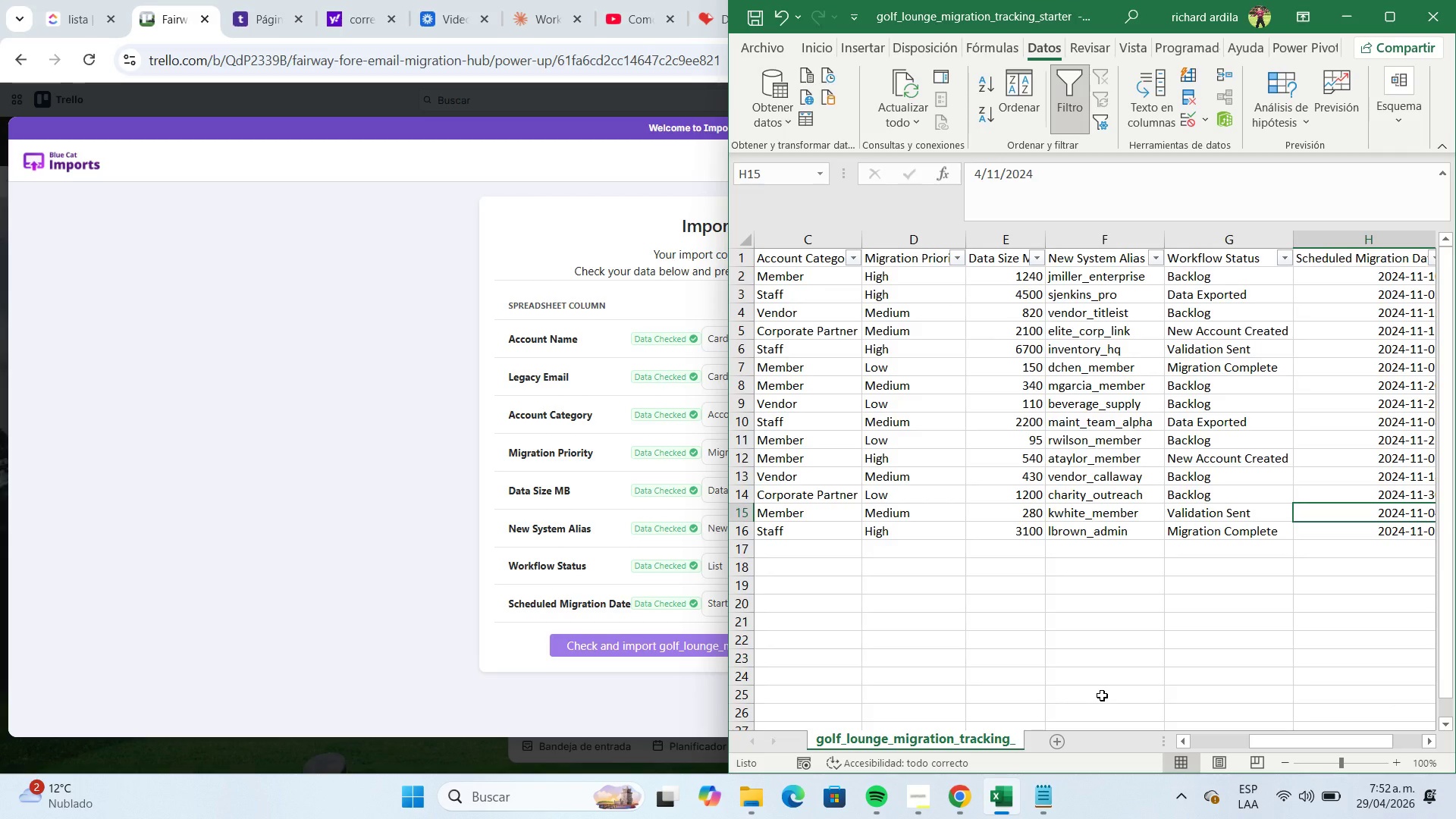 
wait(11.12)
 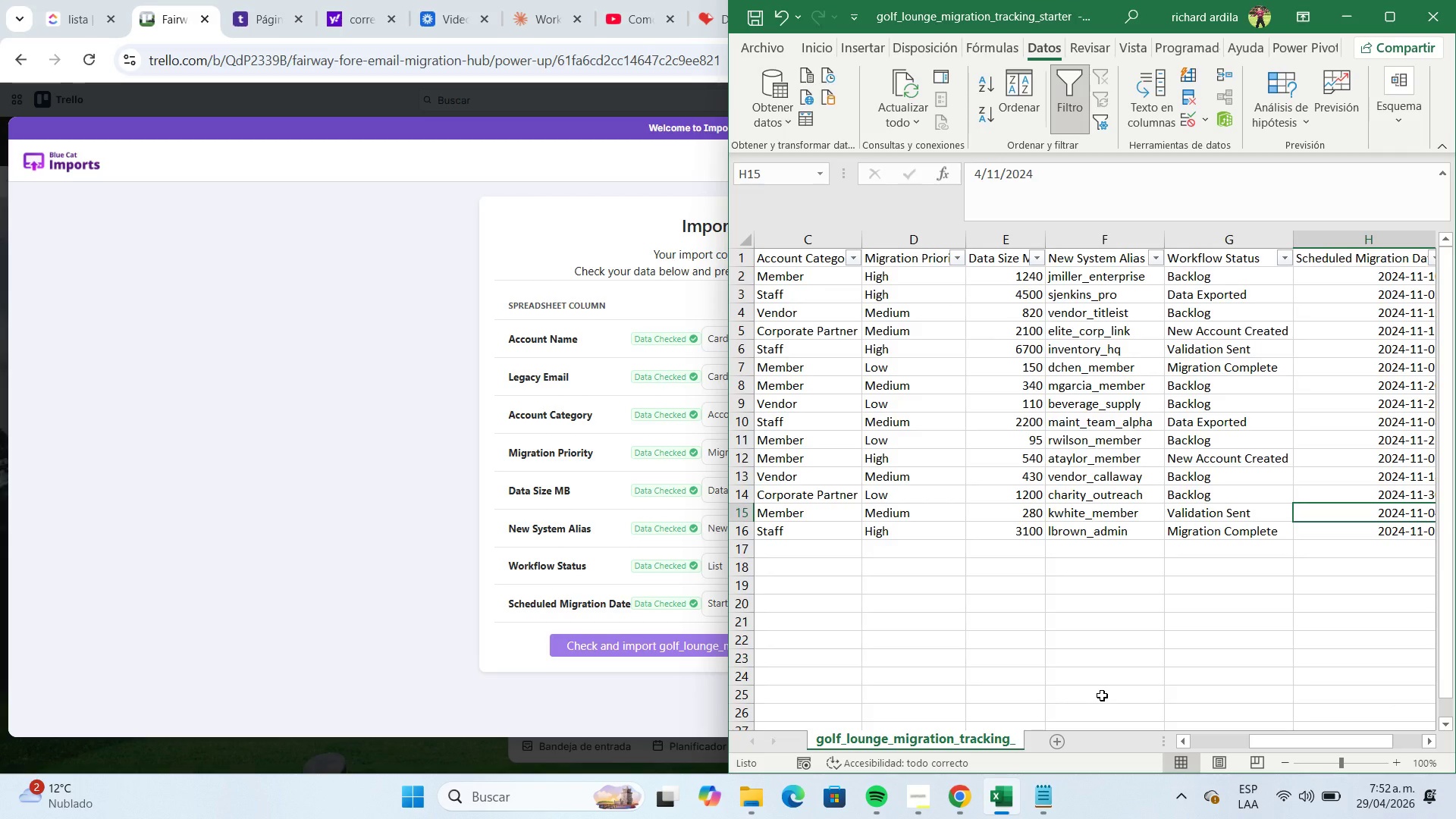 
left_click([483, 535])
 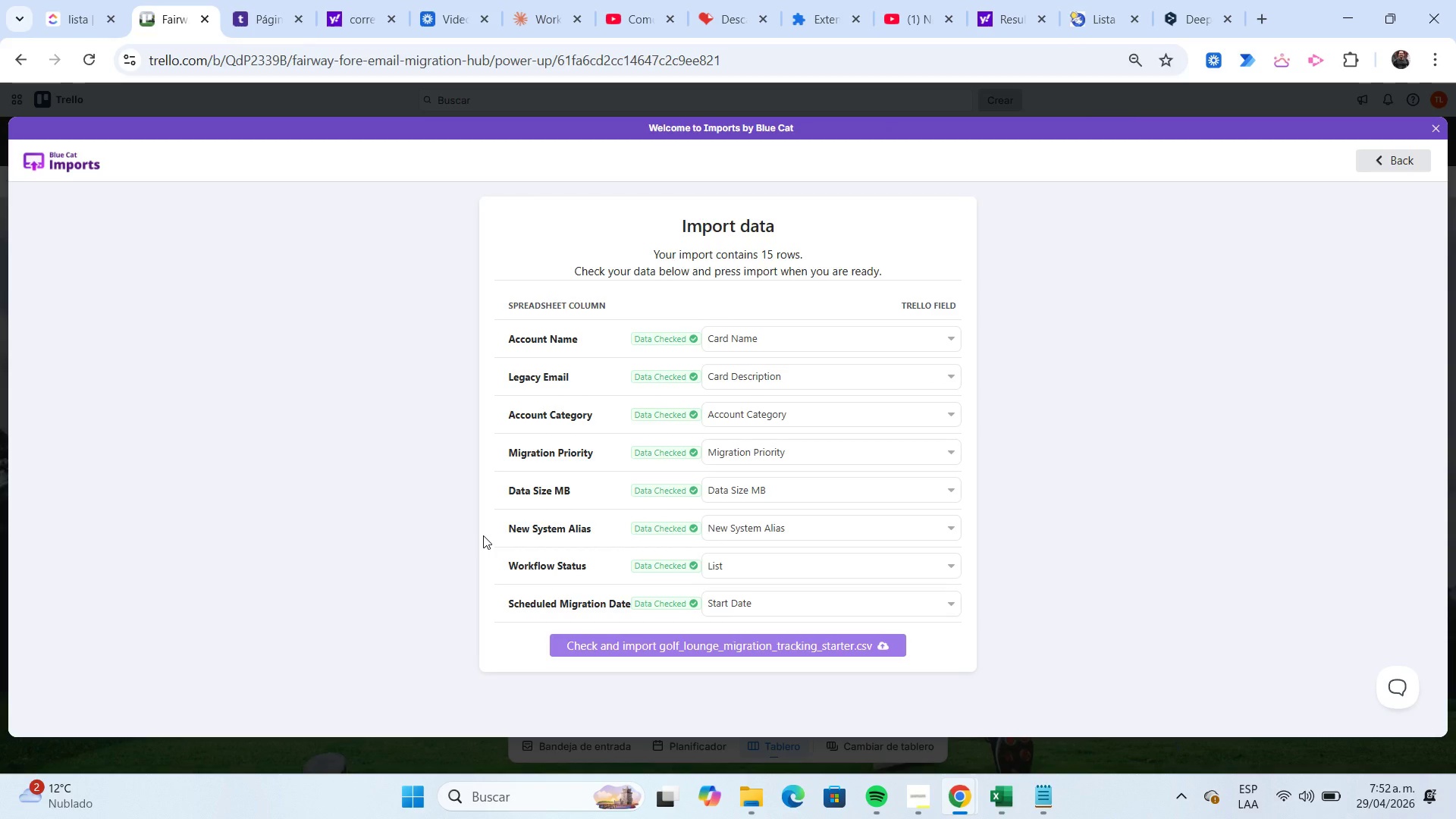 
wait(11.36)
 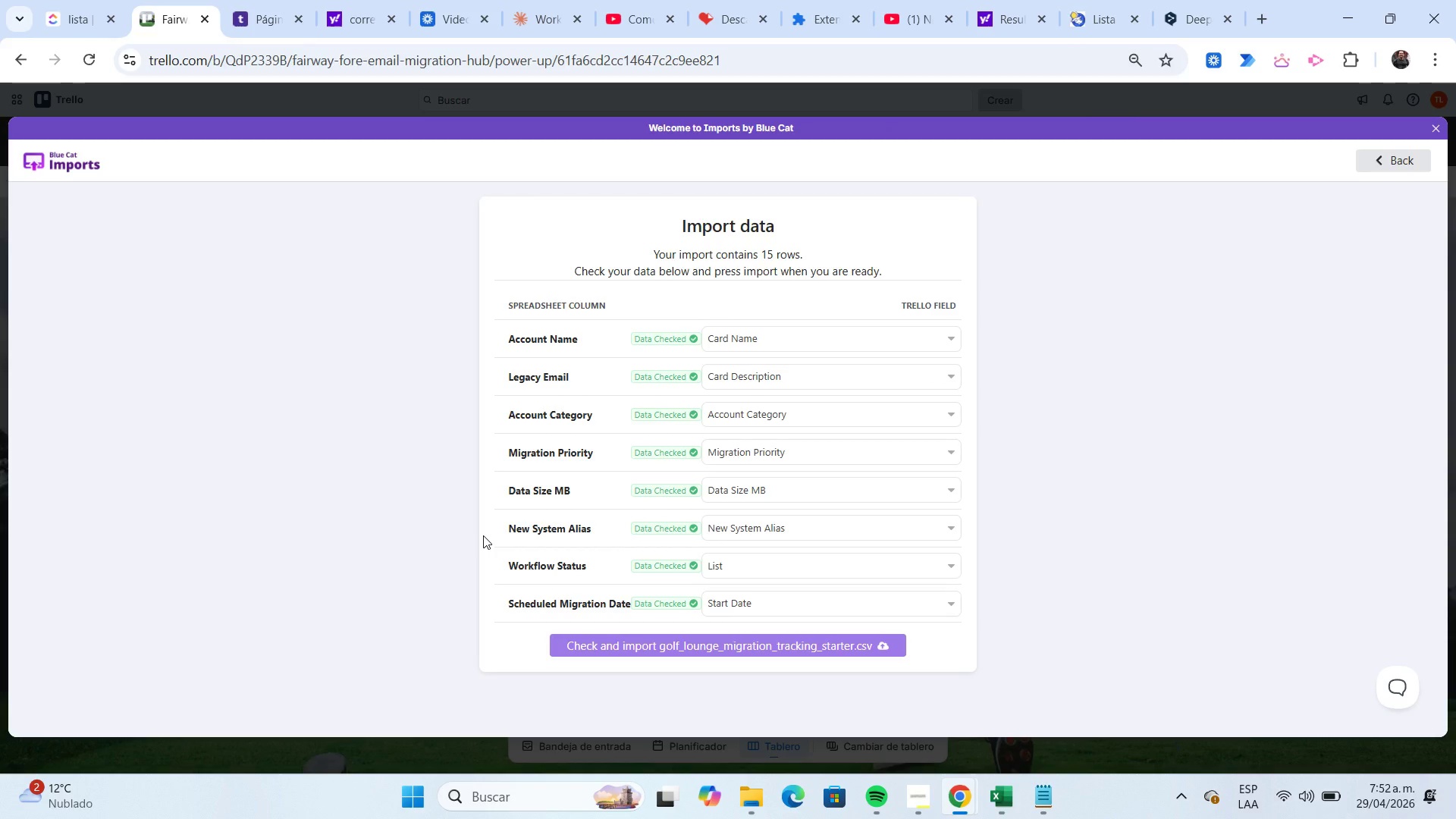 
left_click([640, 643])
 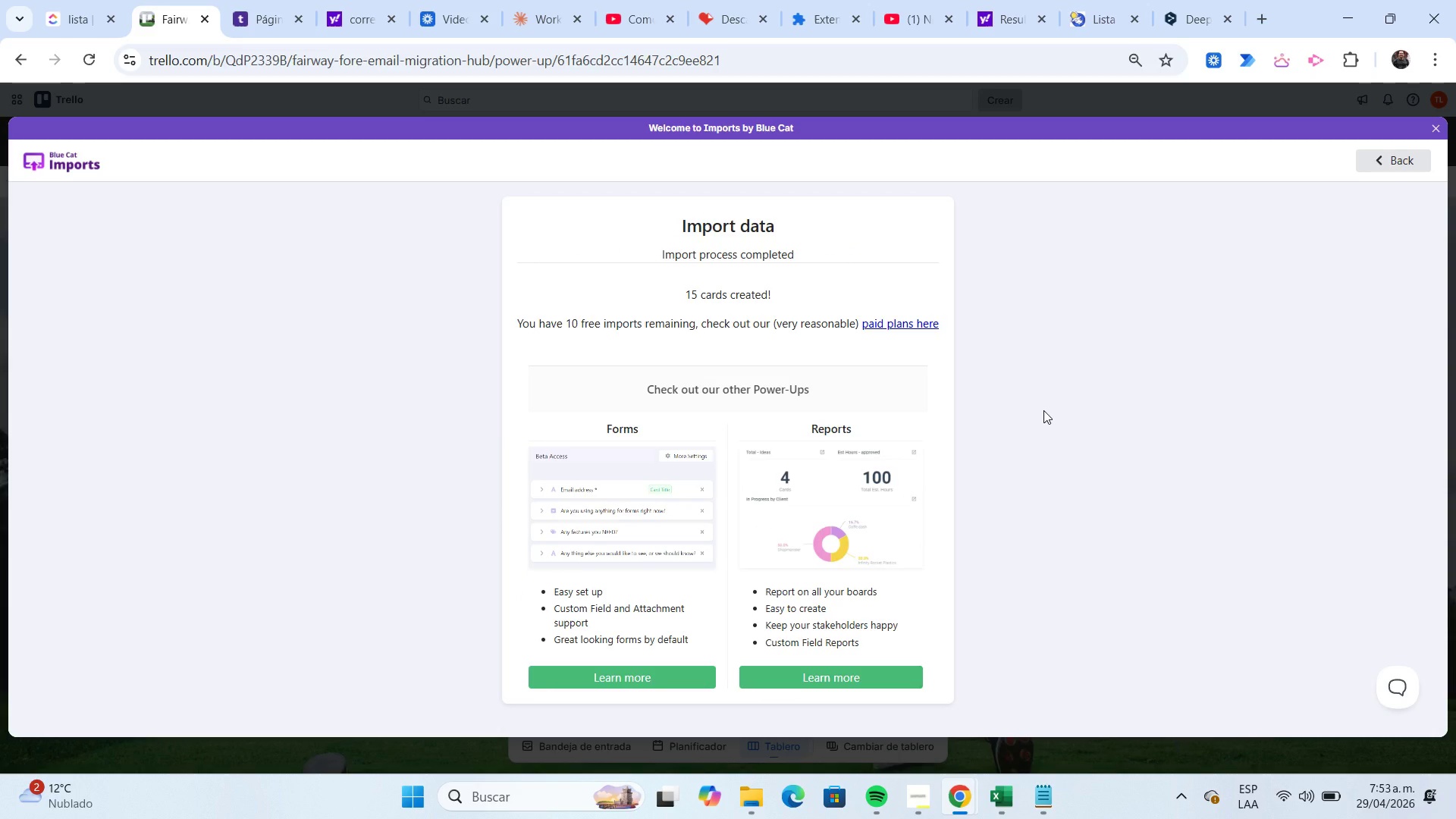 
wait(51.36)
 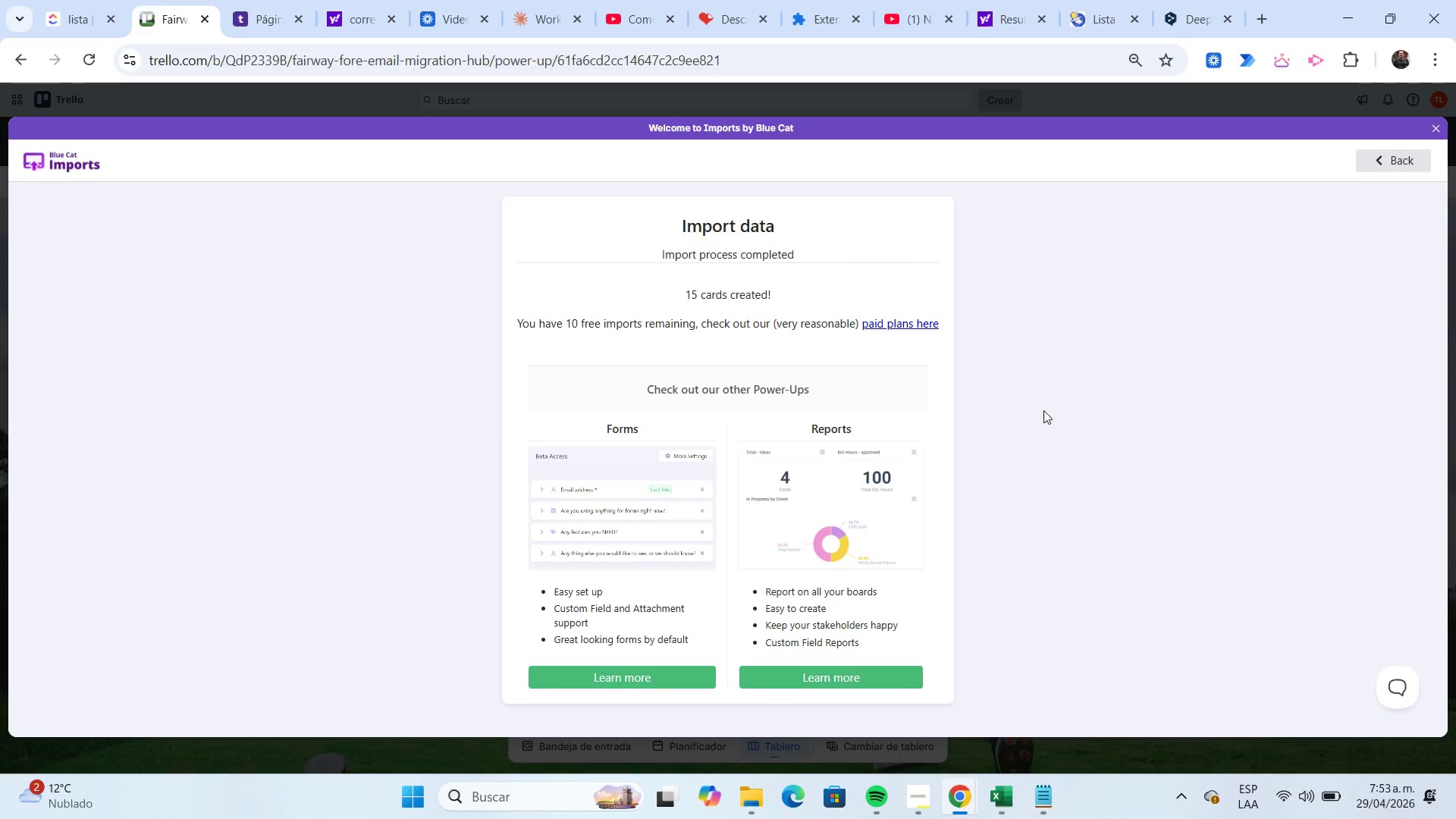 
left_click([1437, 129])
 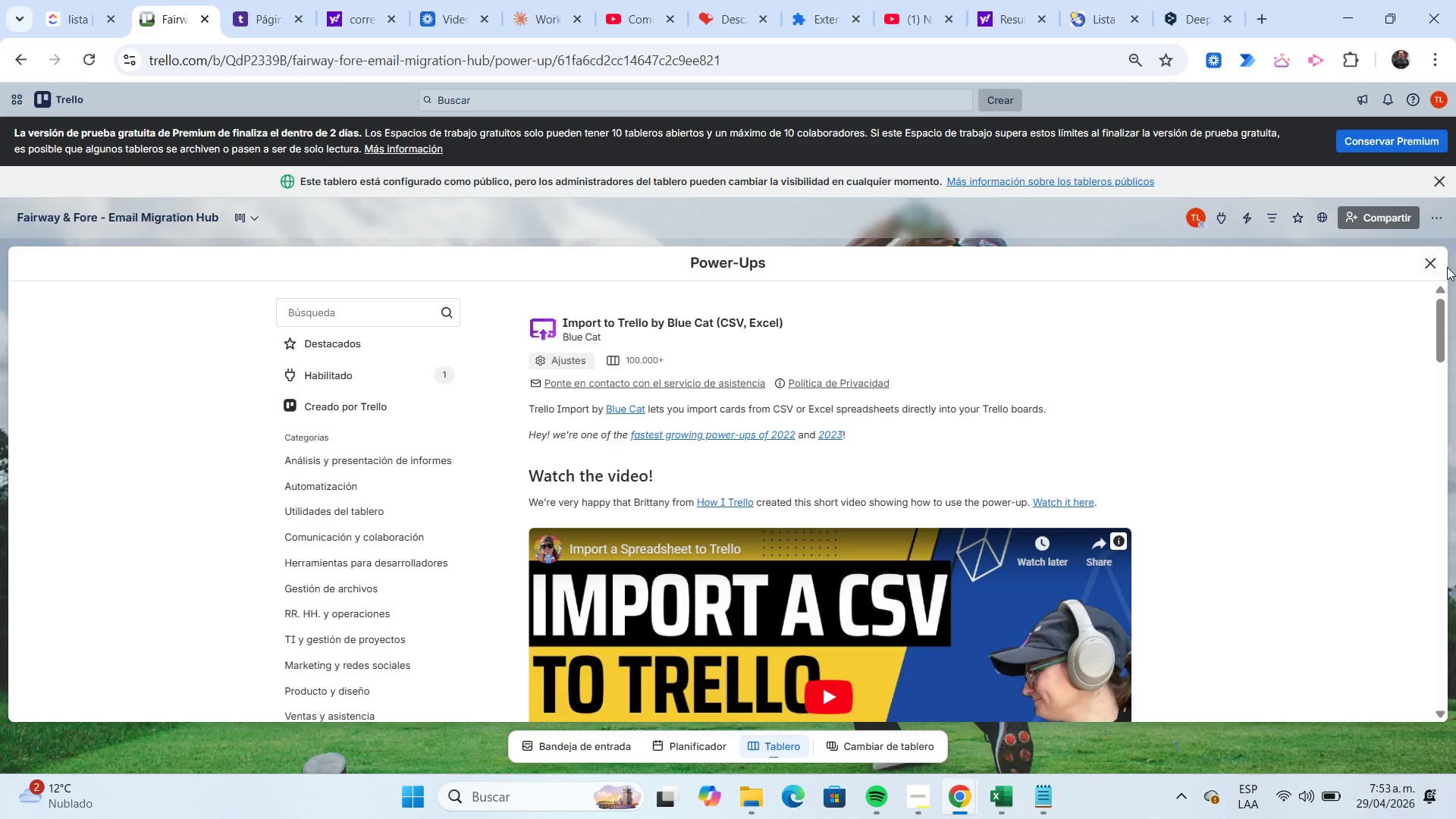 
left_click([1438, 265])
 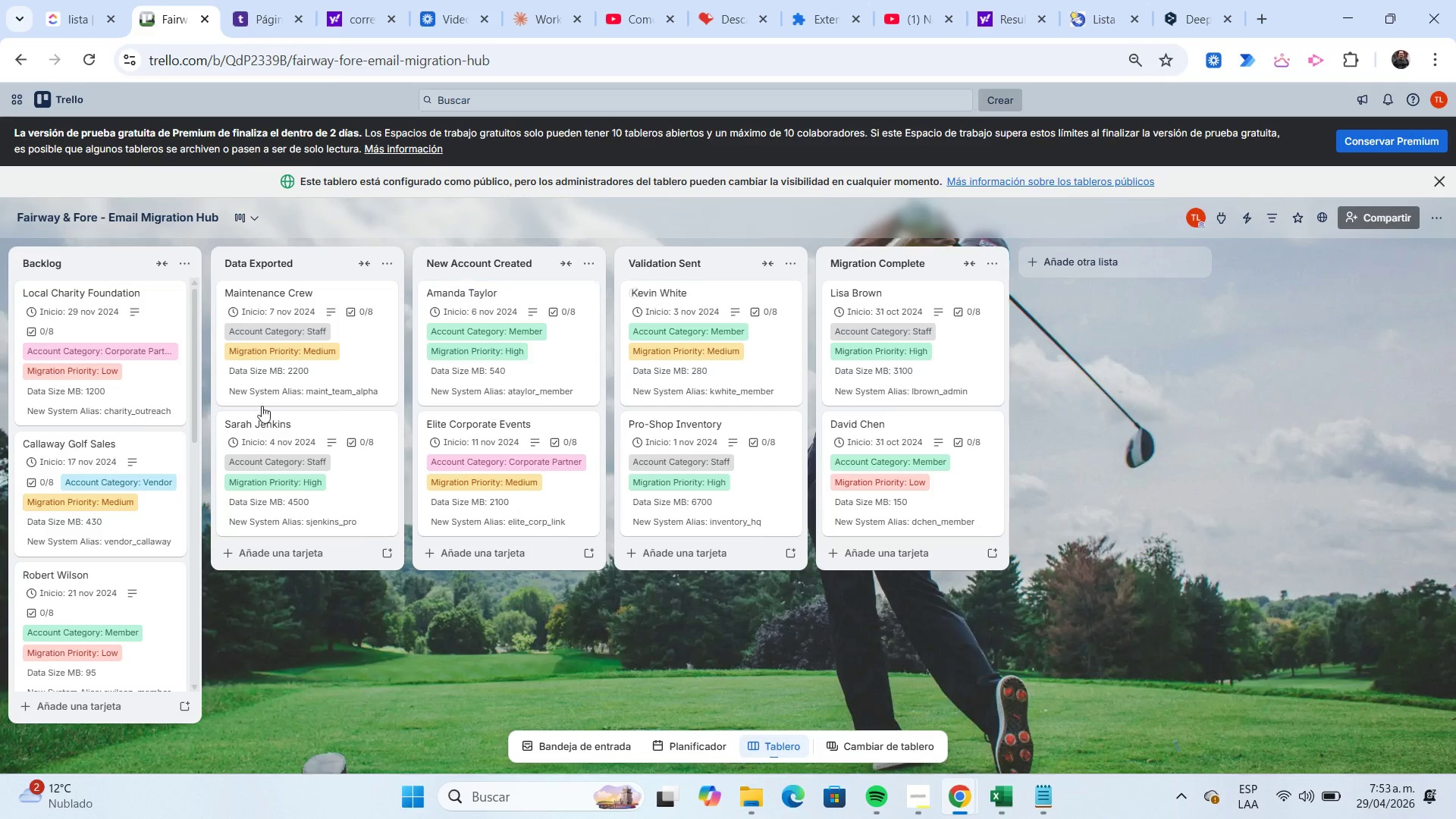 
wait(5.34)
 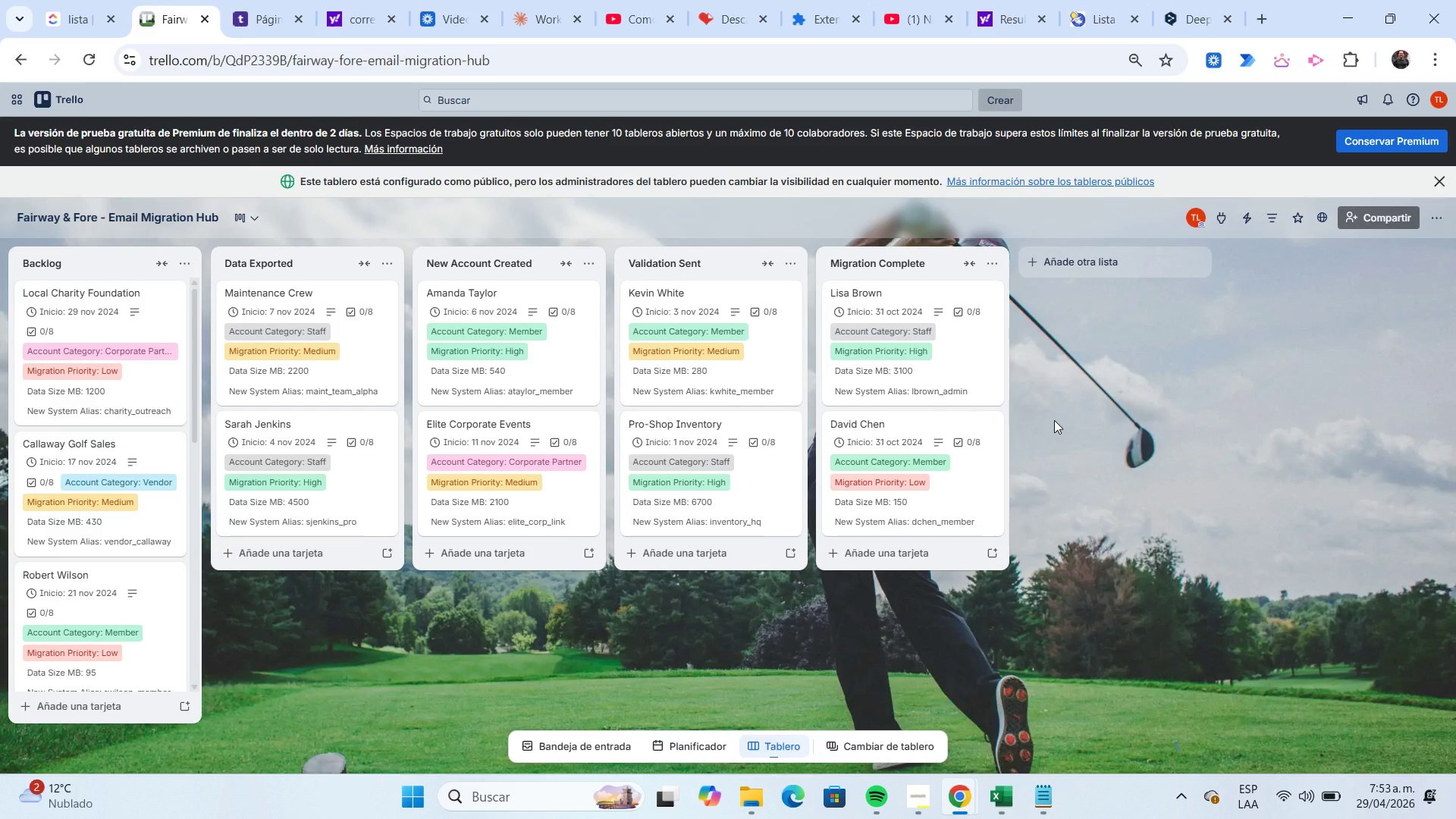 
scroll: coordinate [509, 443], scroll_direction: down, amount: 6.0
 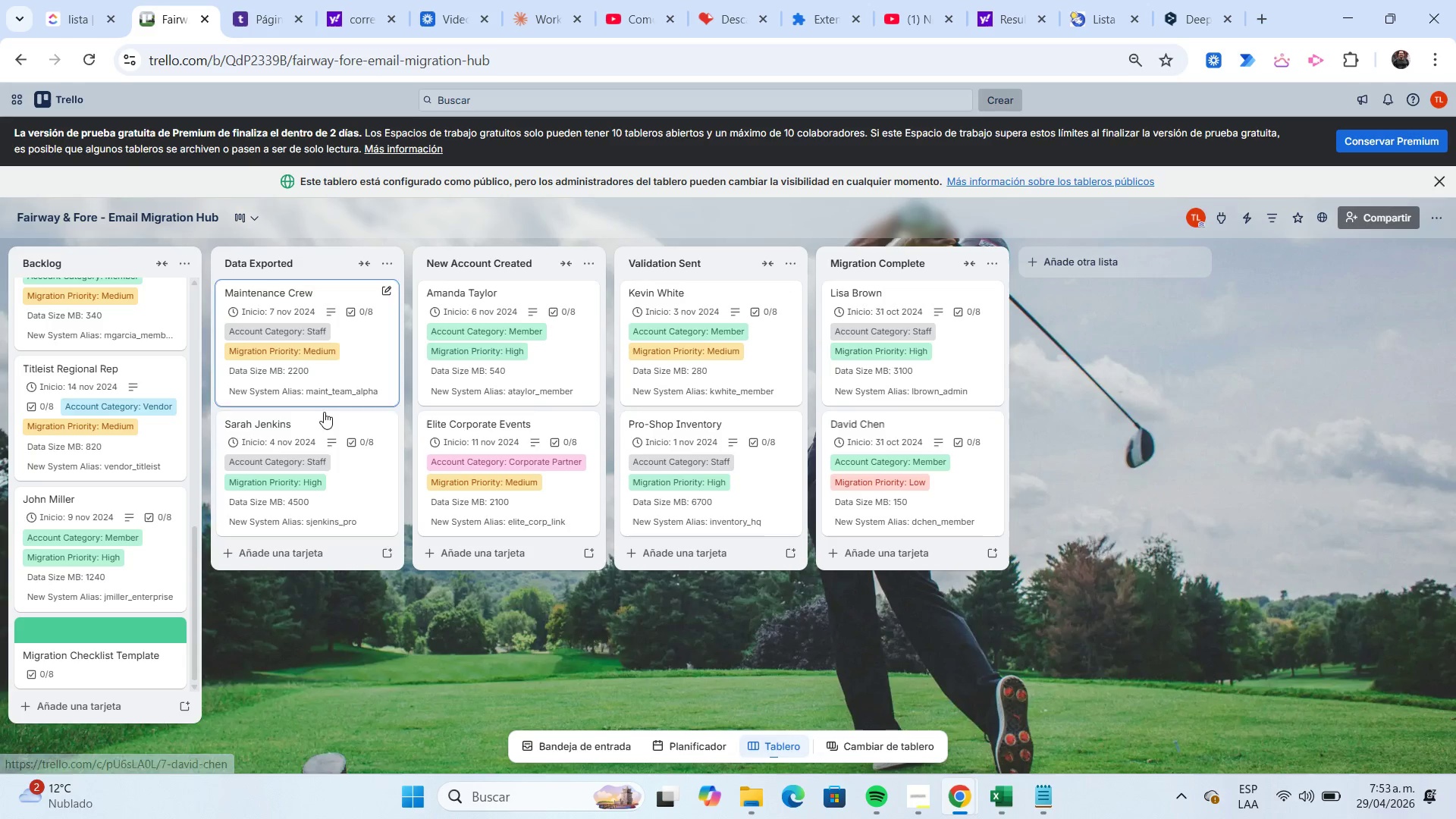 
wait(6.02)
 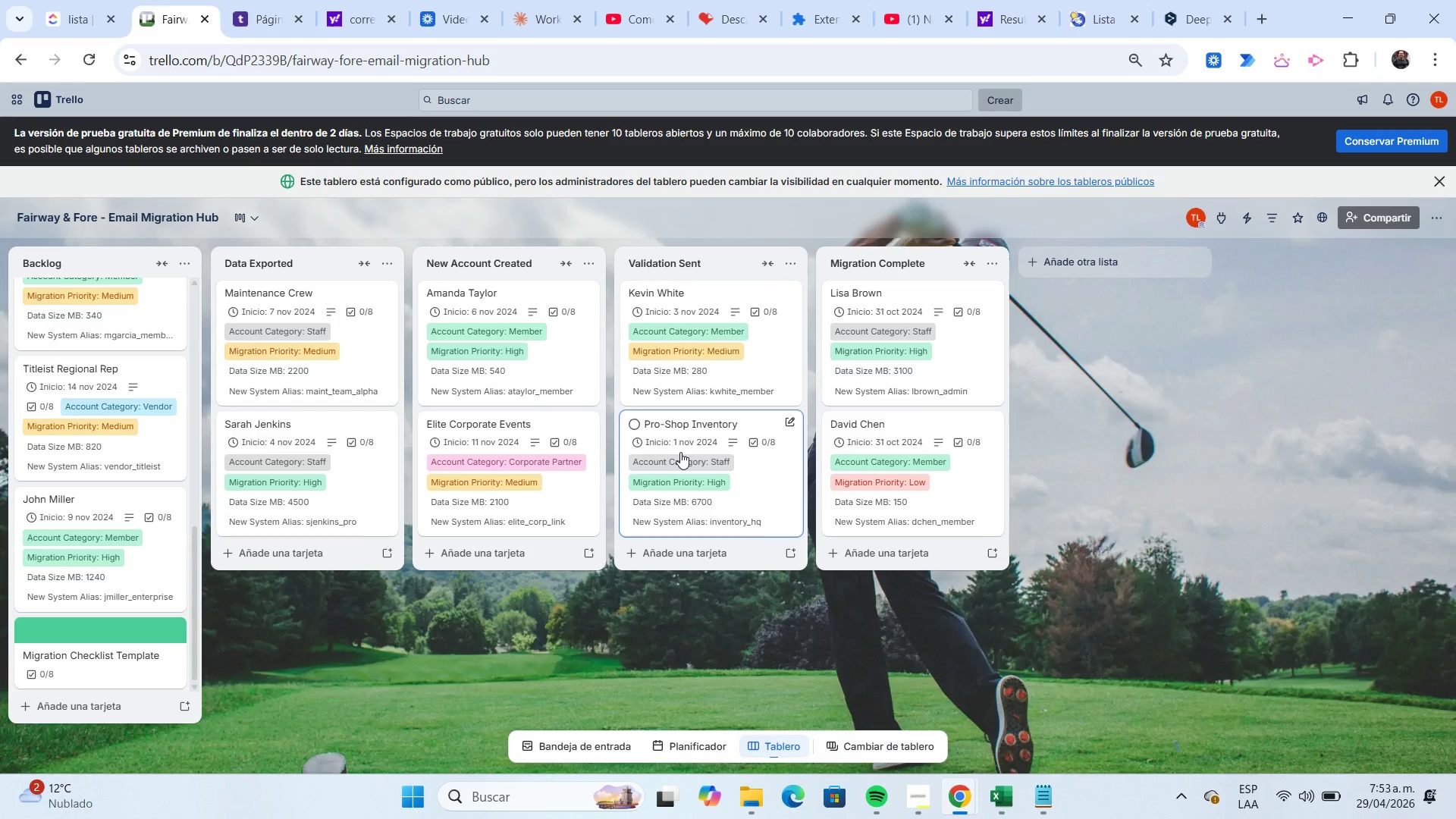 
scroll: coordinate [168, 421], scroll_direction: up, amount: 10.0
 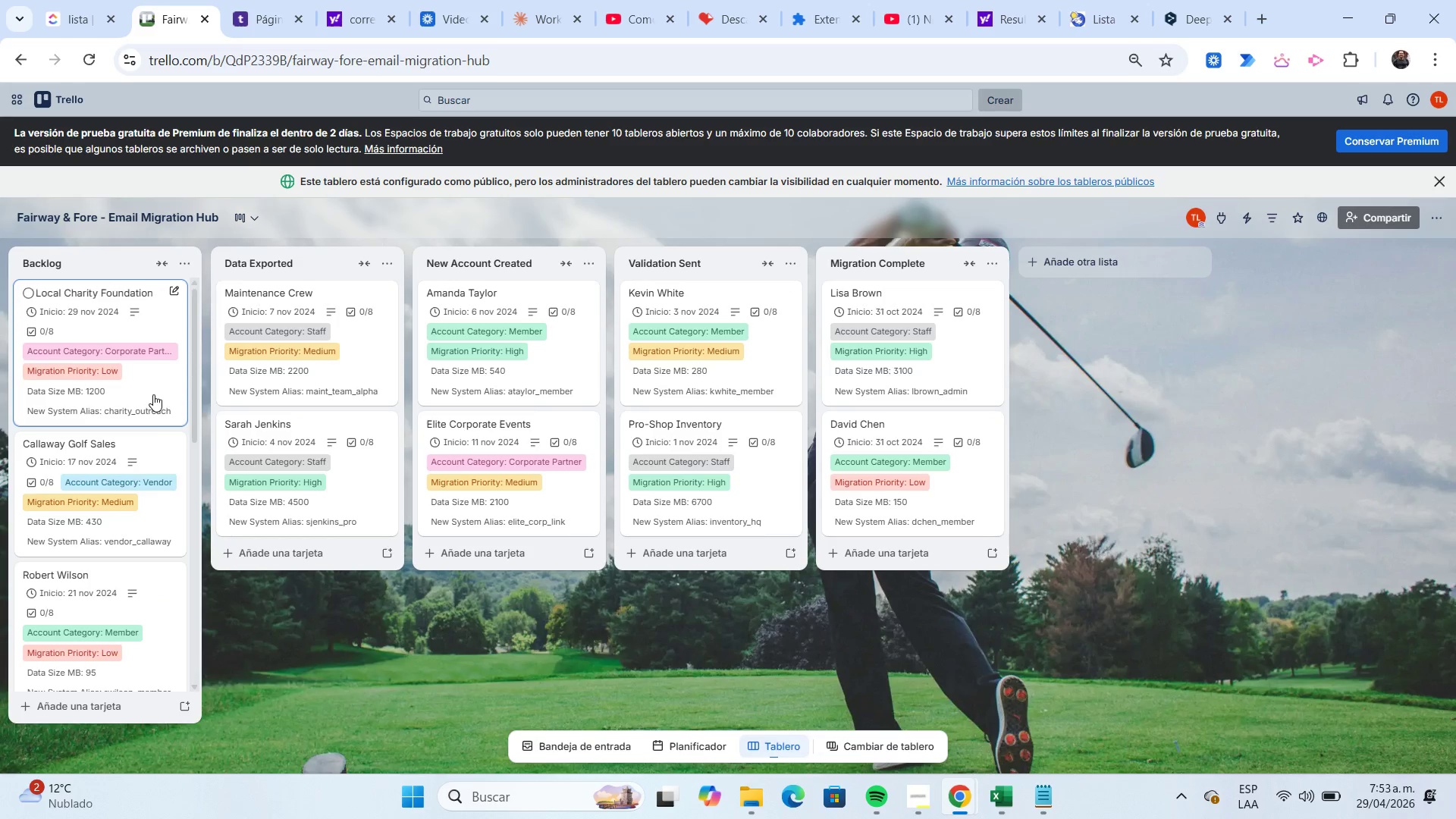 
left_click([153, 393])
 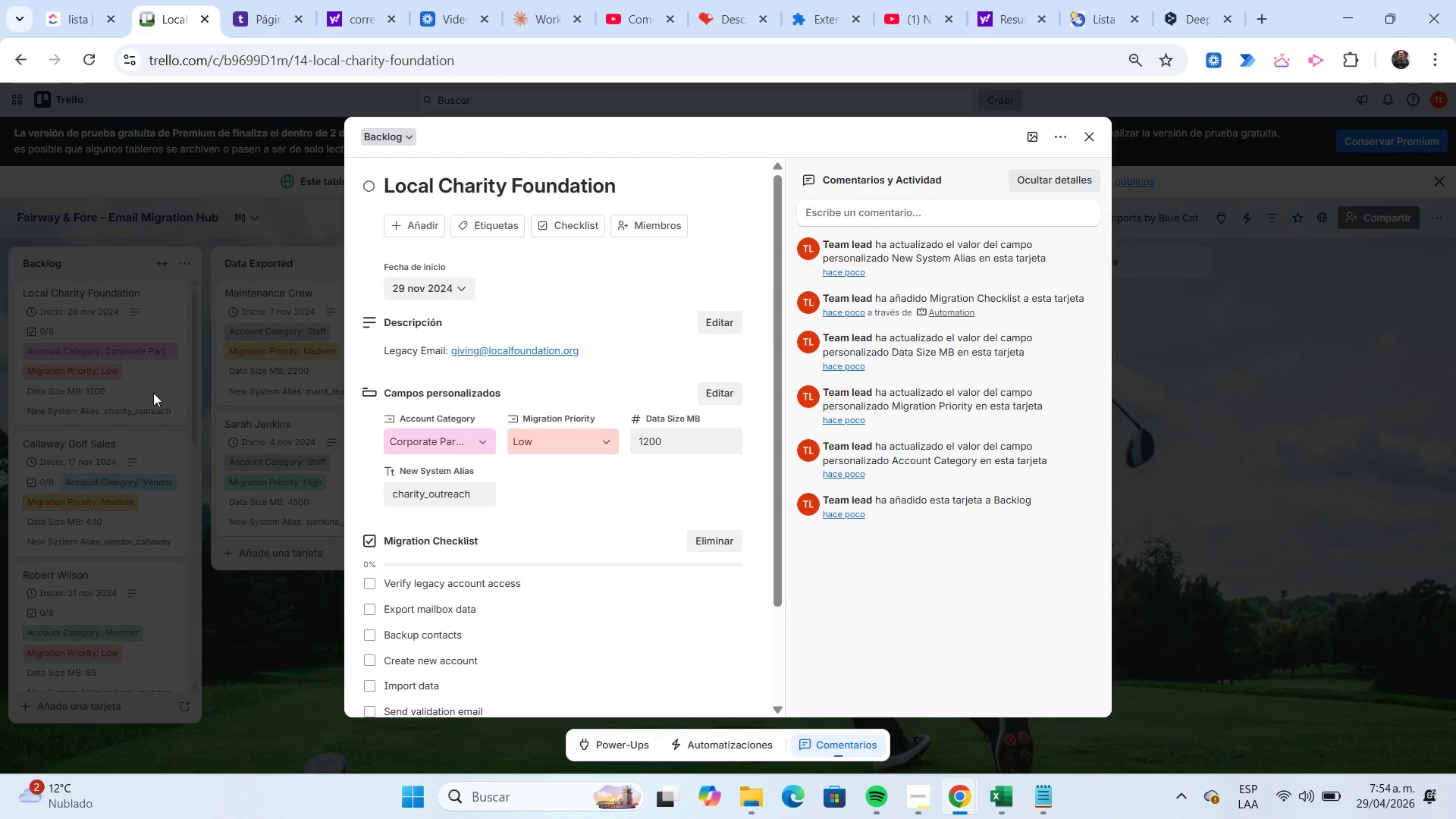 
wait(15.52)
 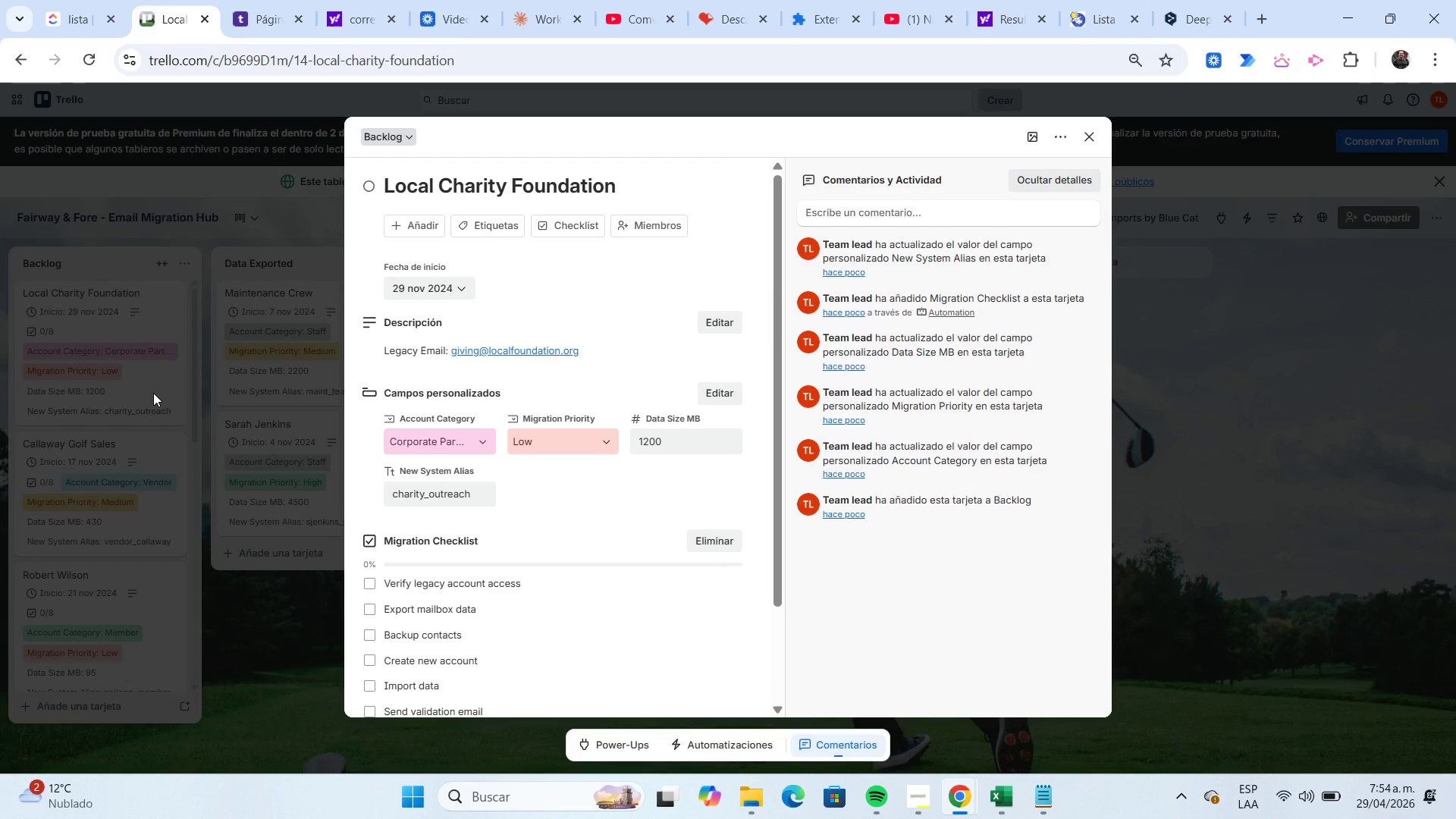 
left_click([494, 232])
 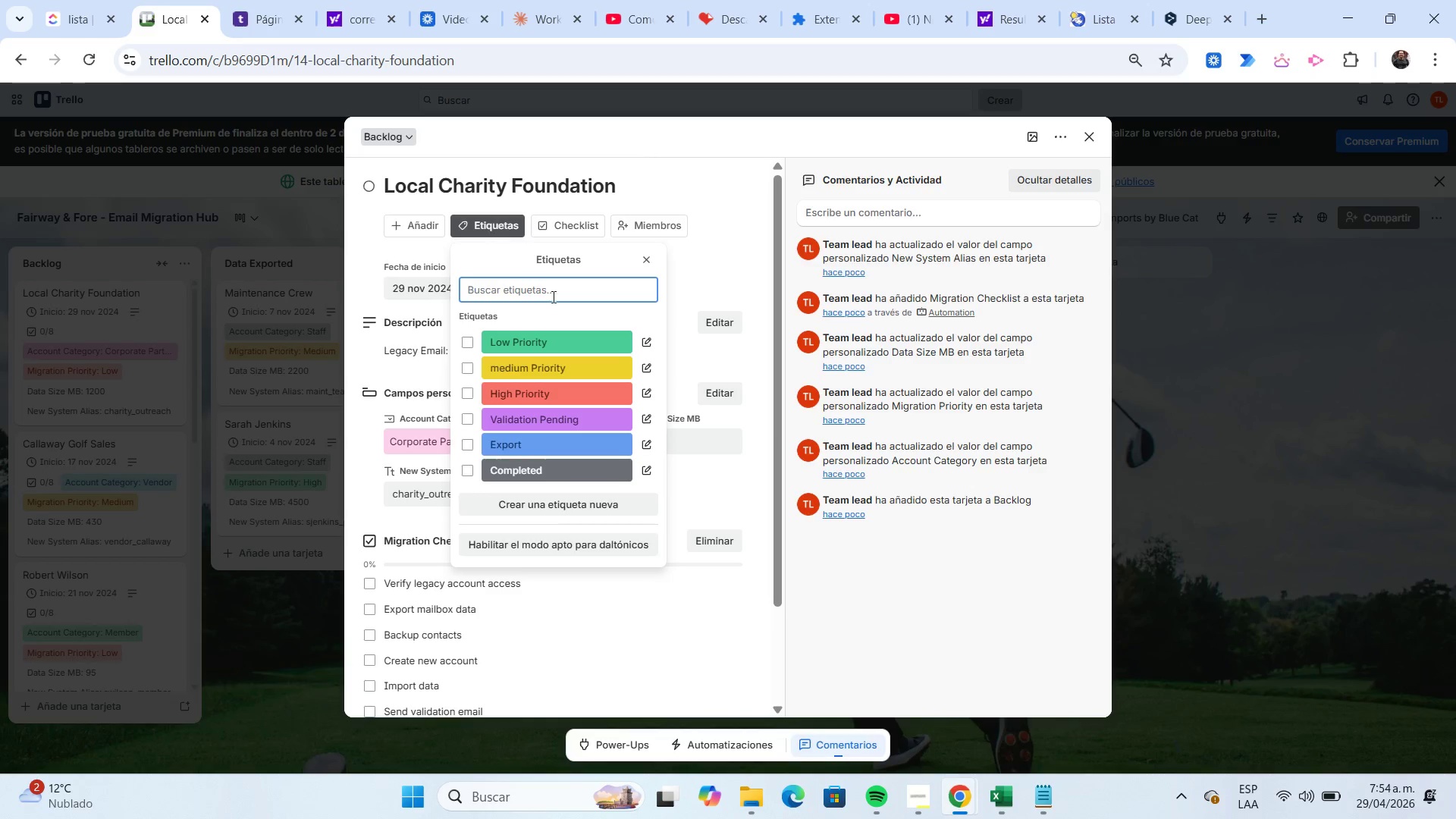 
left_click([574, 337])
 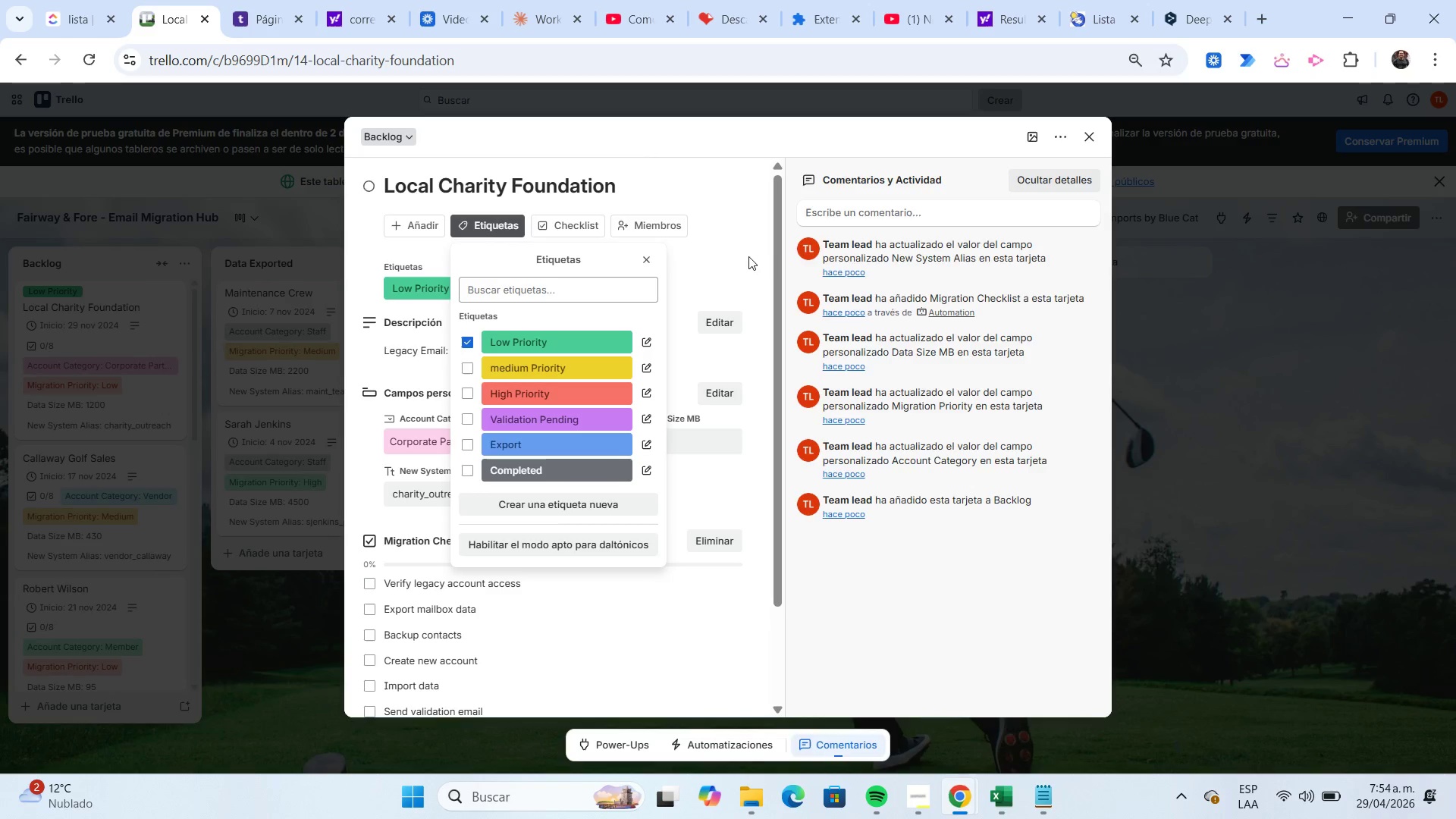 
left_click([726, 255])
 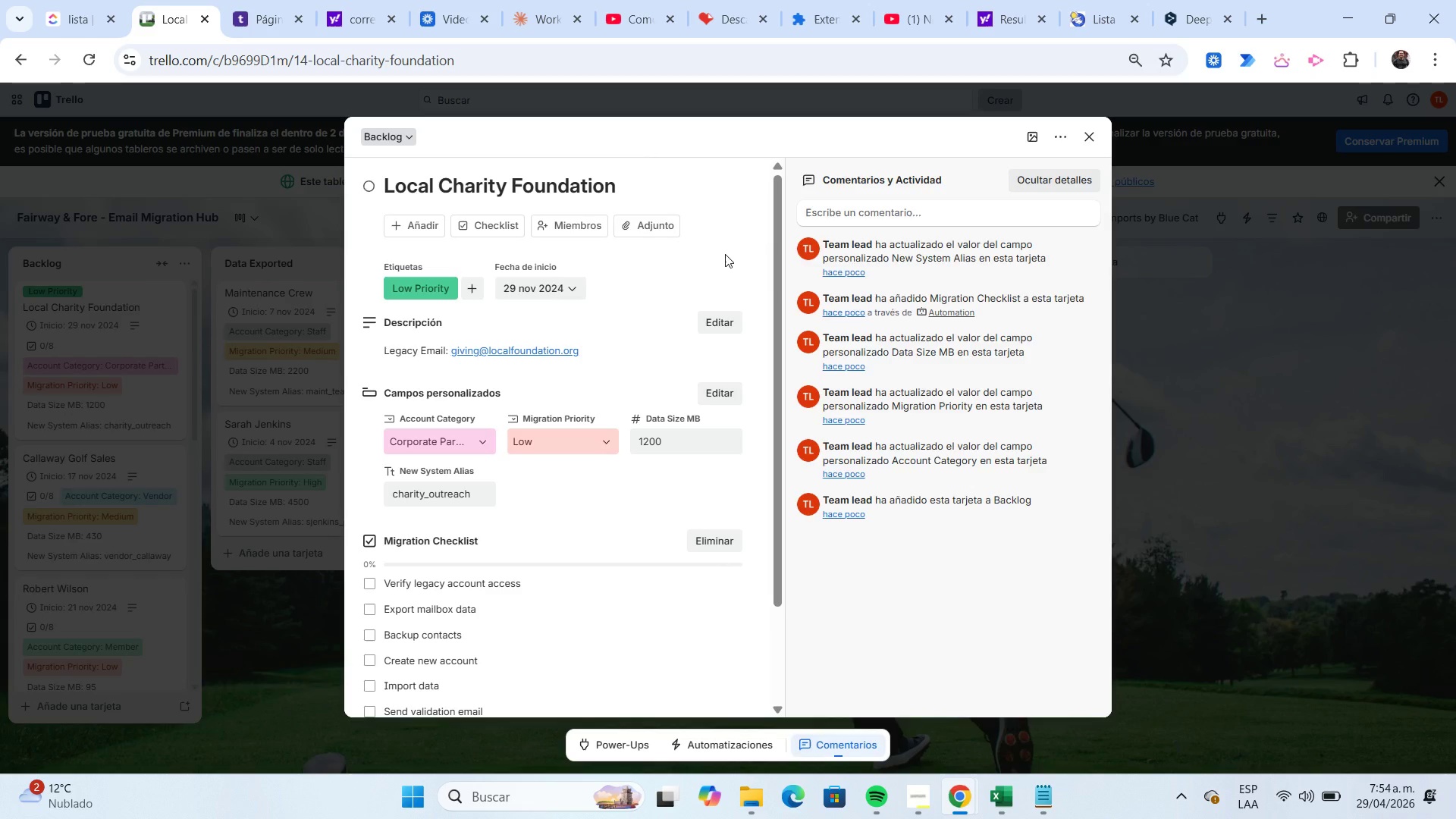 
wait(16.97)
 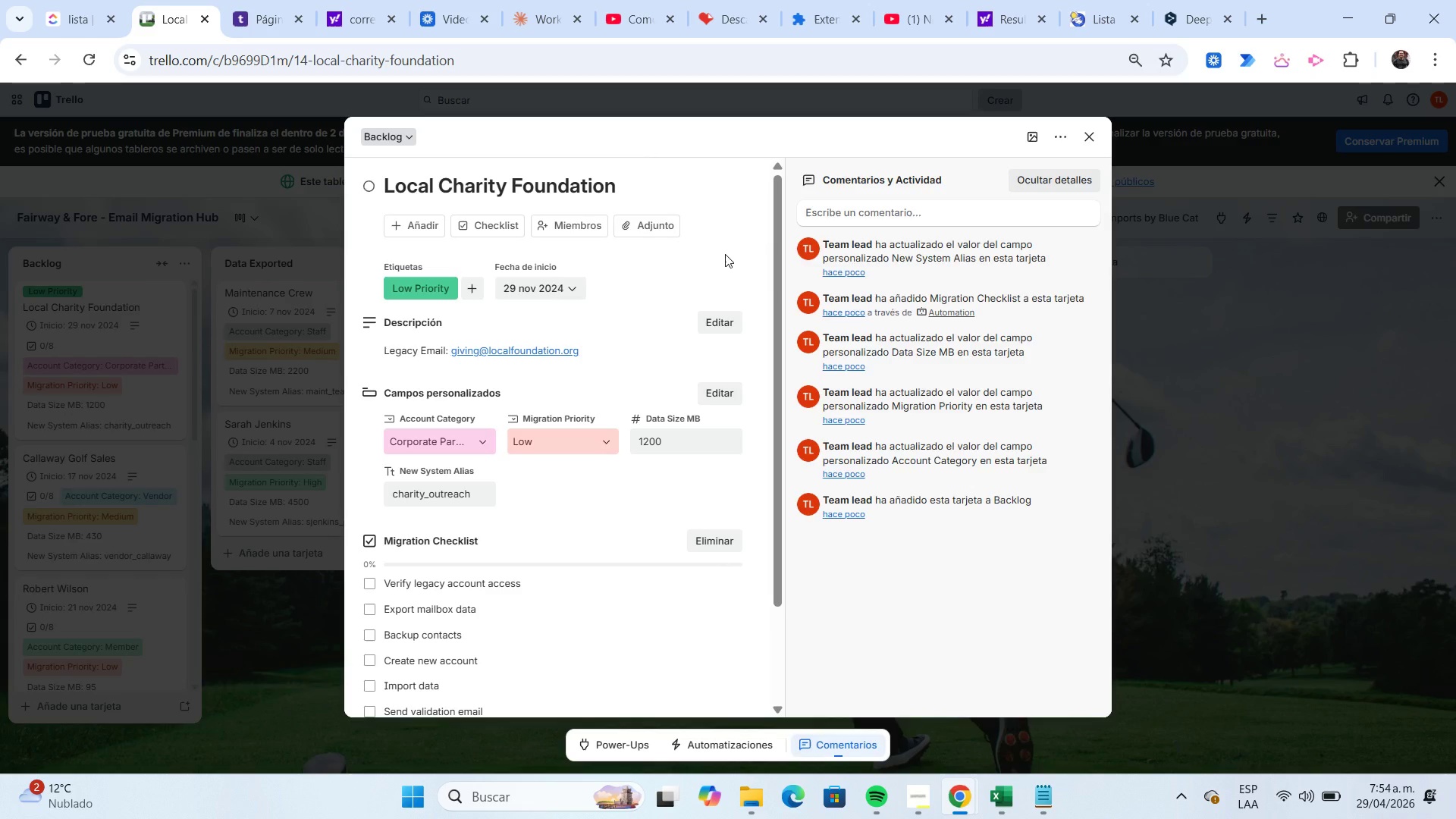 
left_click([623, 190])
 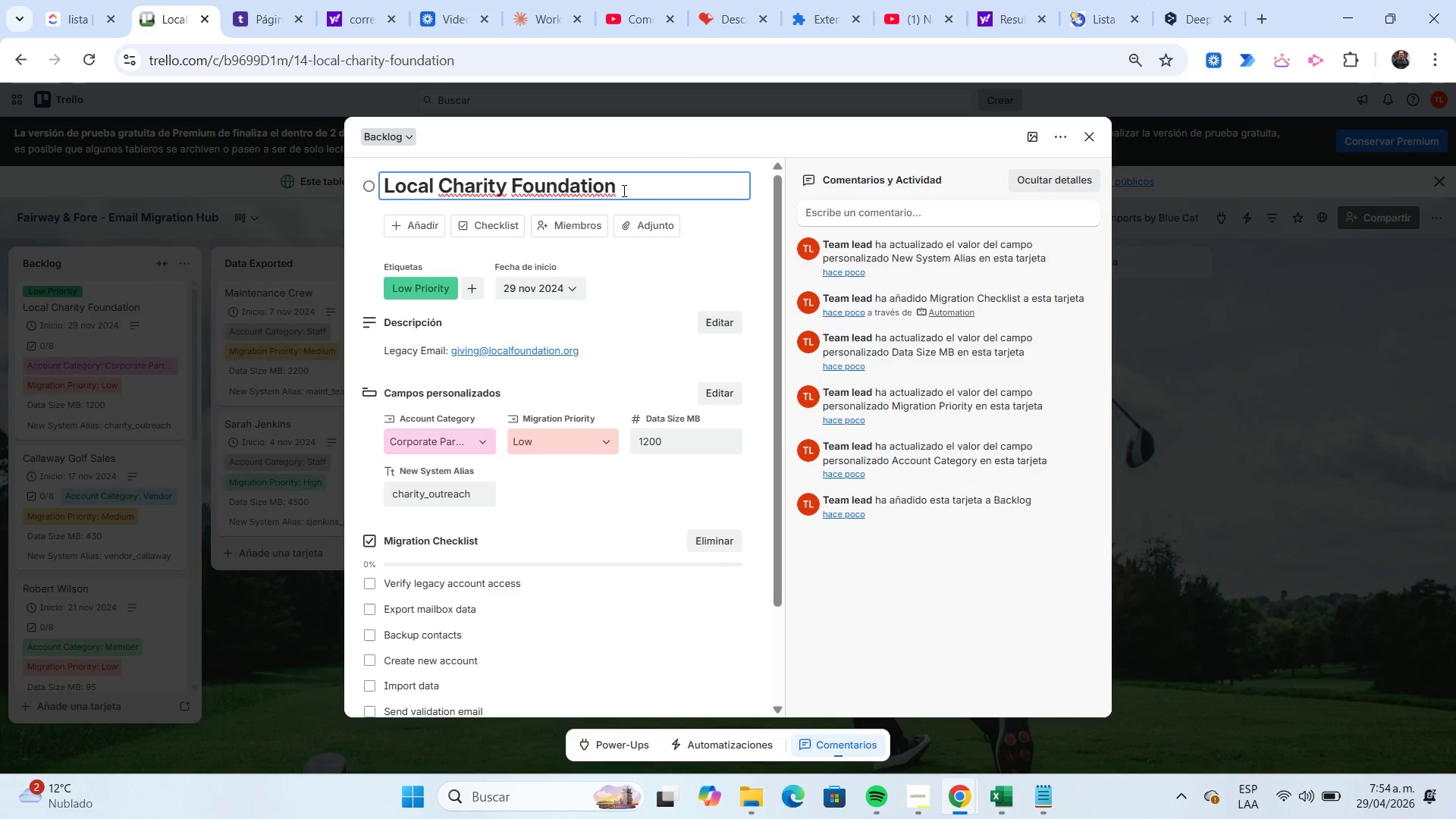 
key(Shift+Home)
 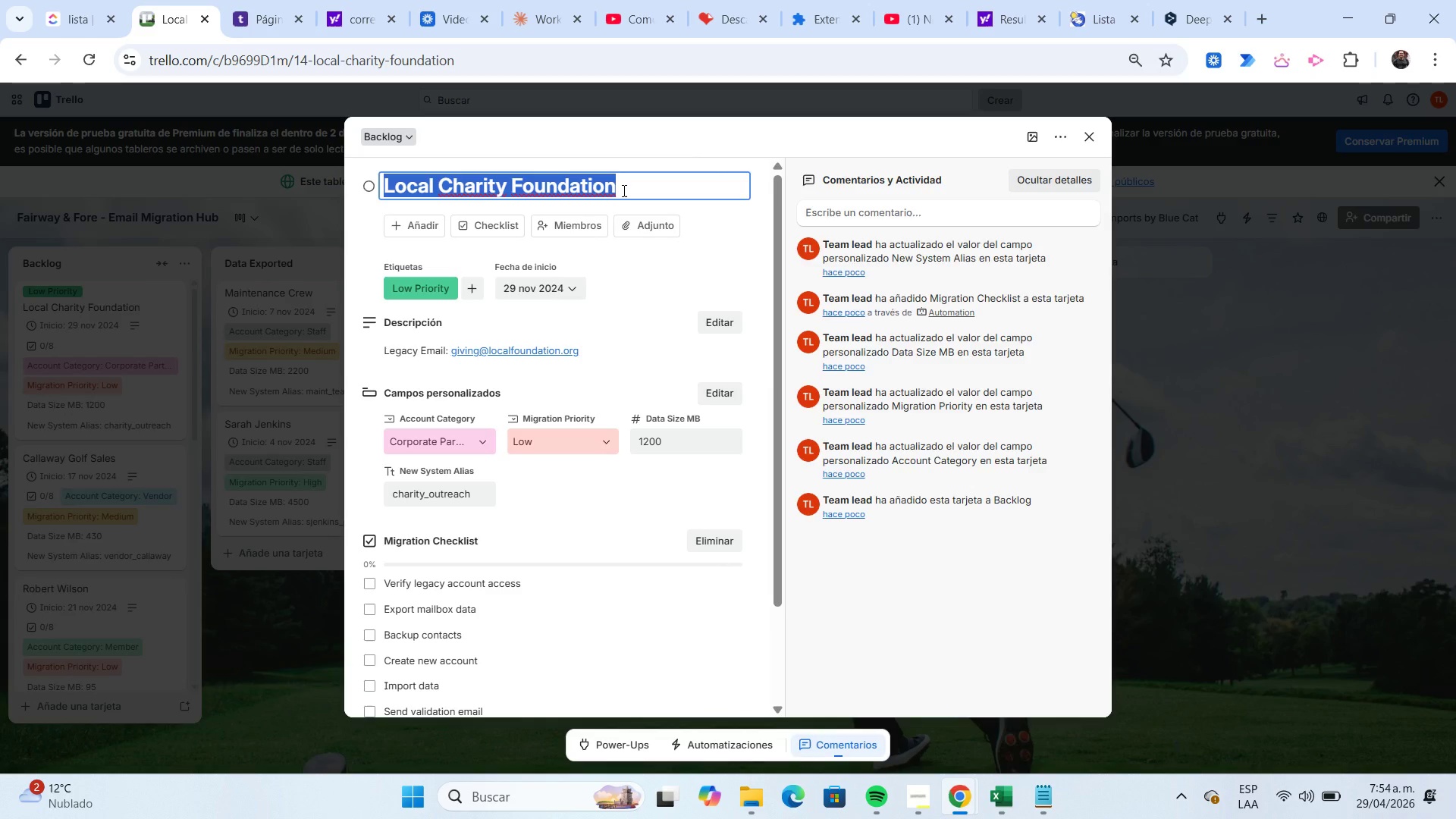 
key(Control+C)
 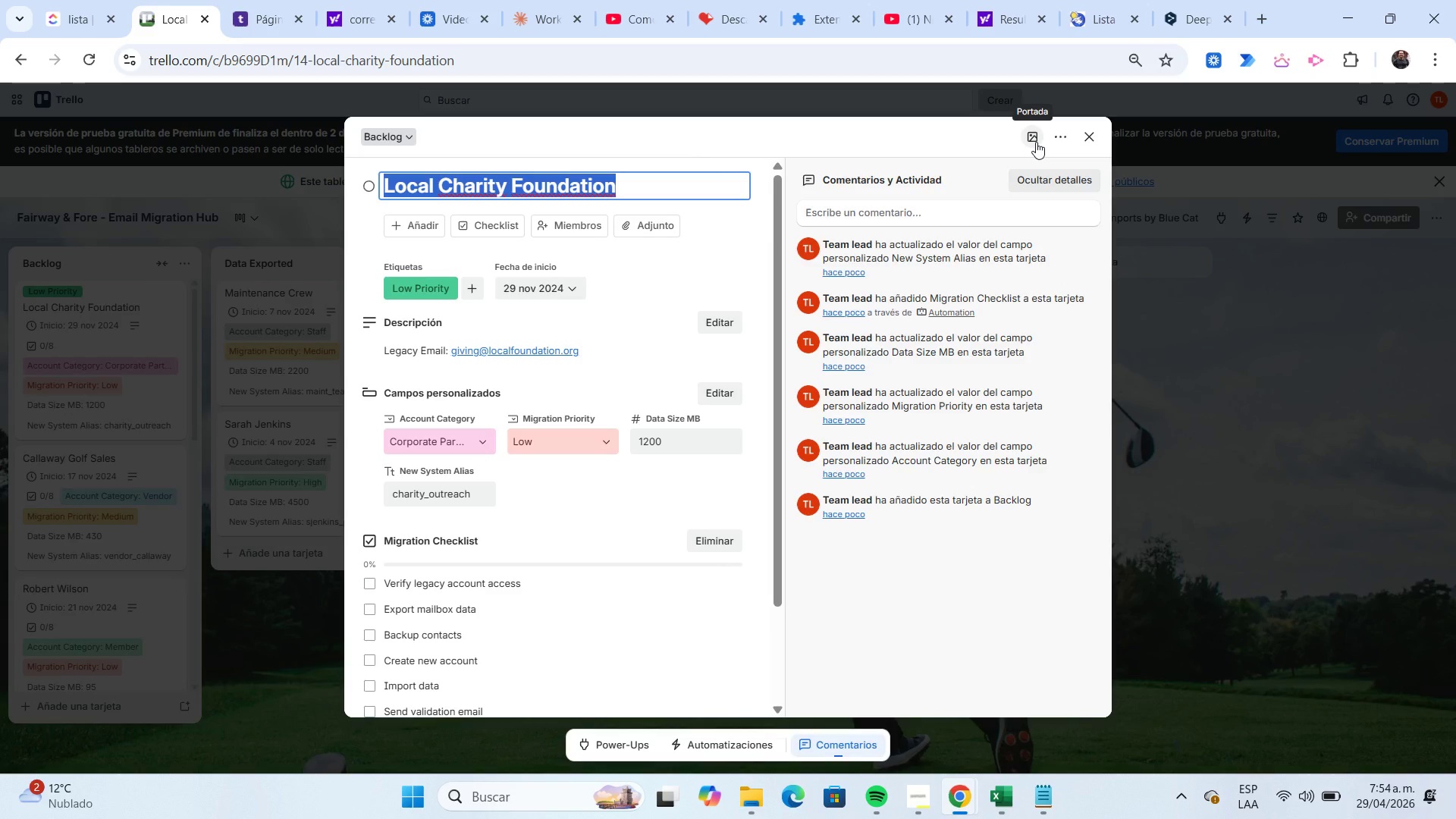 
wait(7.12)
 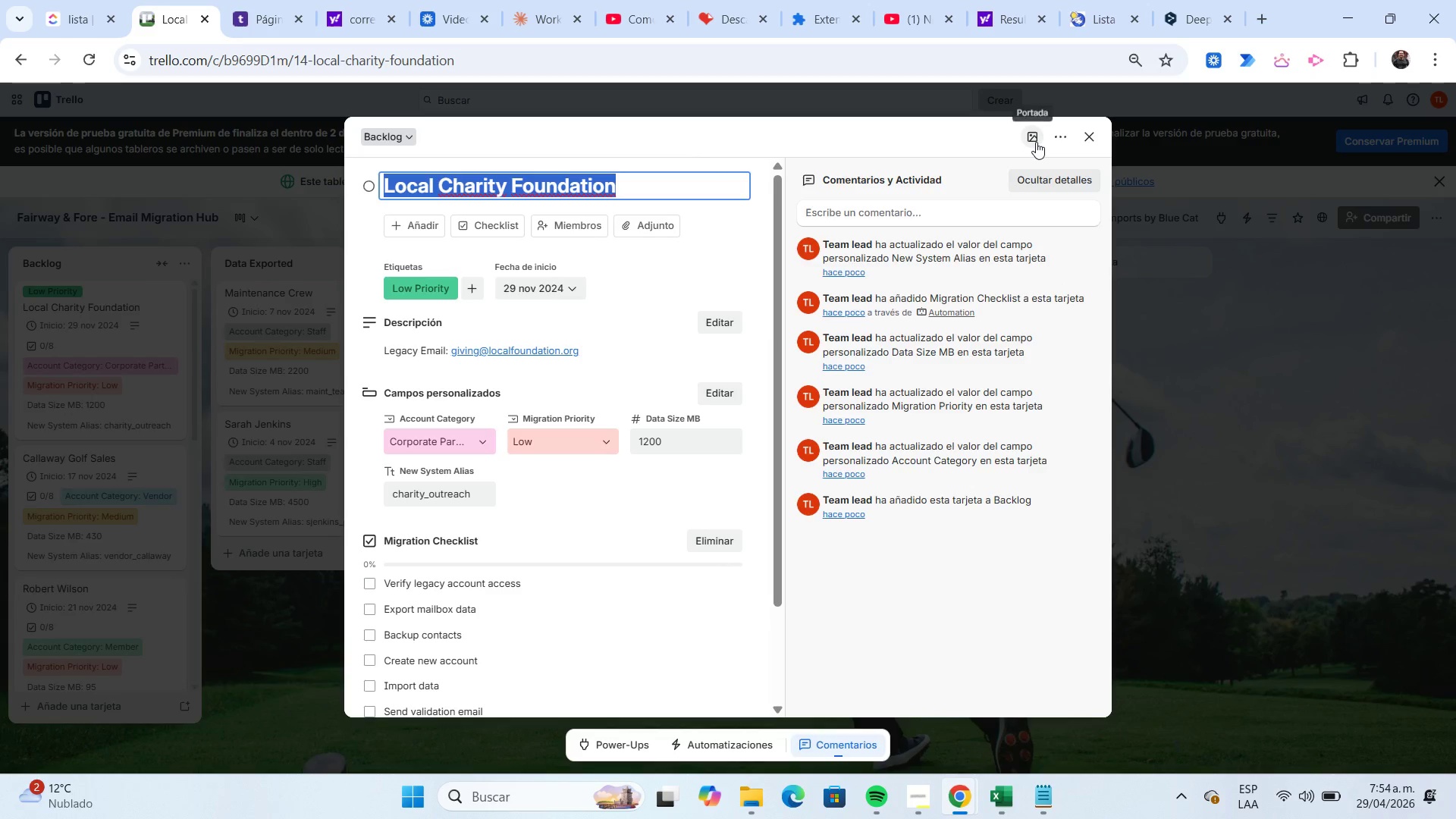 
left_click([998, 33])
 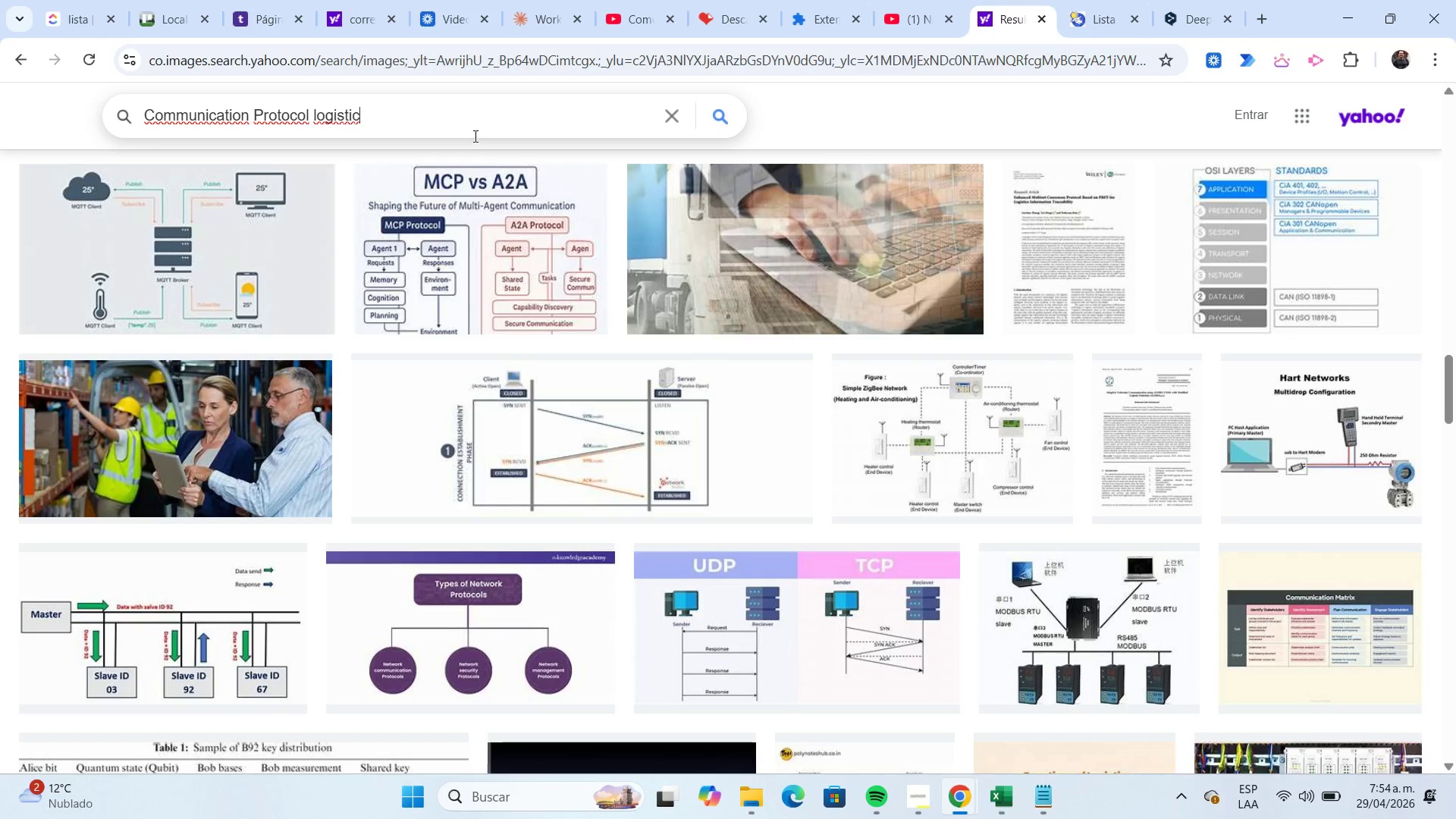 
key(Shift+Home)
 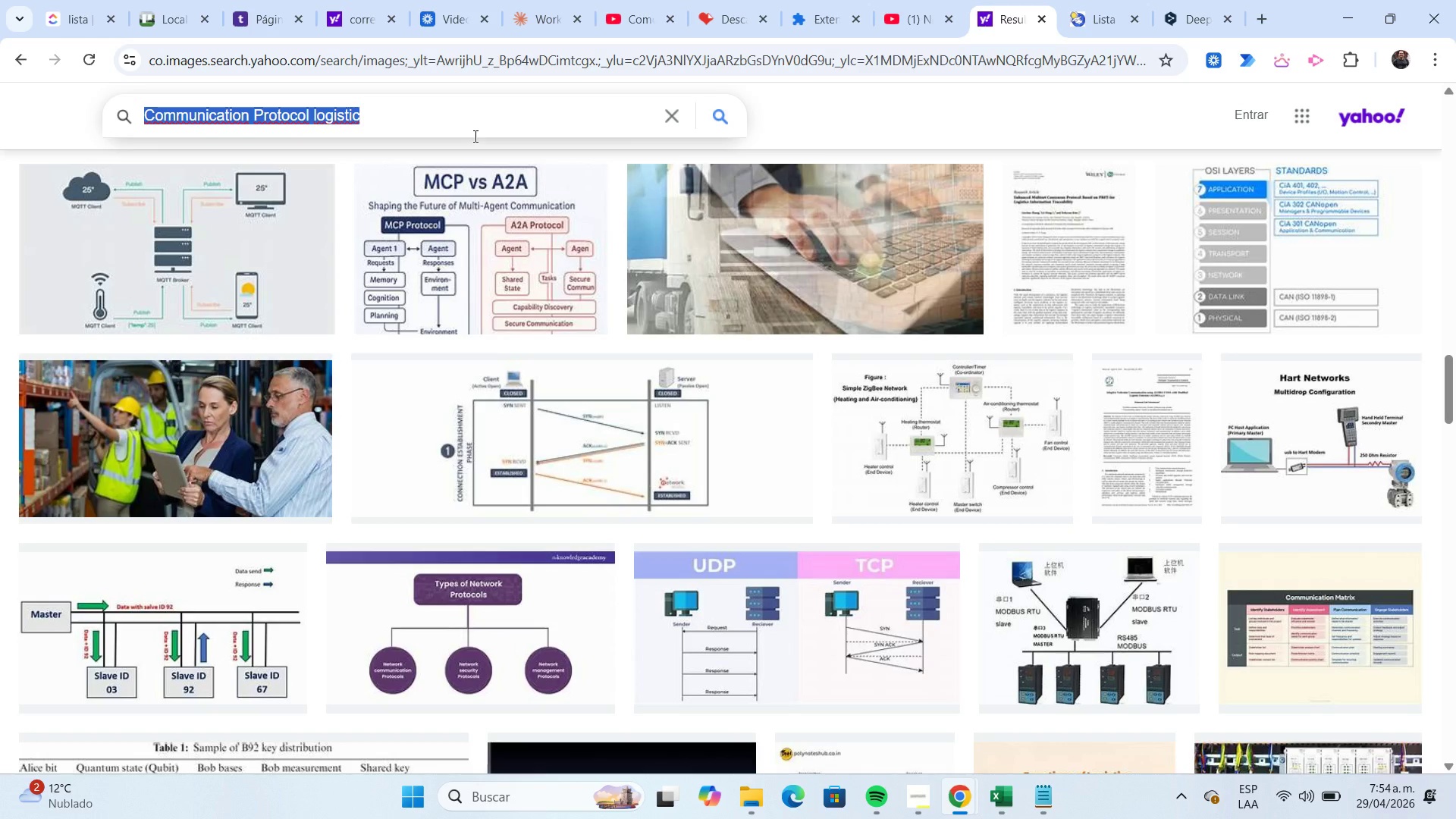 
key(Control+V)
 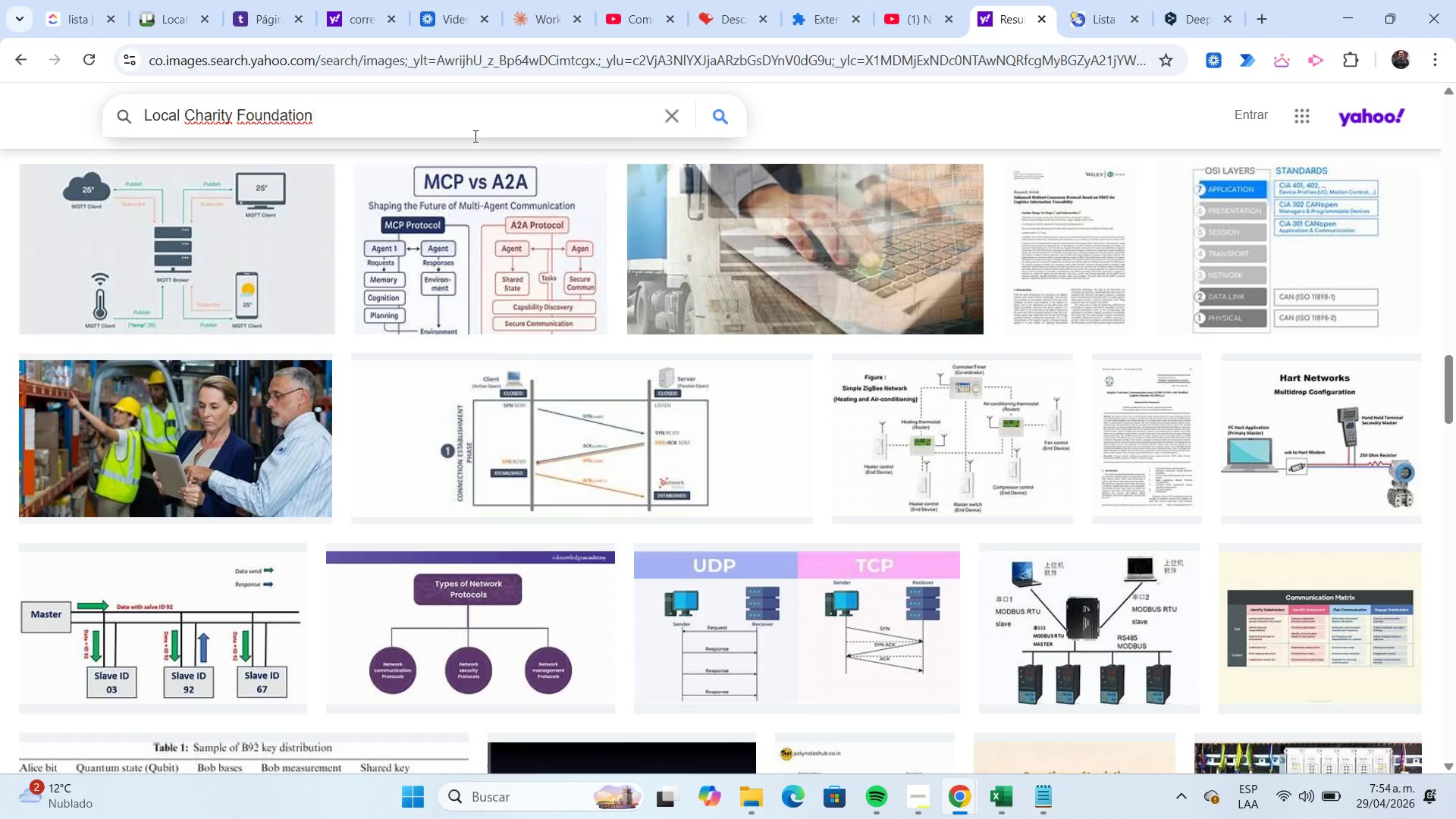 
key(NumpadEnter)
 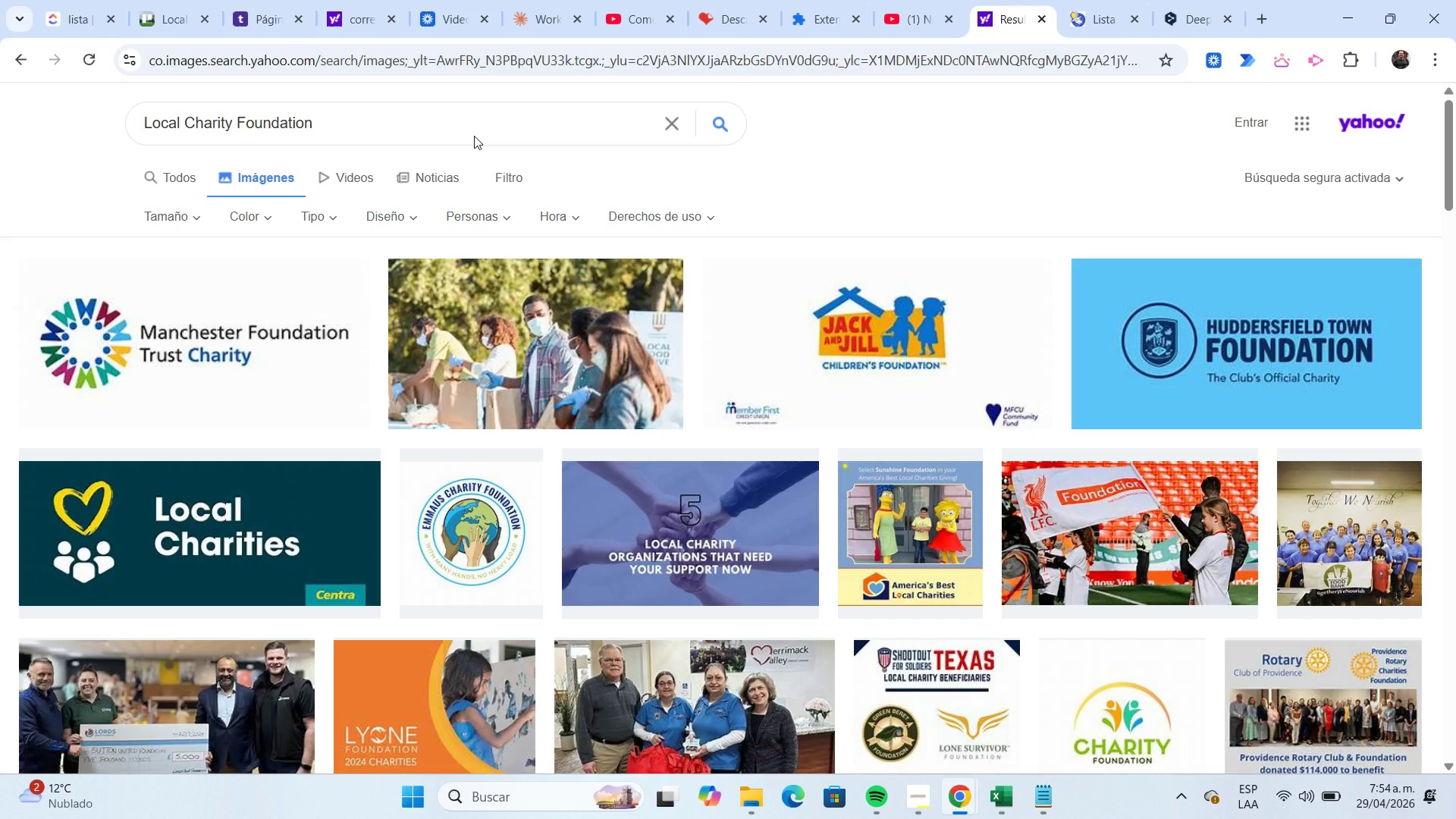 
wait(14.17)
 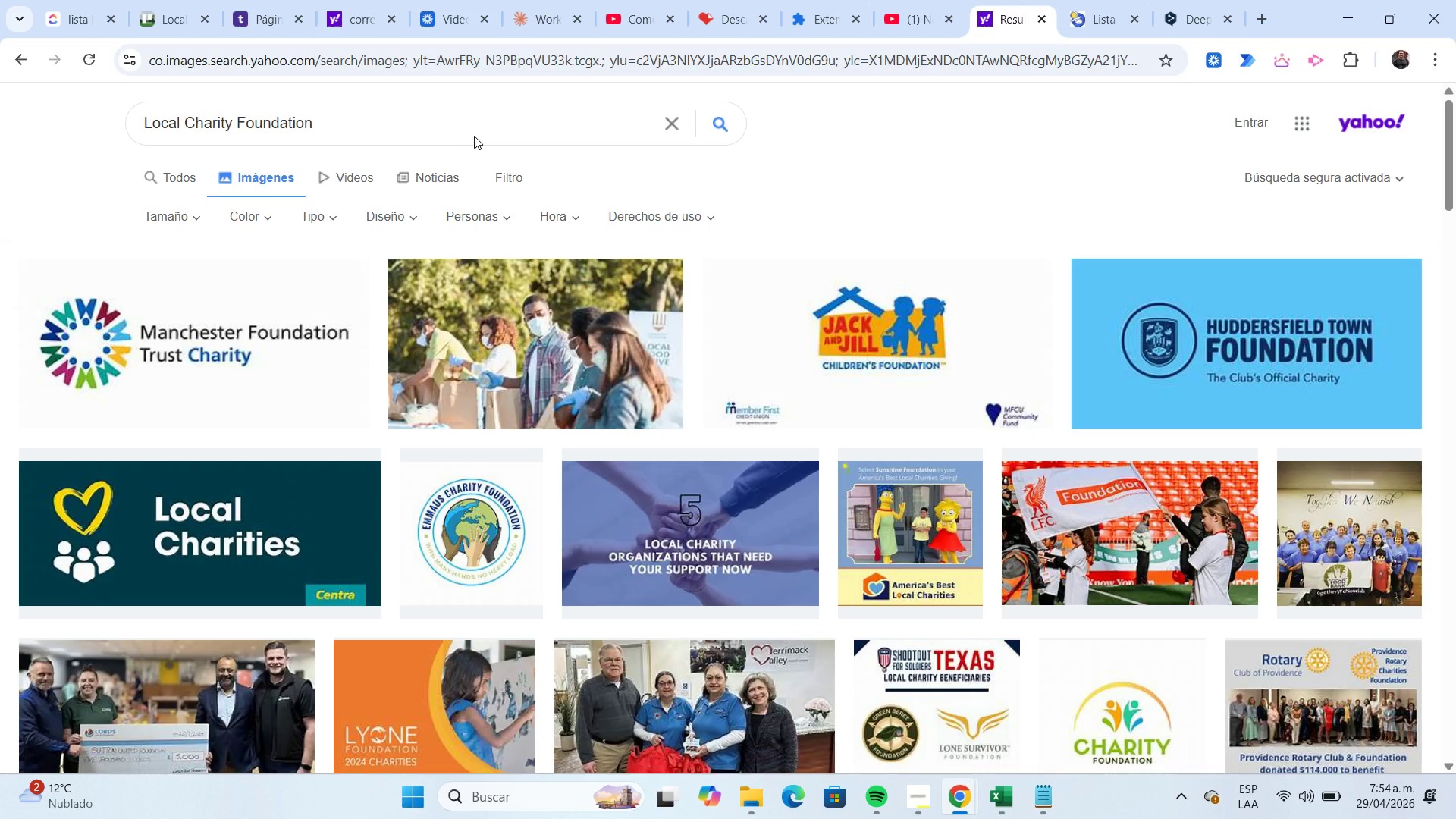 
mouse_move([1164, 337])
 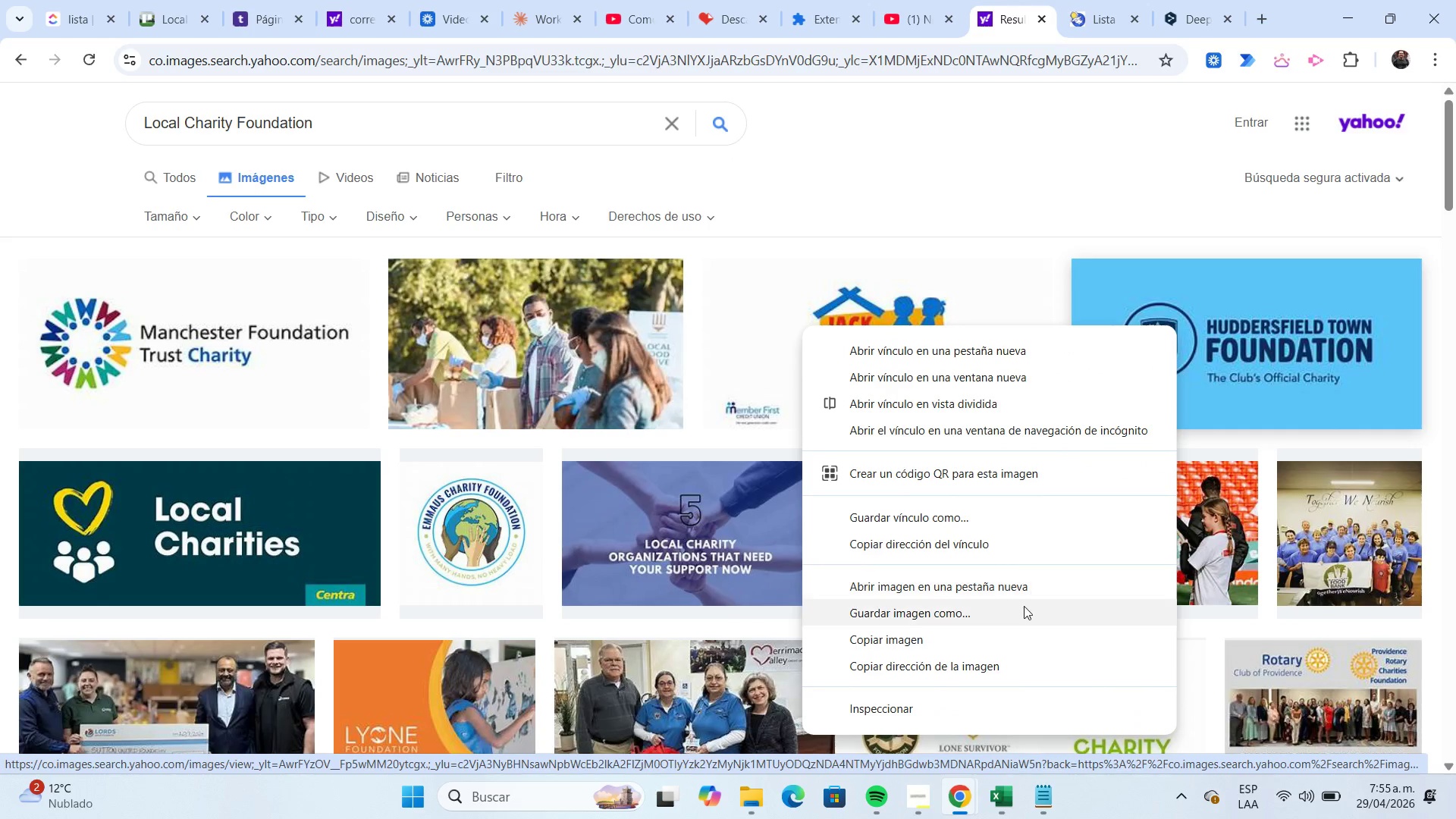 
left_click([1023, 606])
 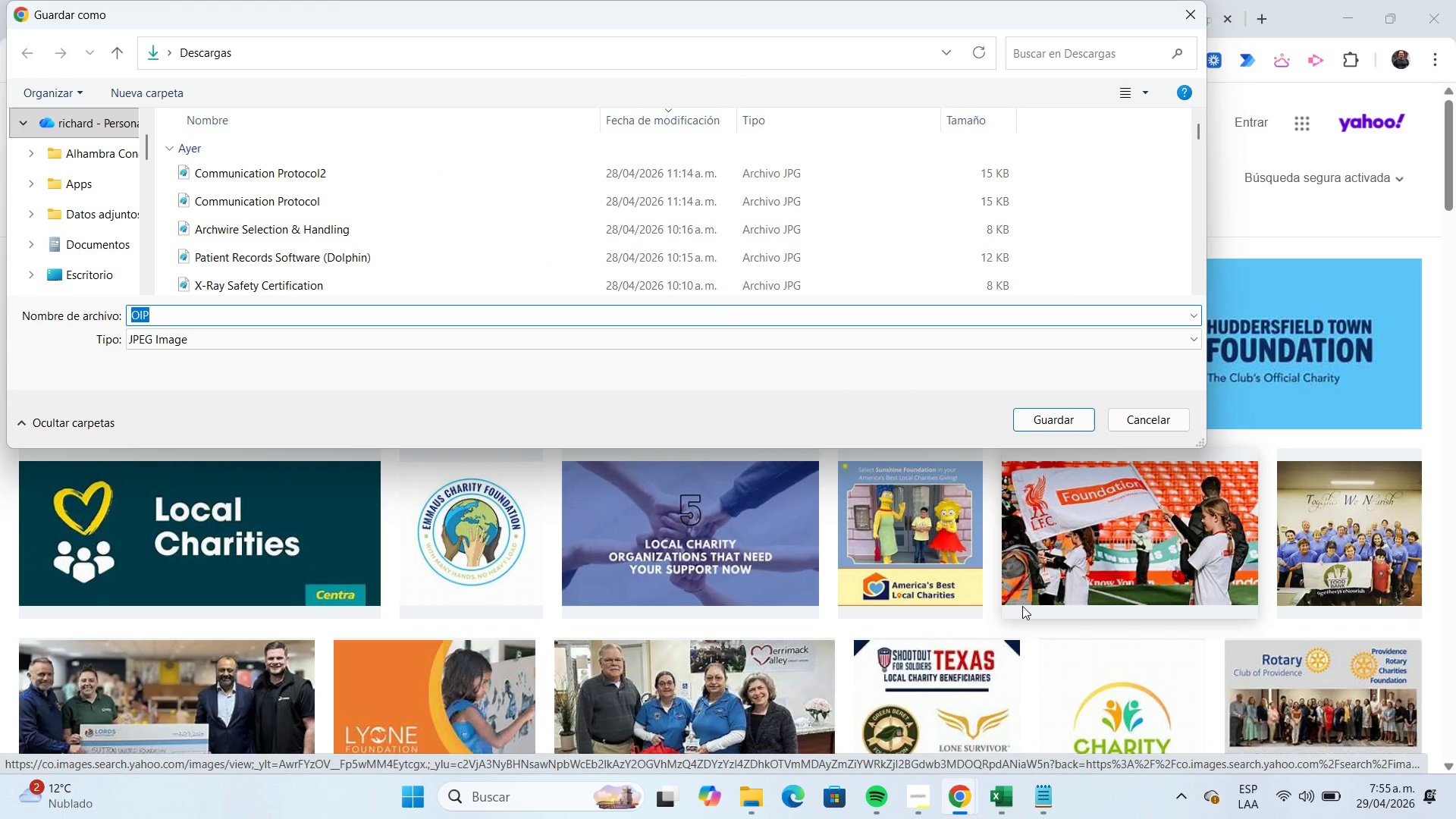 
key(Control+V)
 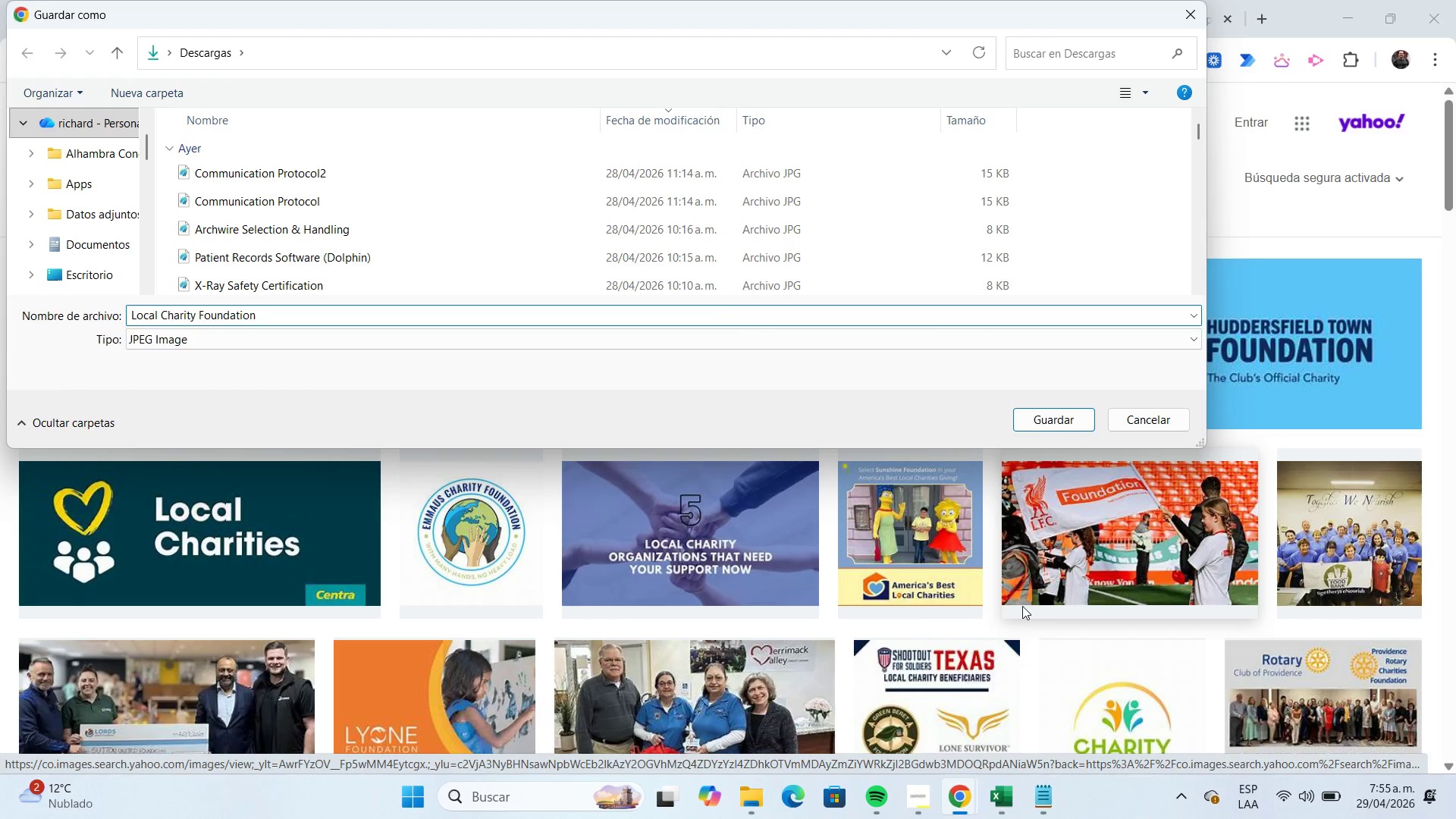 
key(Enter)
 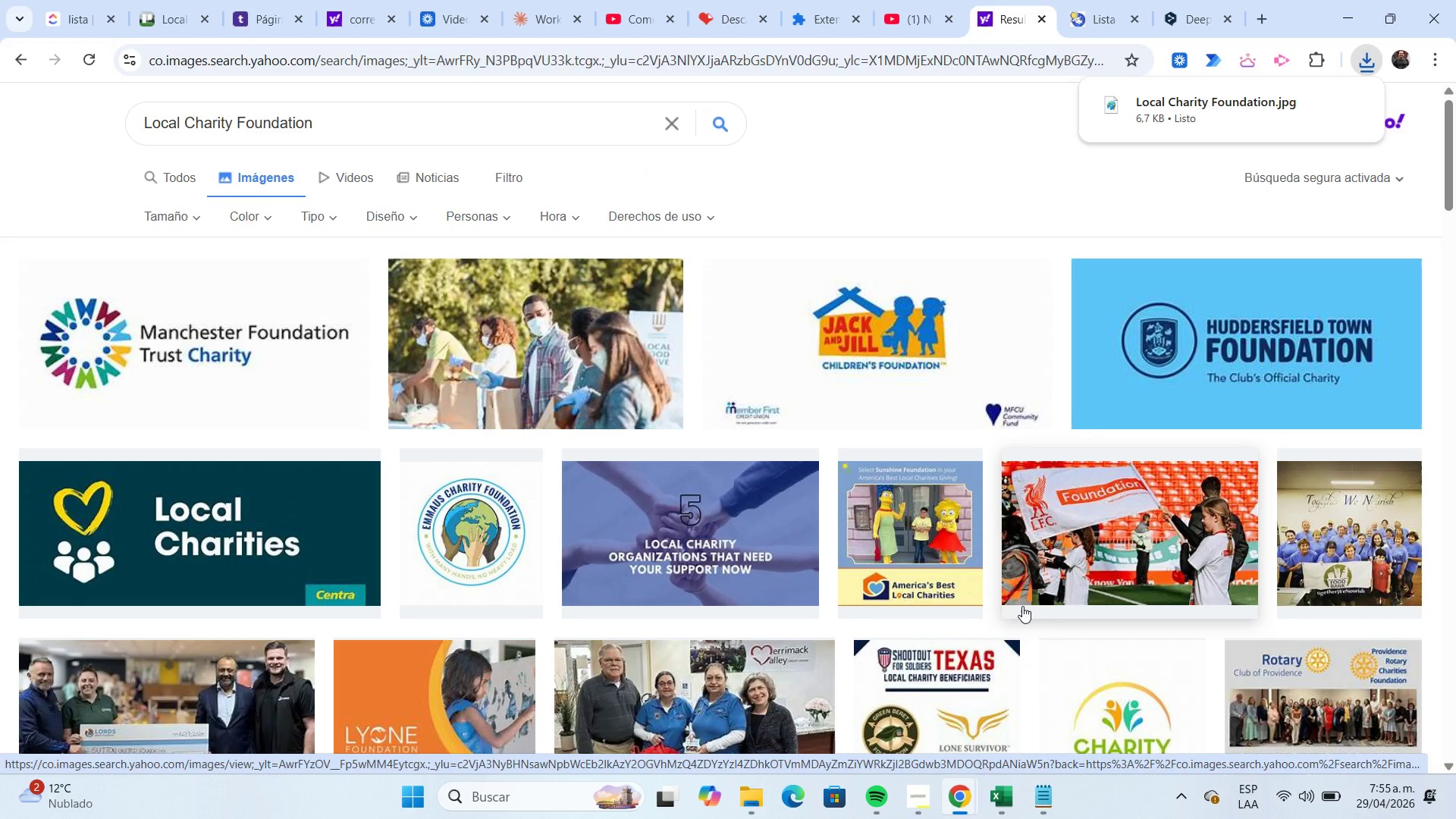 
wait(9.69)
 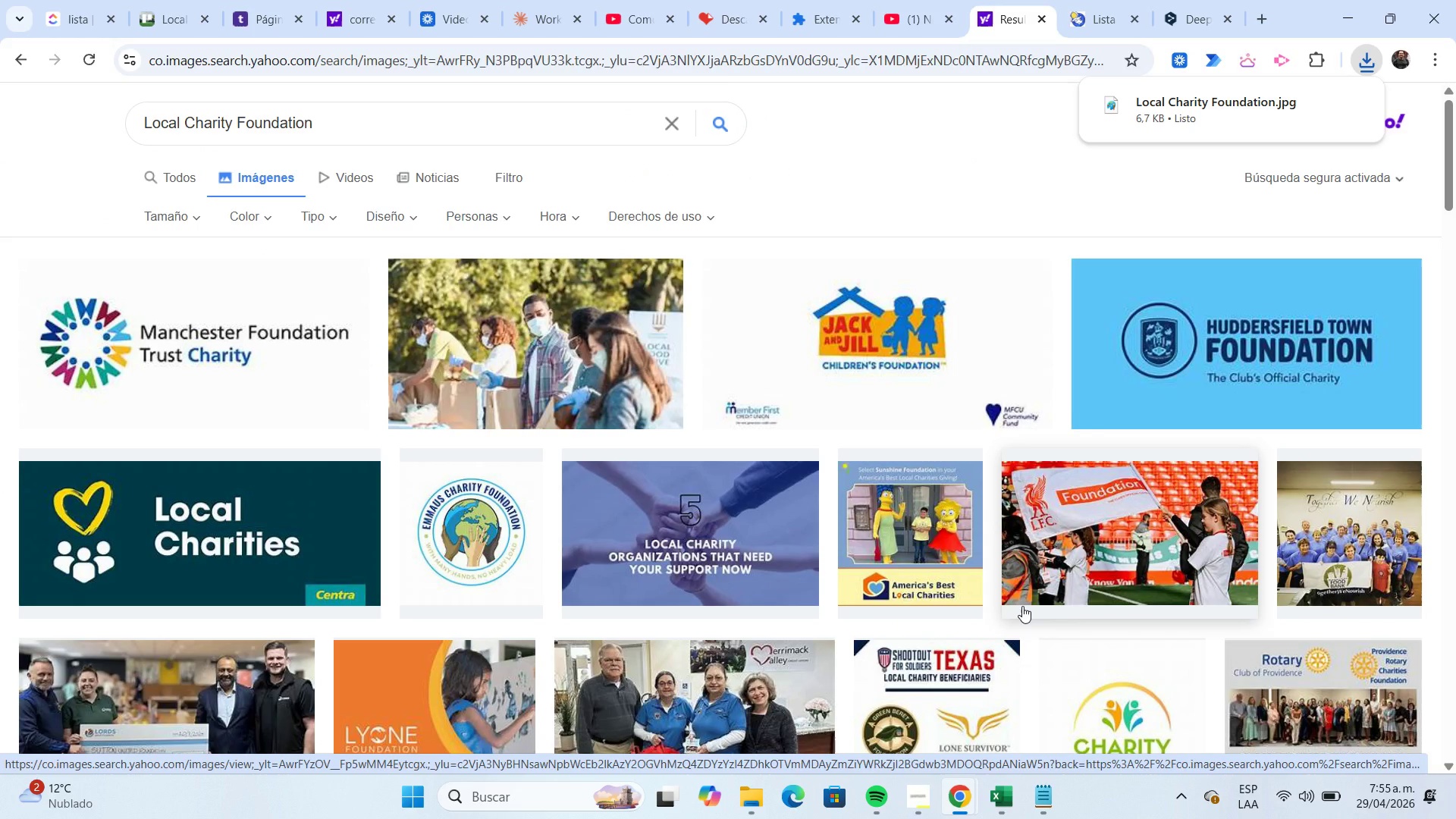 
left_click([171, 27])
 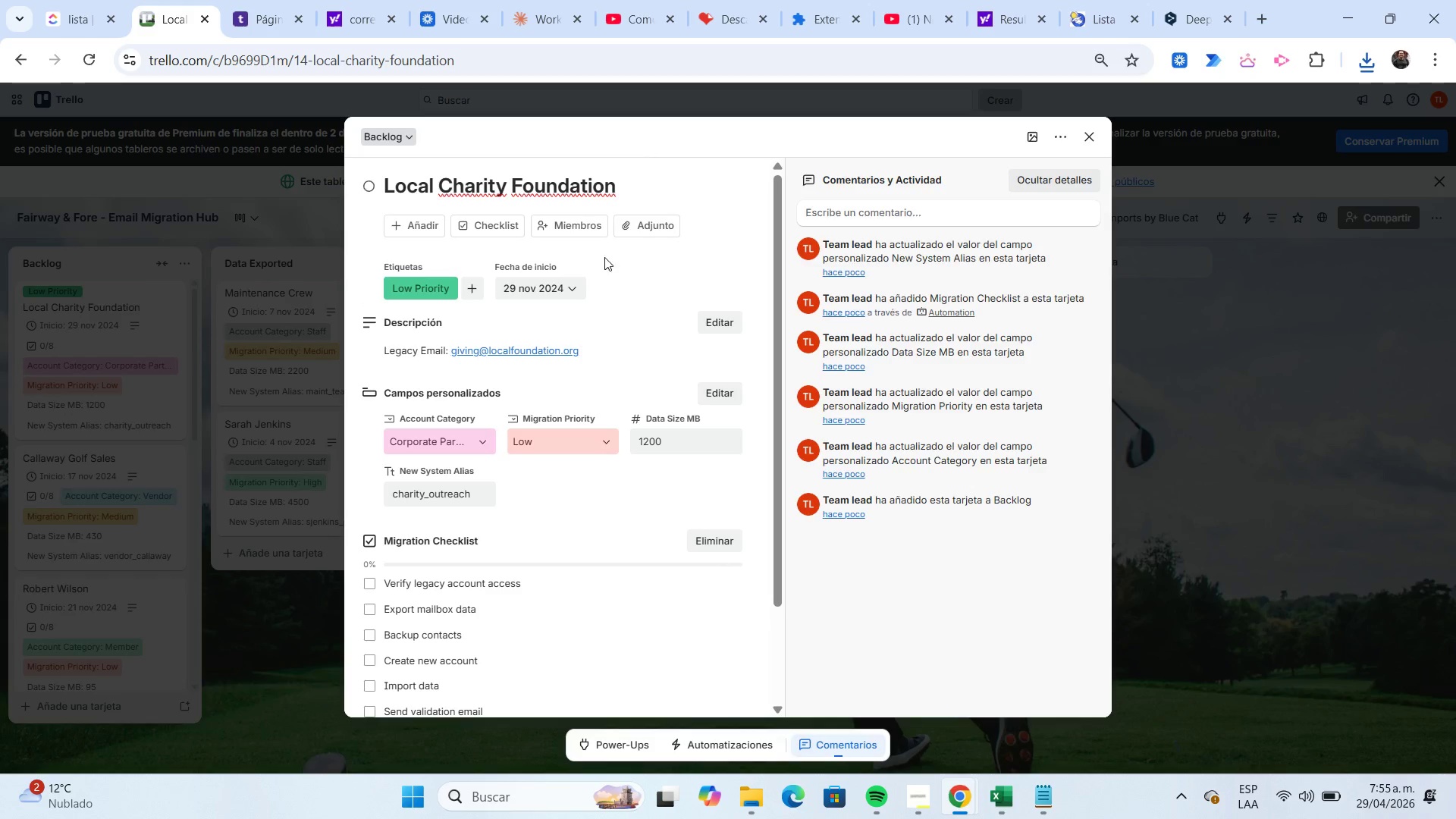 
left_click([642, 236])
 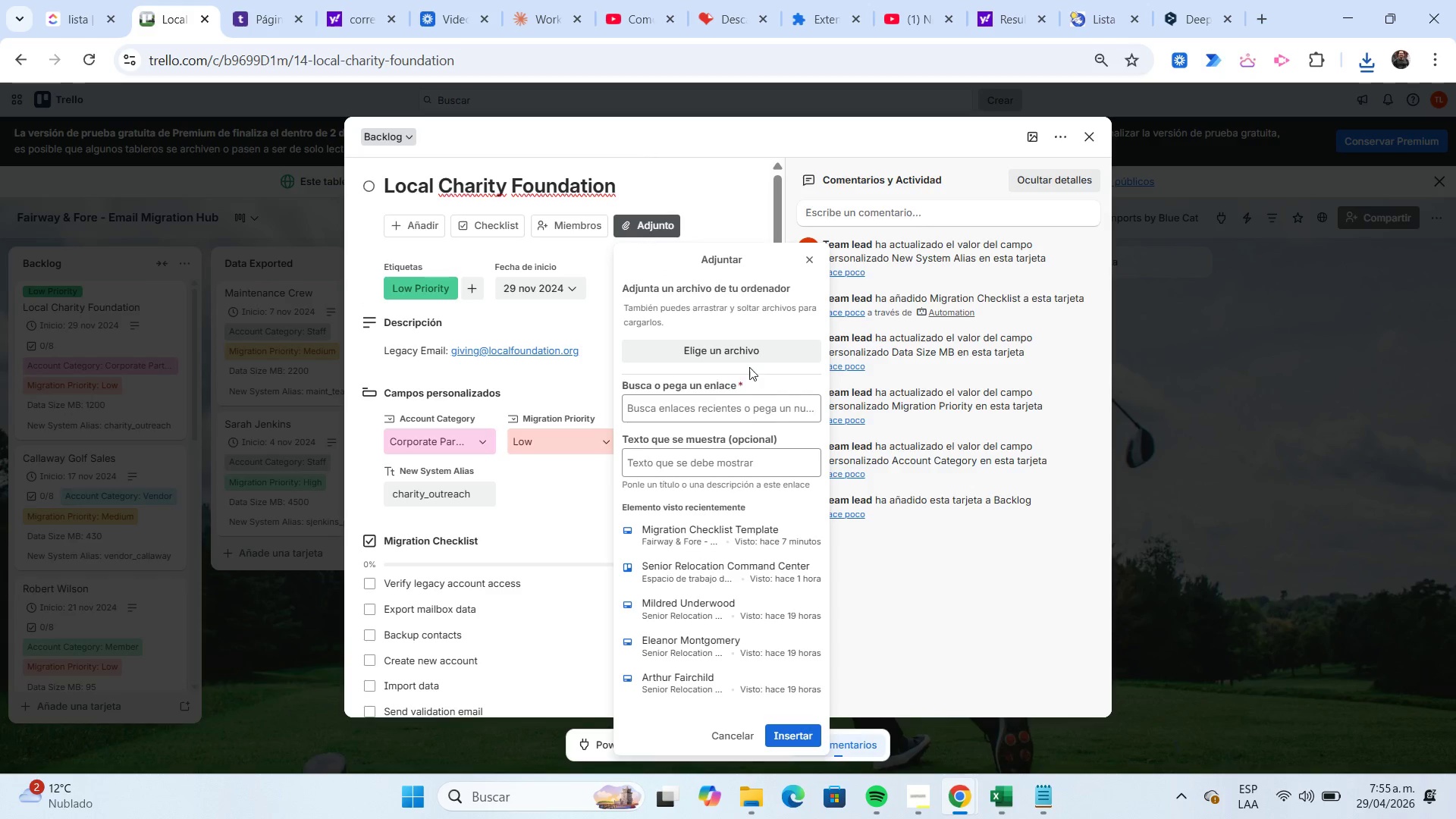 
left_click([758, 354])
 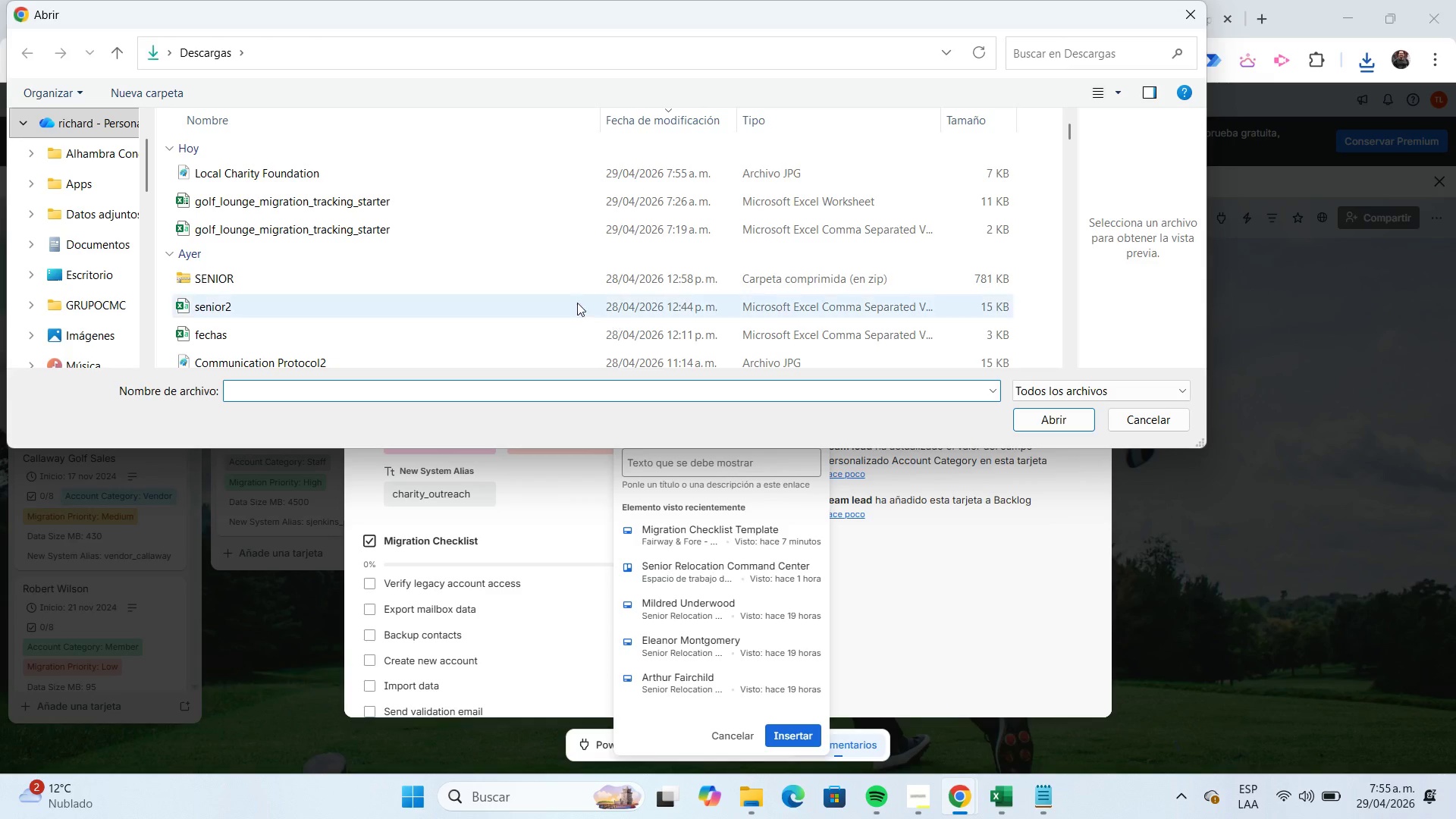 
left_click([452, 184])
 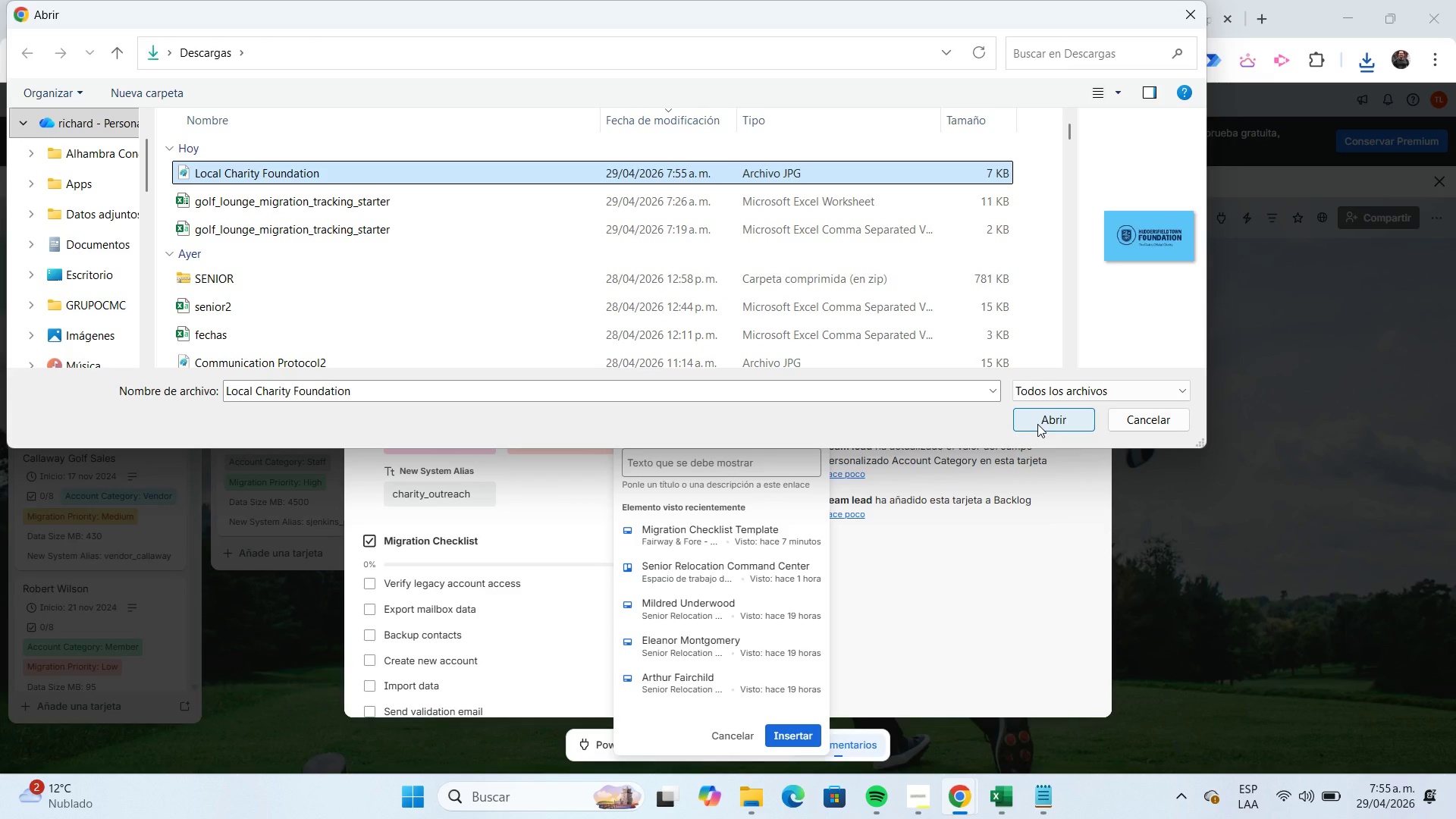 
left_click([1037, 424])
 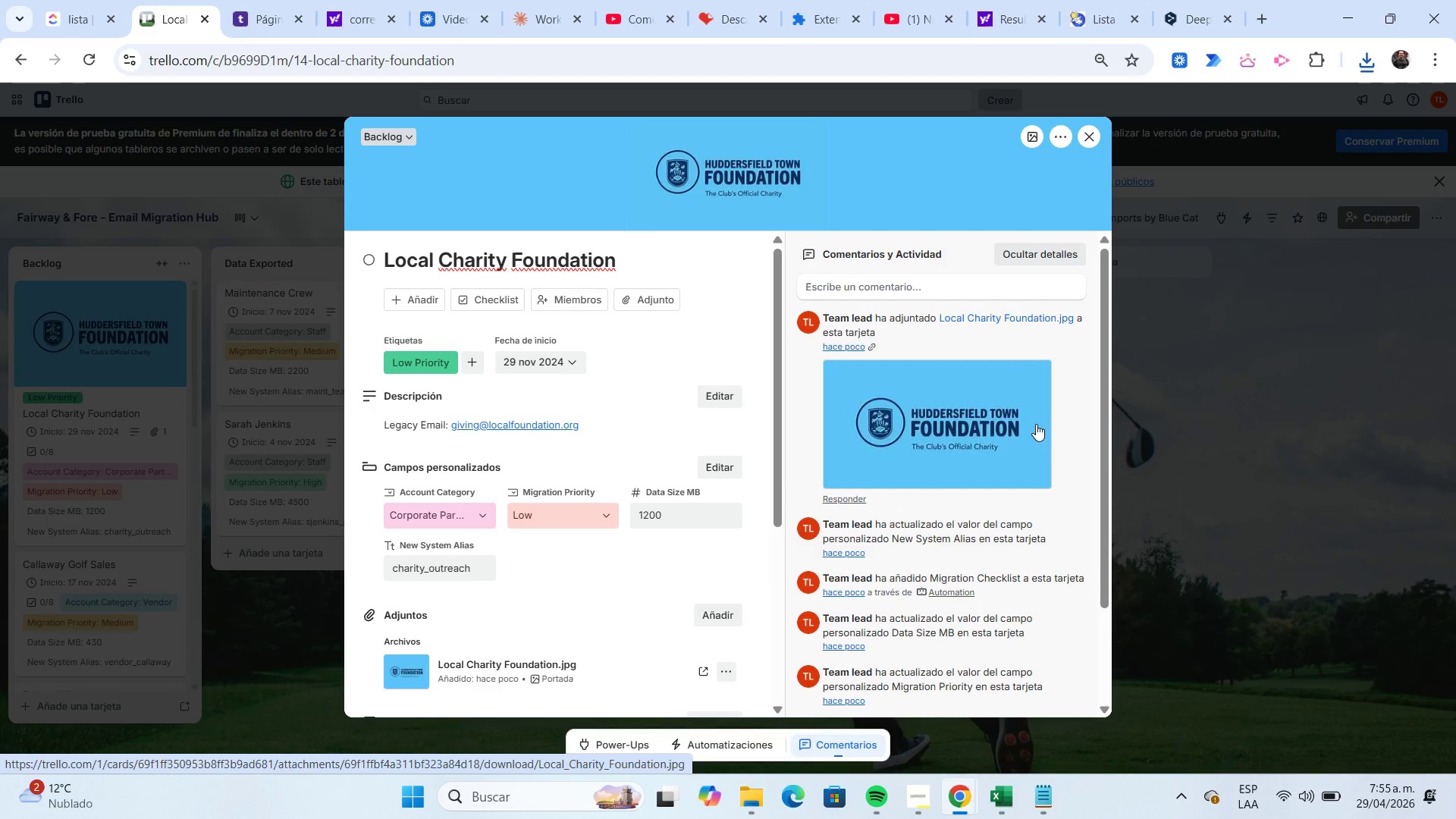 
wait(28.48)
 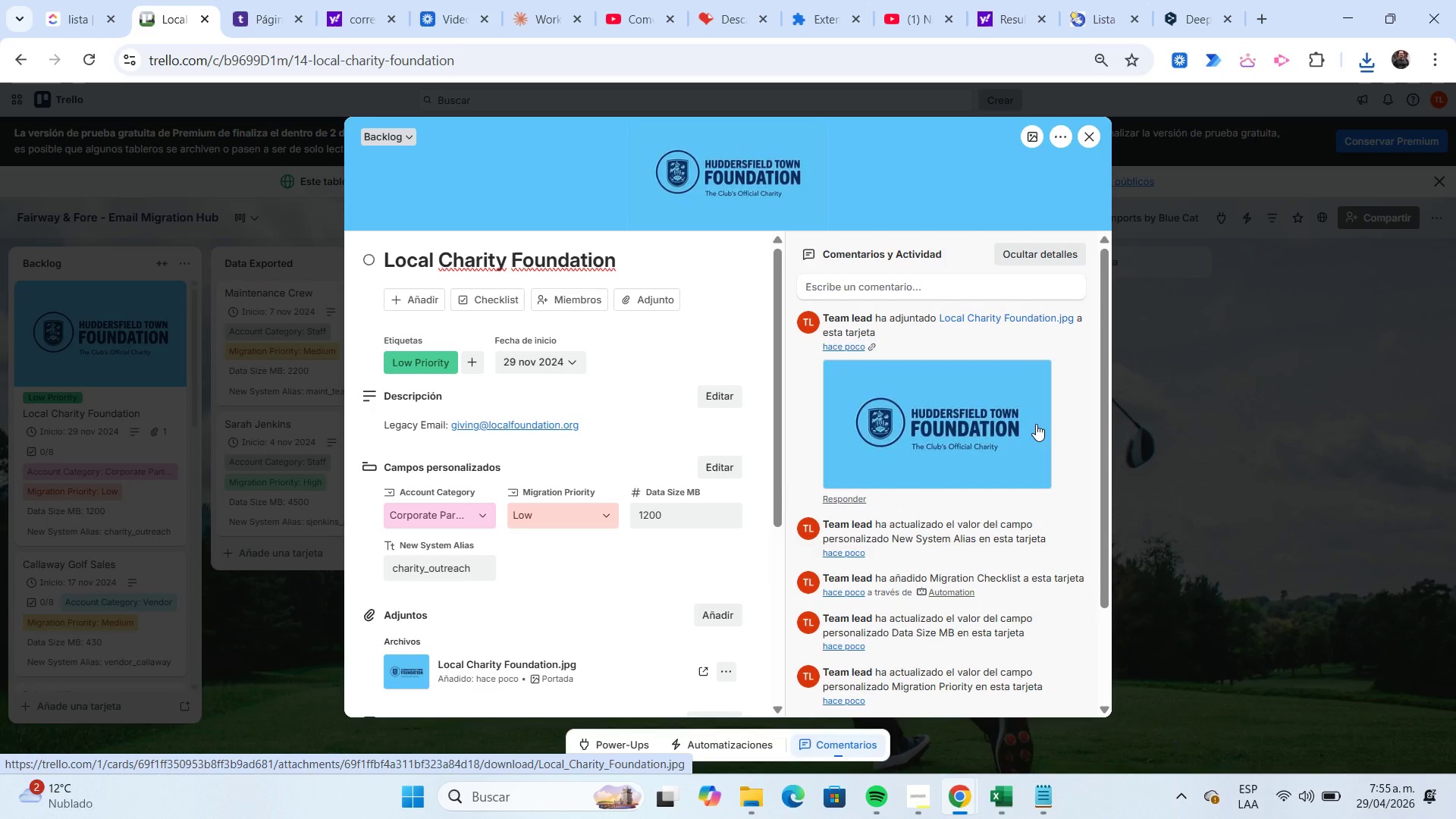 
left_click([1076, 29])
 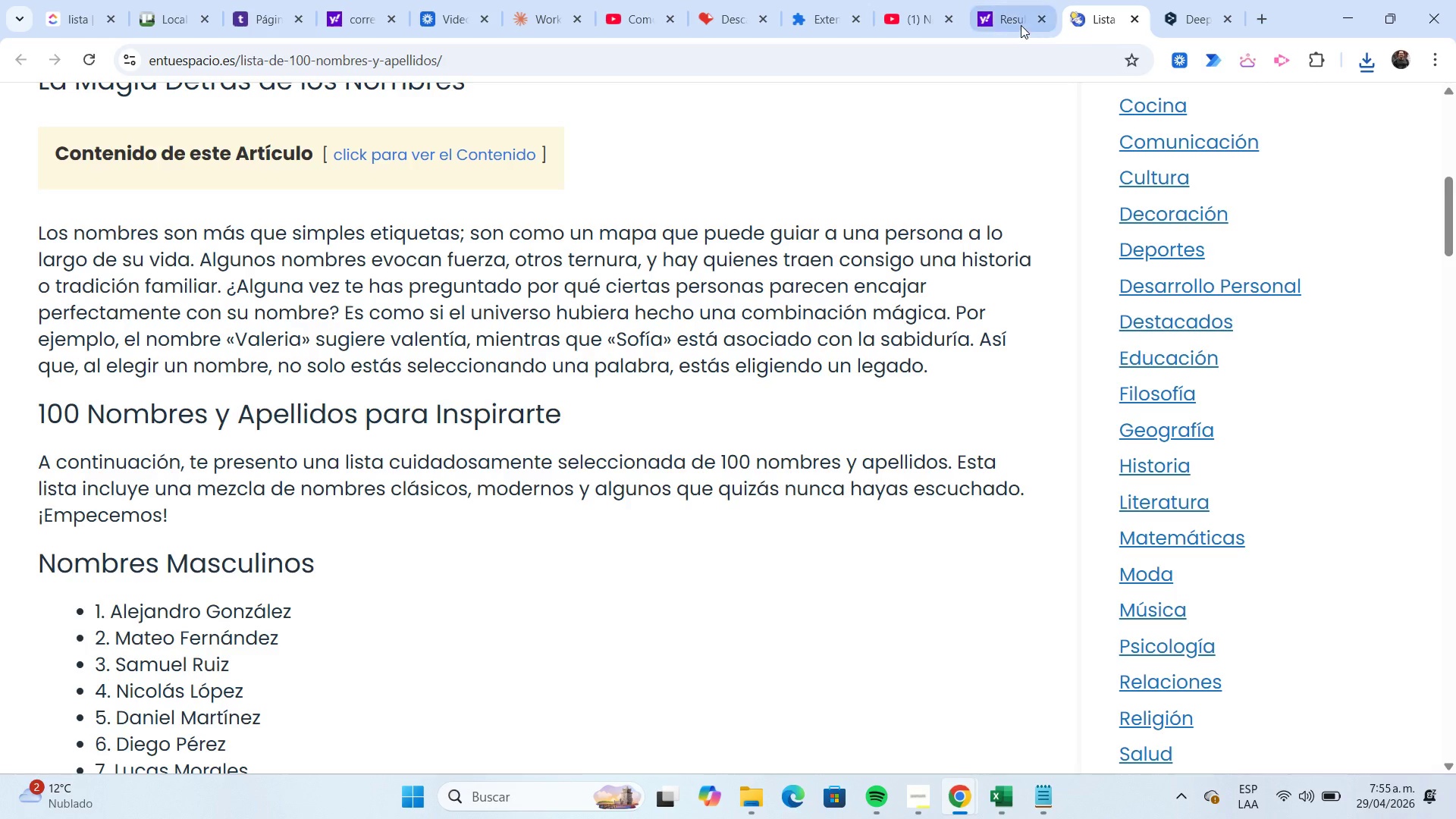 
left_click([1016, 24])
 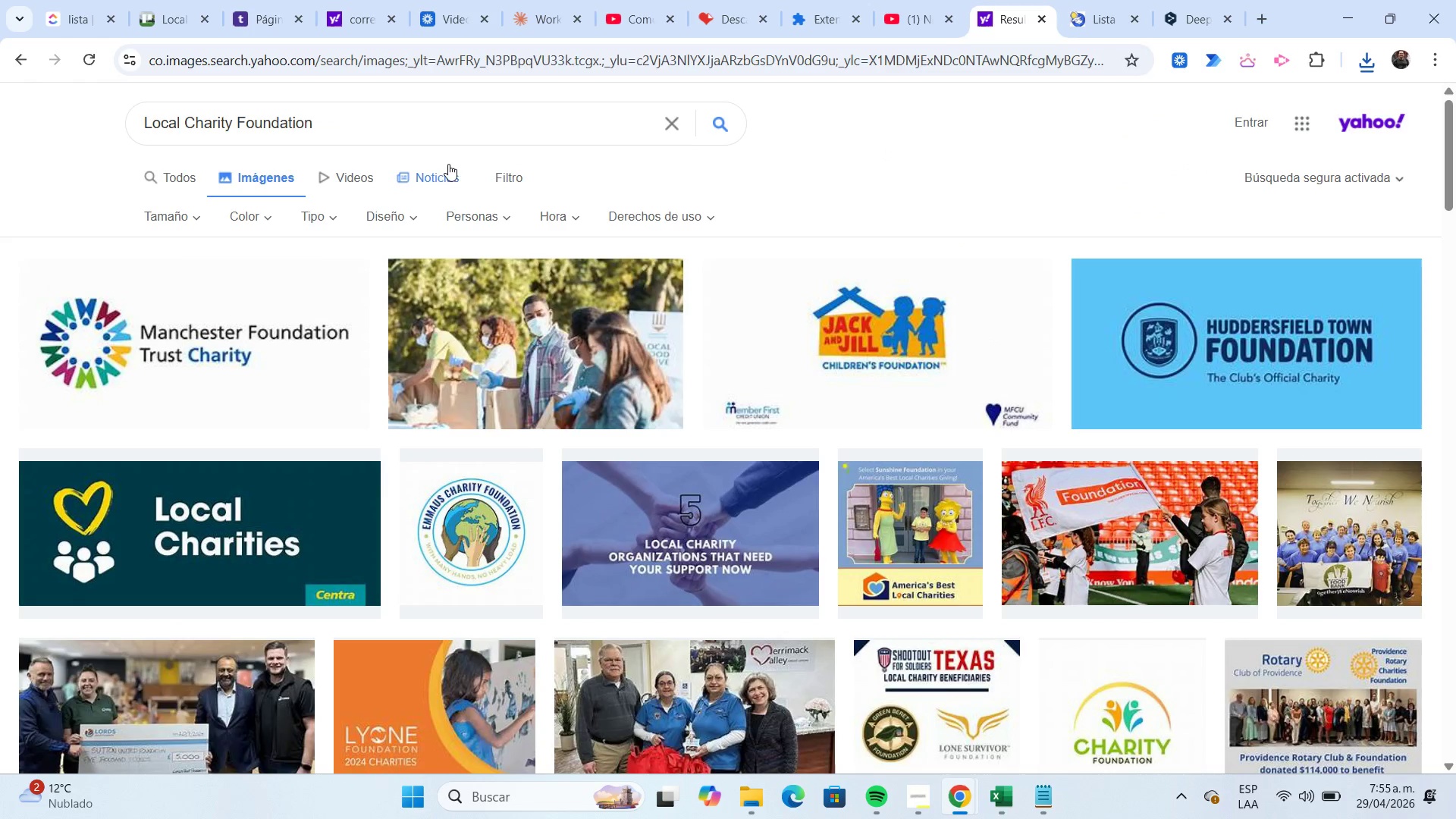 
left_click([400, 119])
 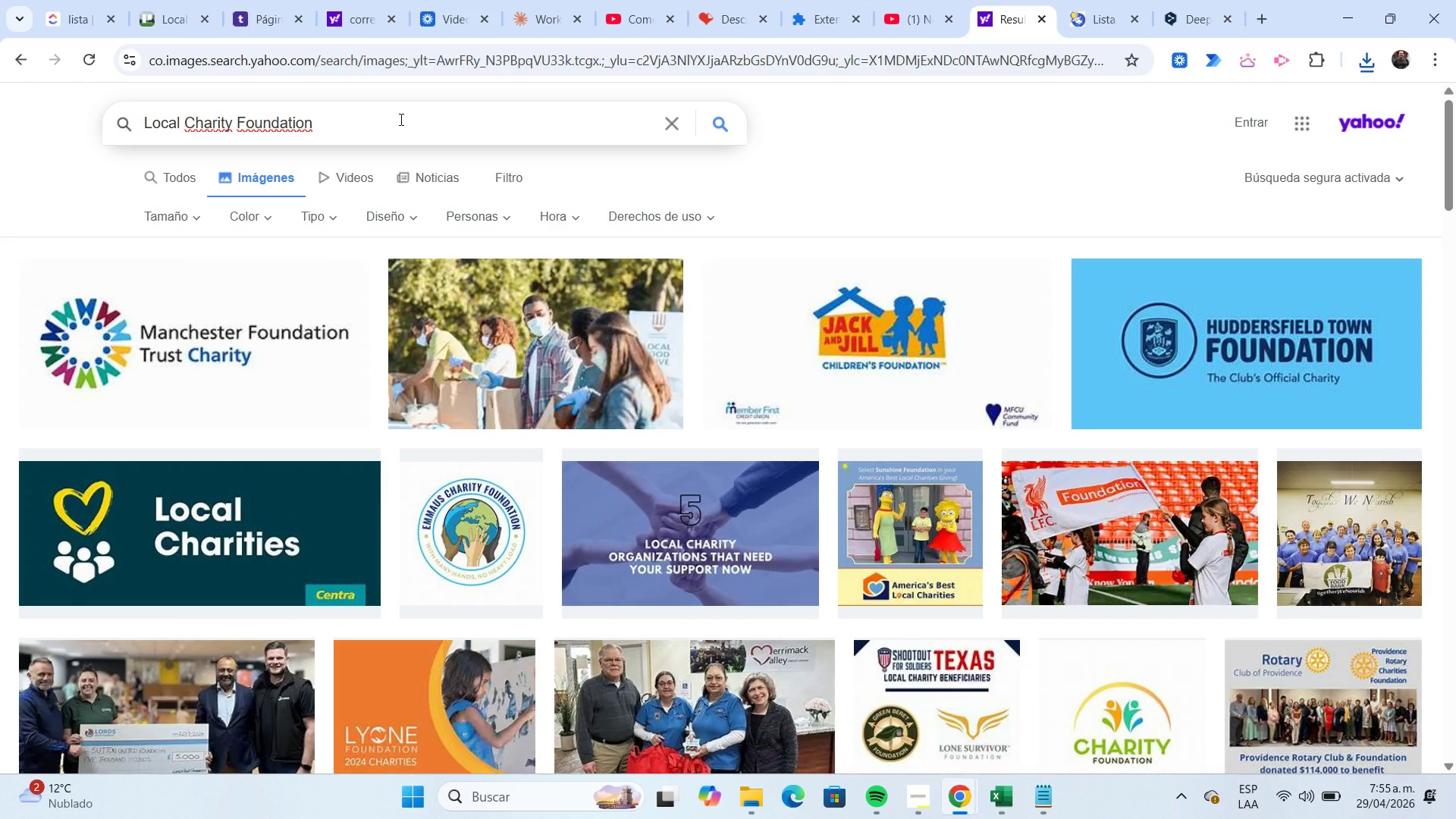 
type( loca)
 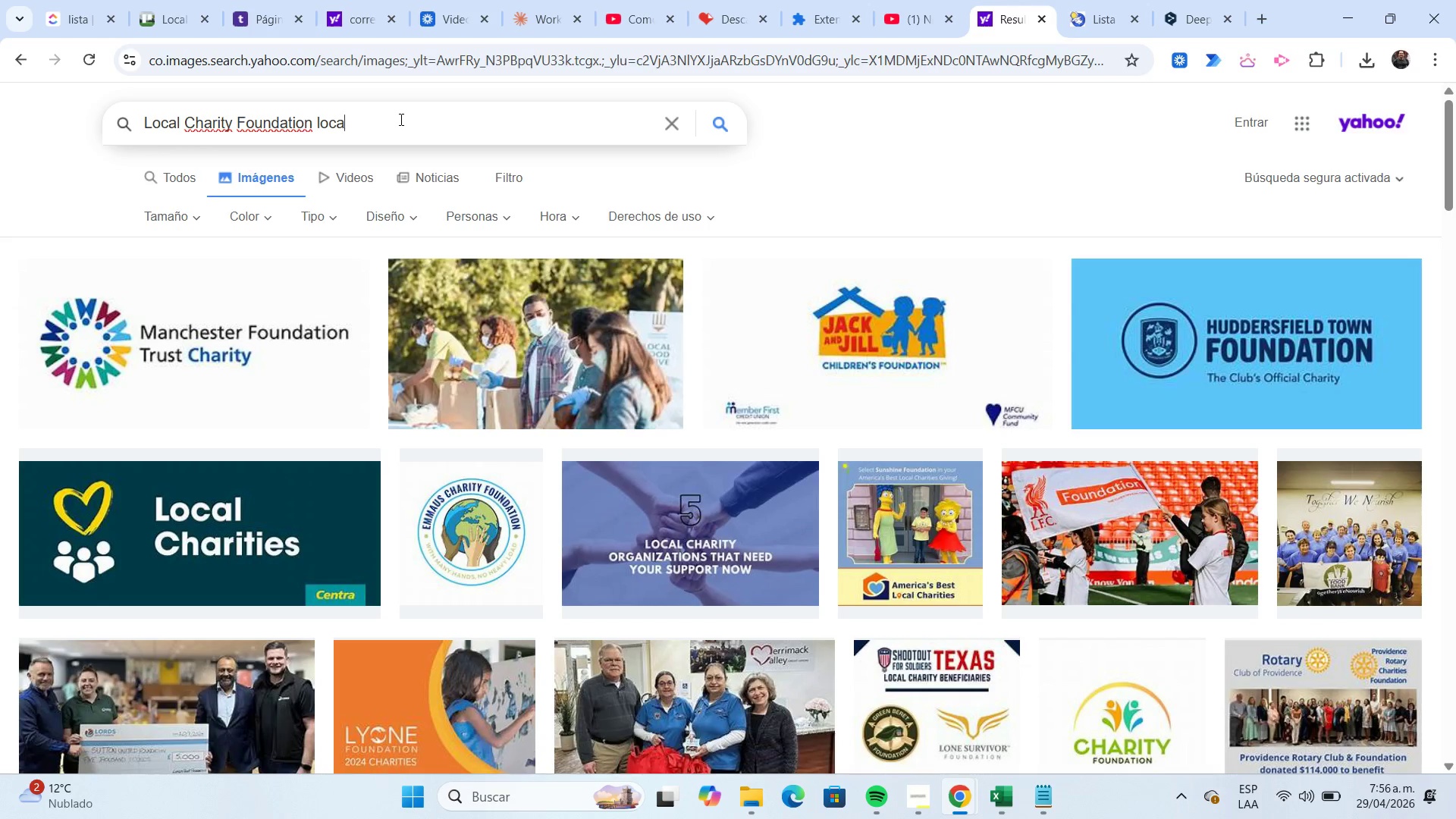 
wait(14.52)
 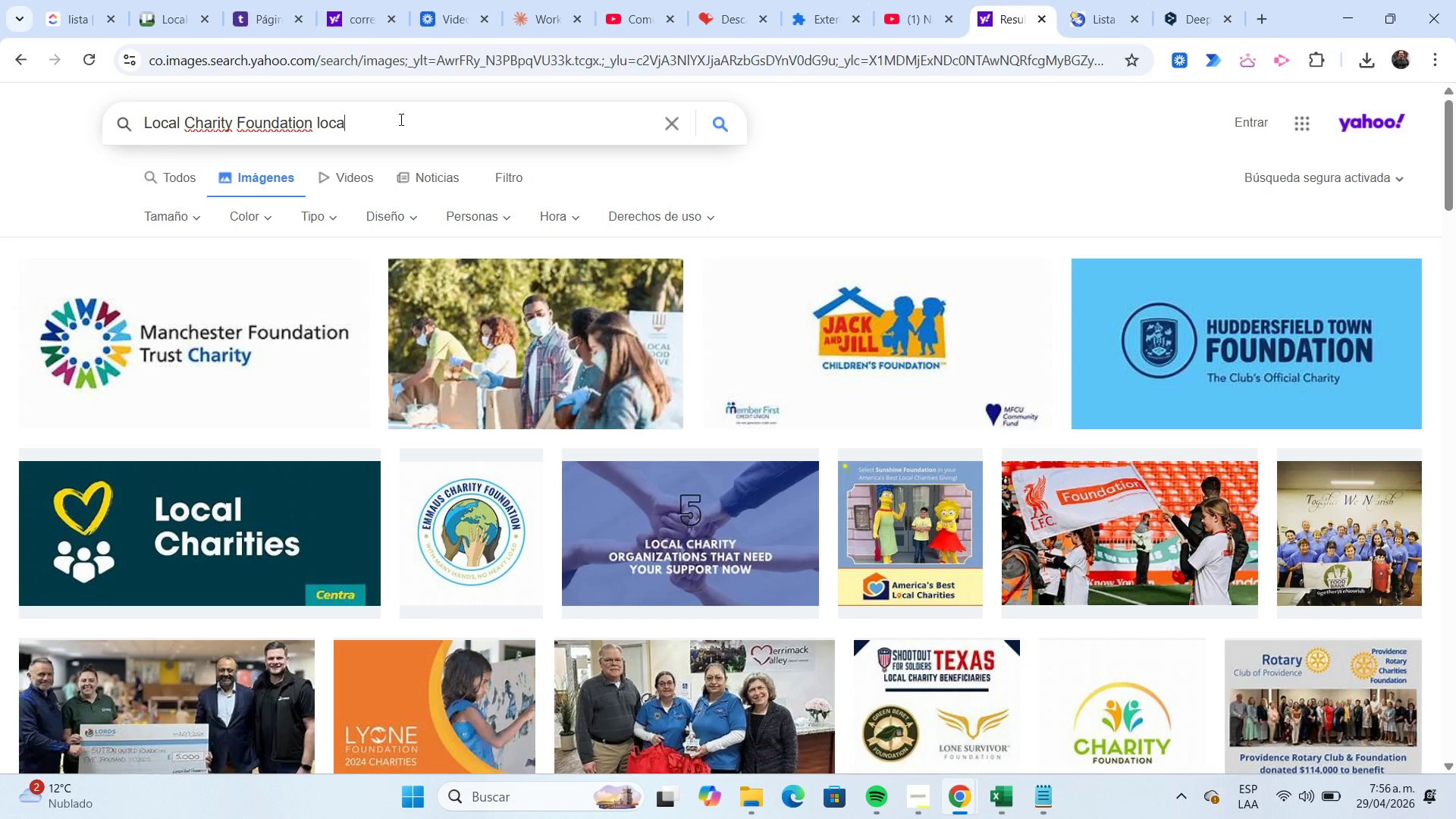 
key(L)
 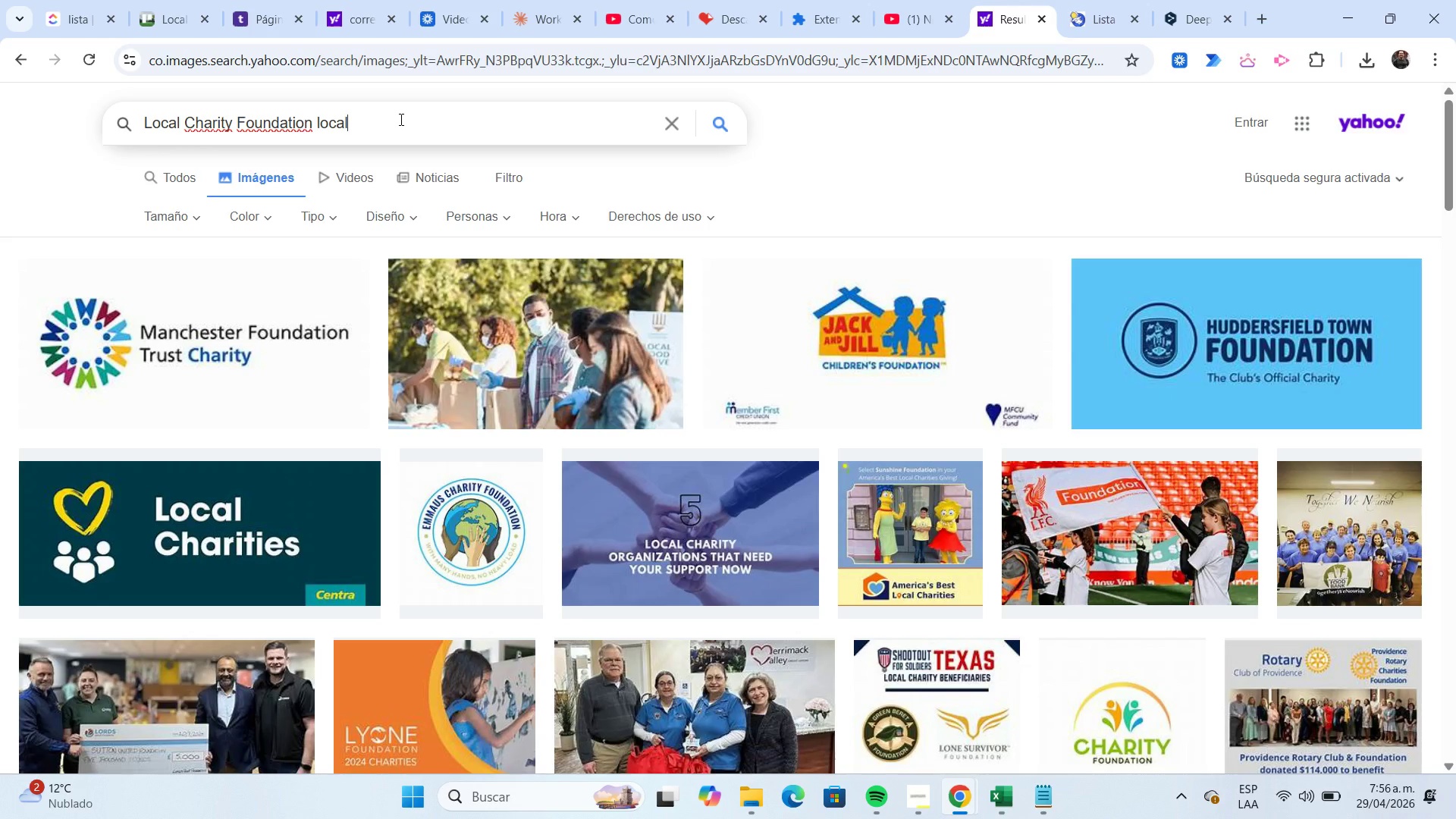 
key(Enter)
 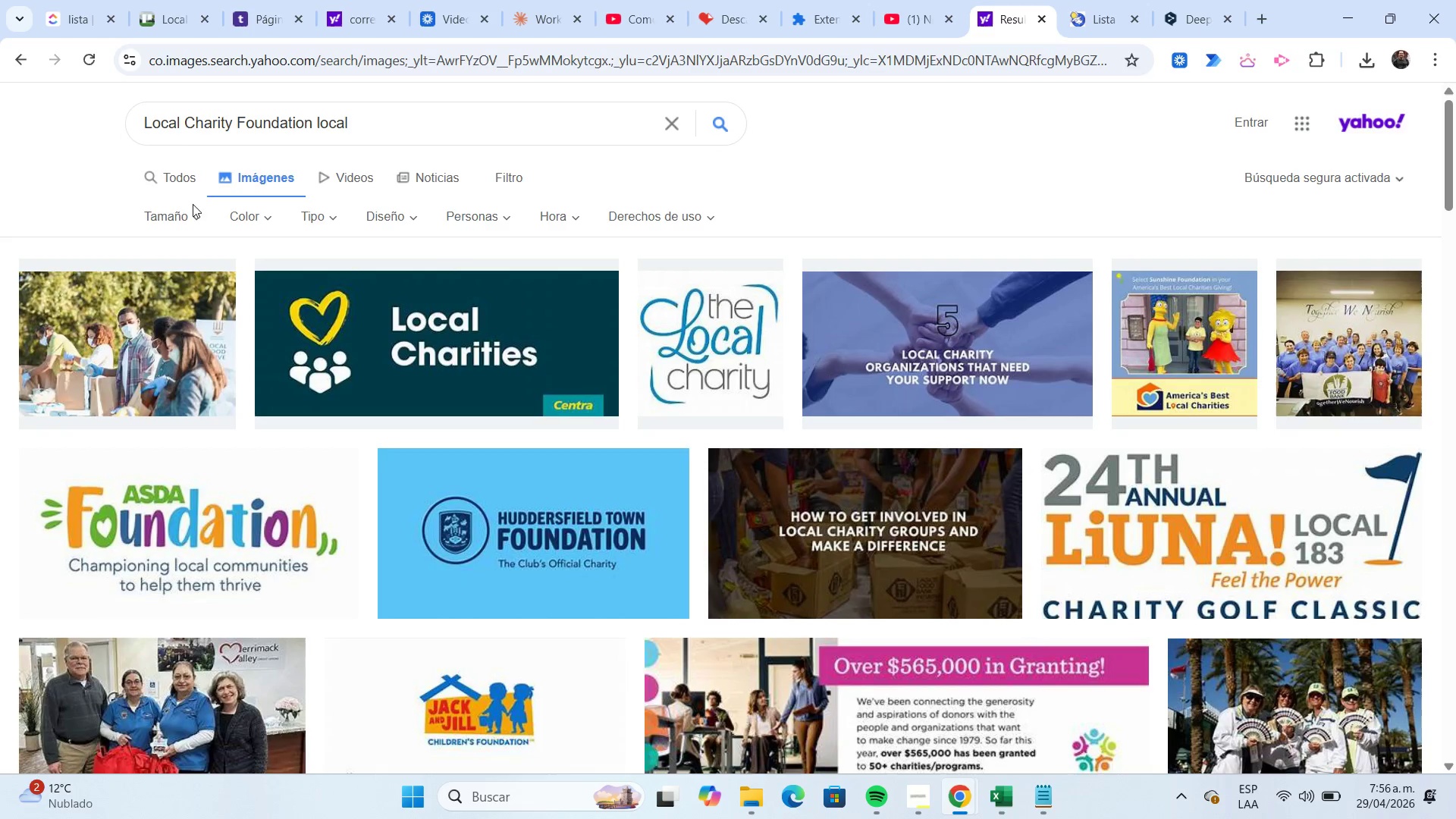 
left_click([184, 184])
 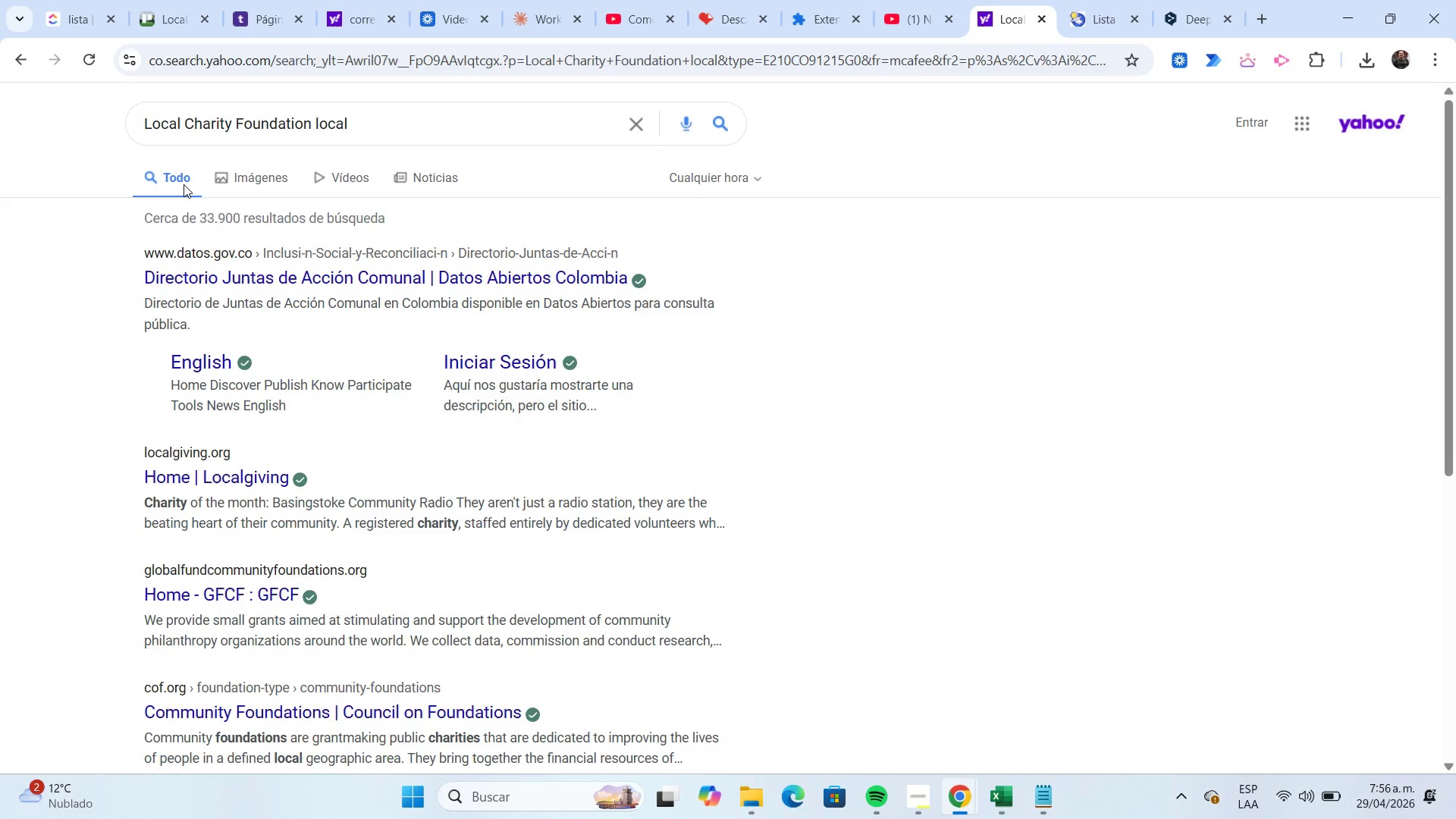 
wait(9.41)
 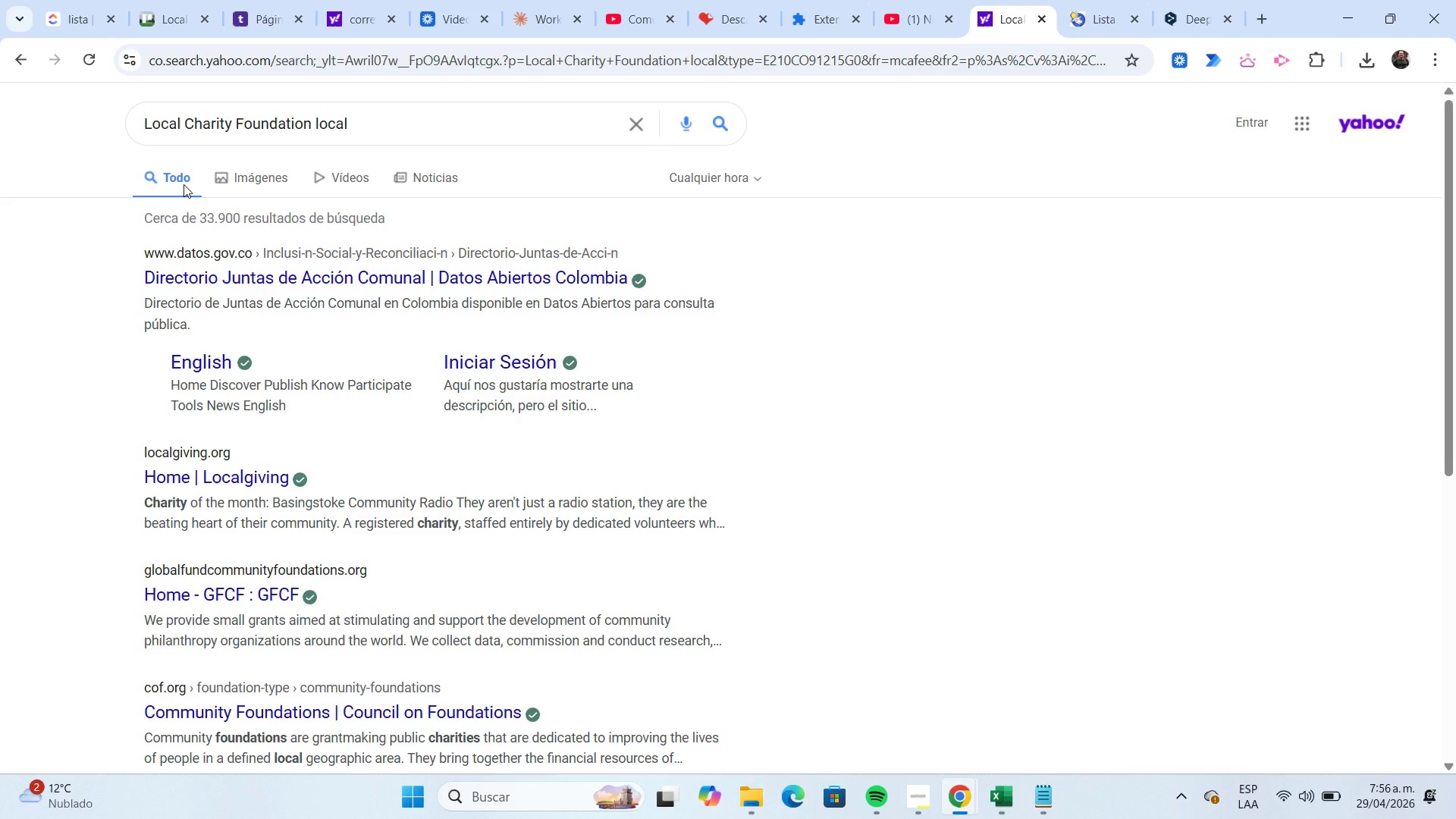 
scroll: coordinate [391, 533], scroll_direction: down, amount: 2.0
 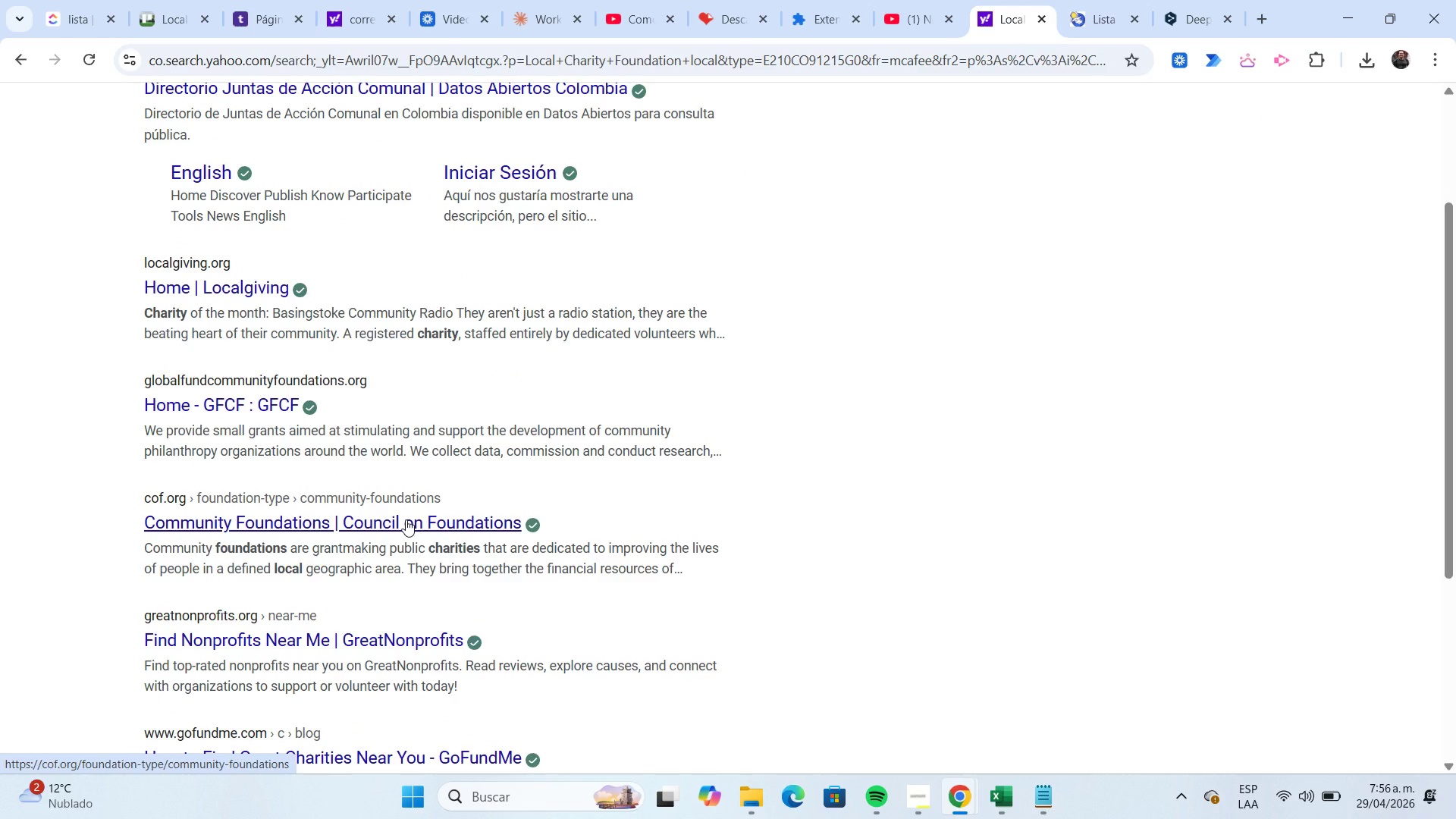 
left_click([406, 519])
 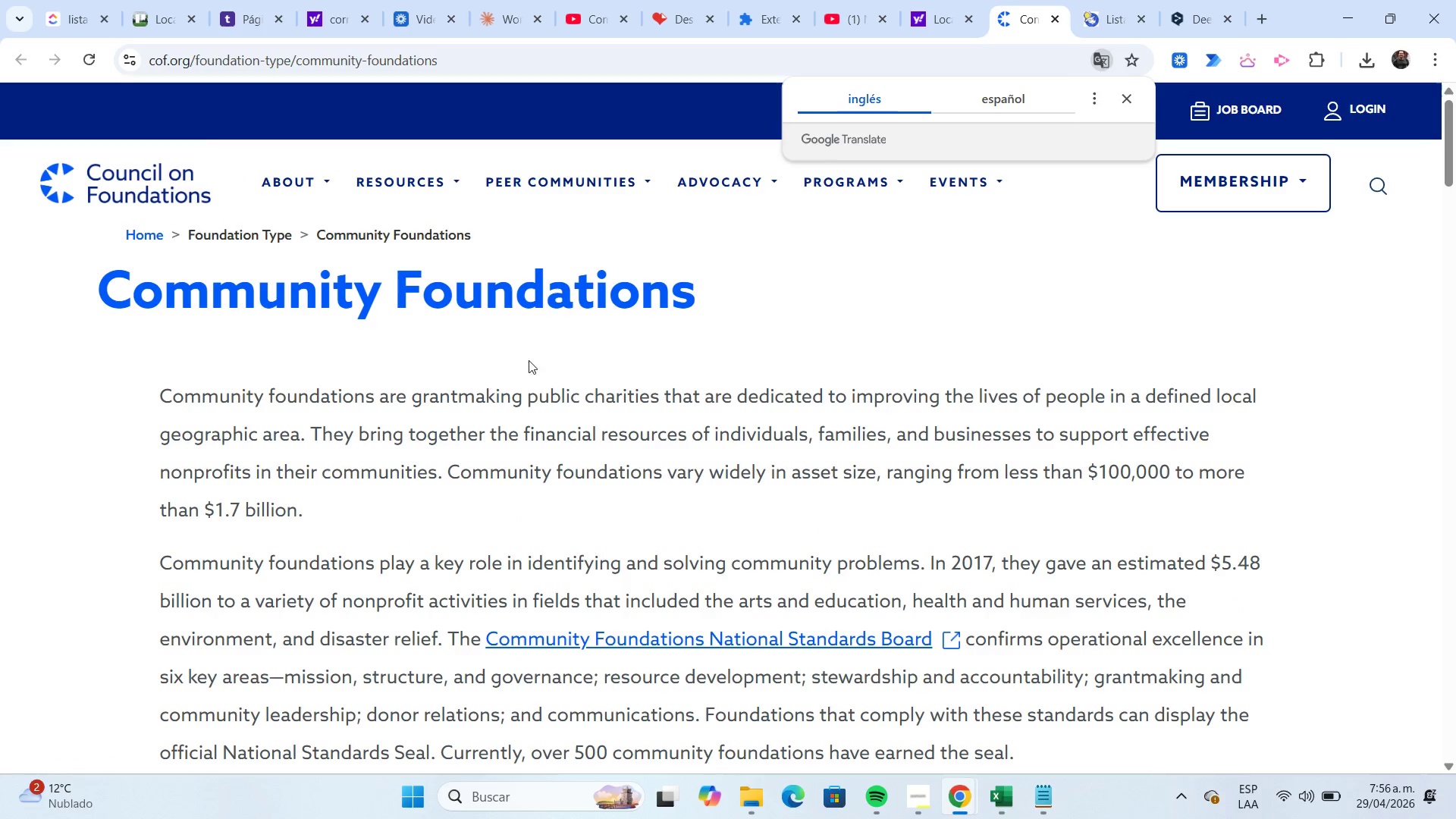 
wait(5.39)
 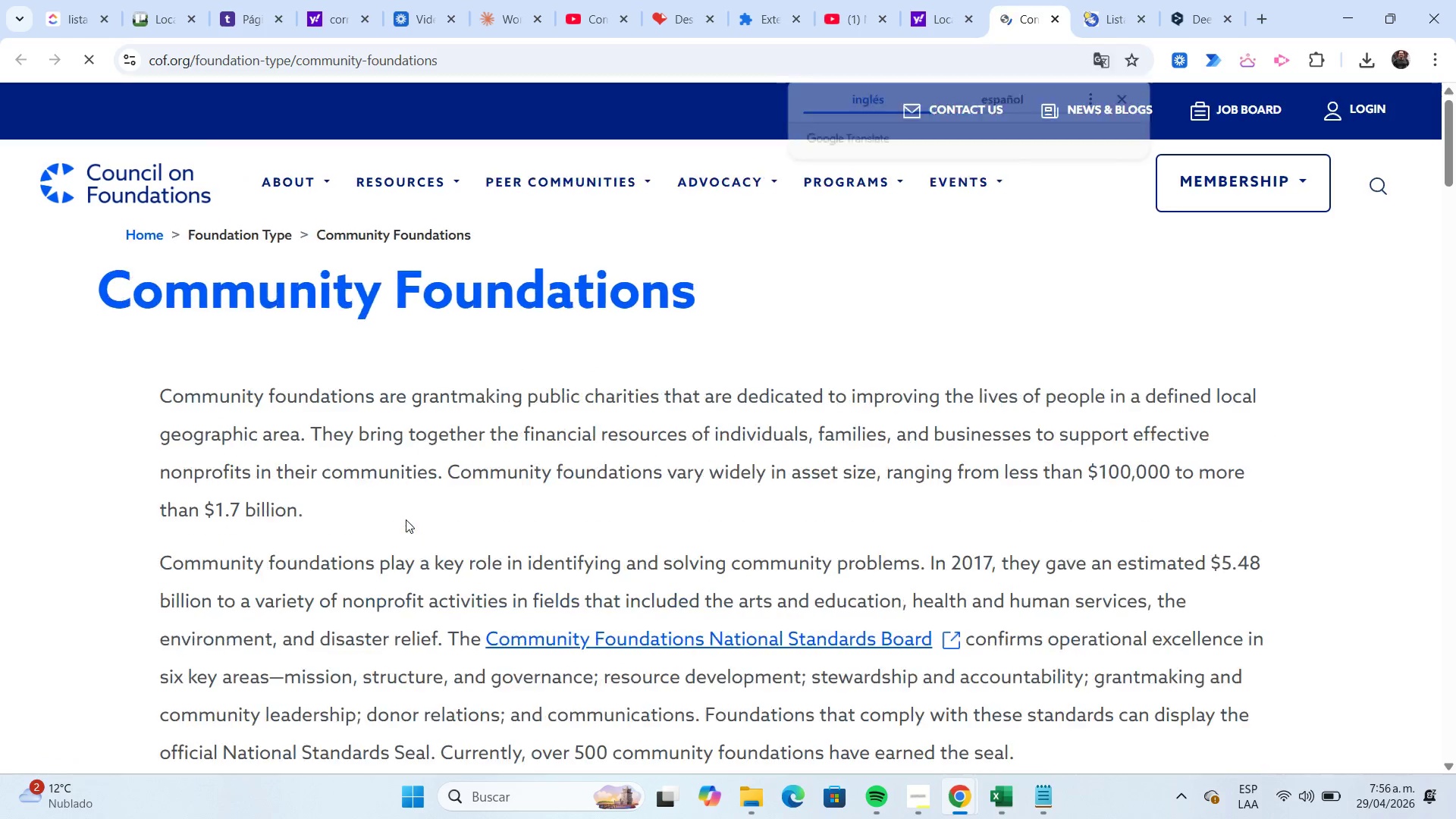 
left_click([330, 177])
 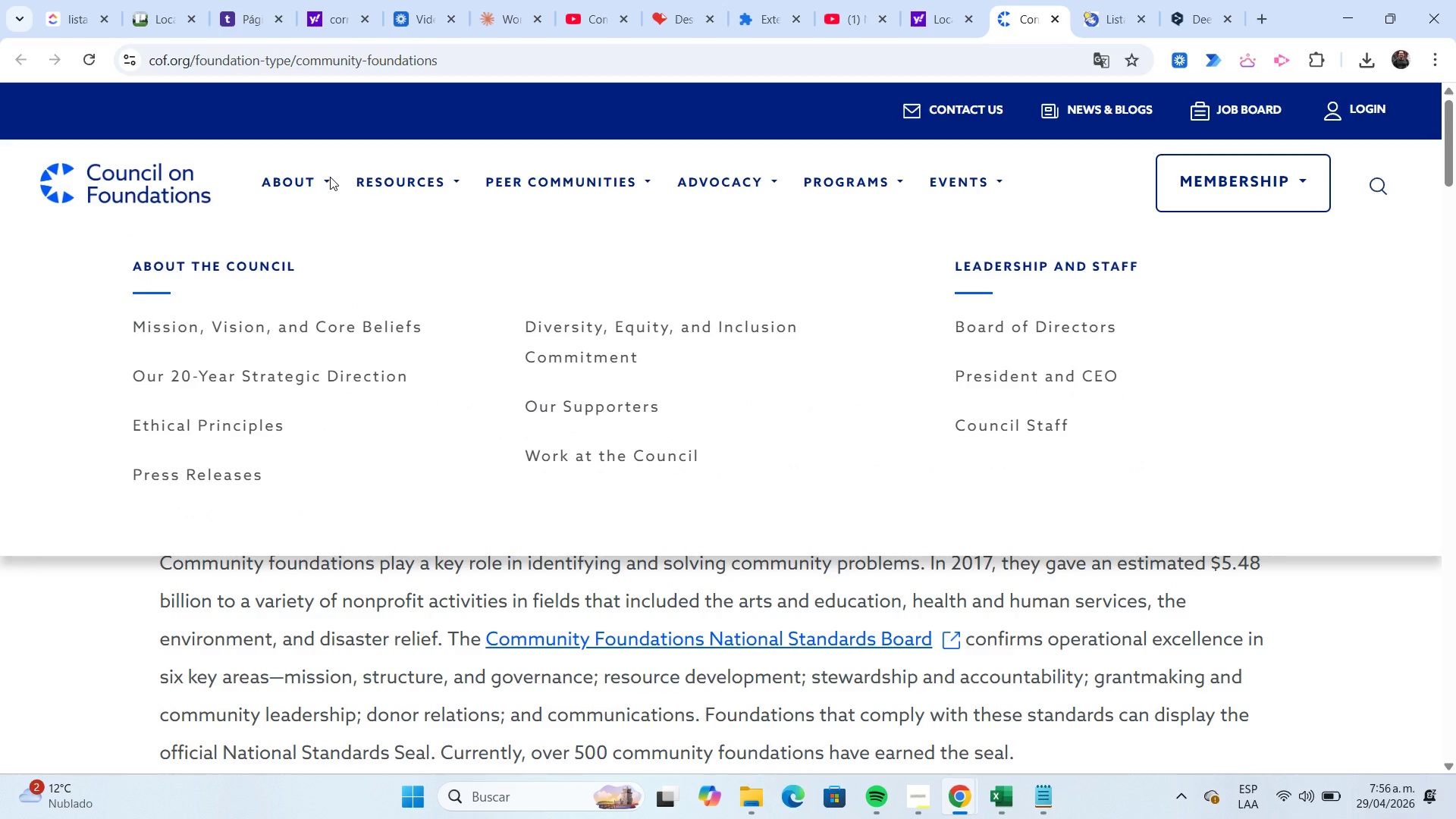 
wait(5.2)
 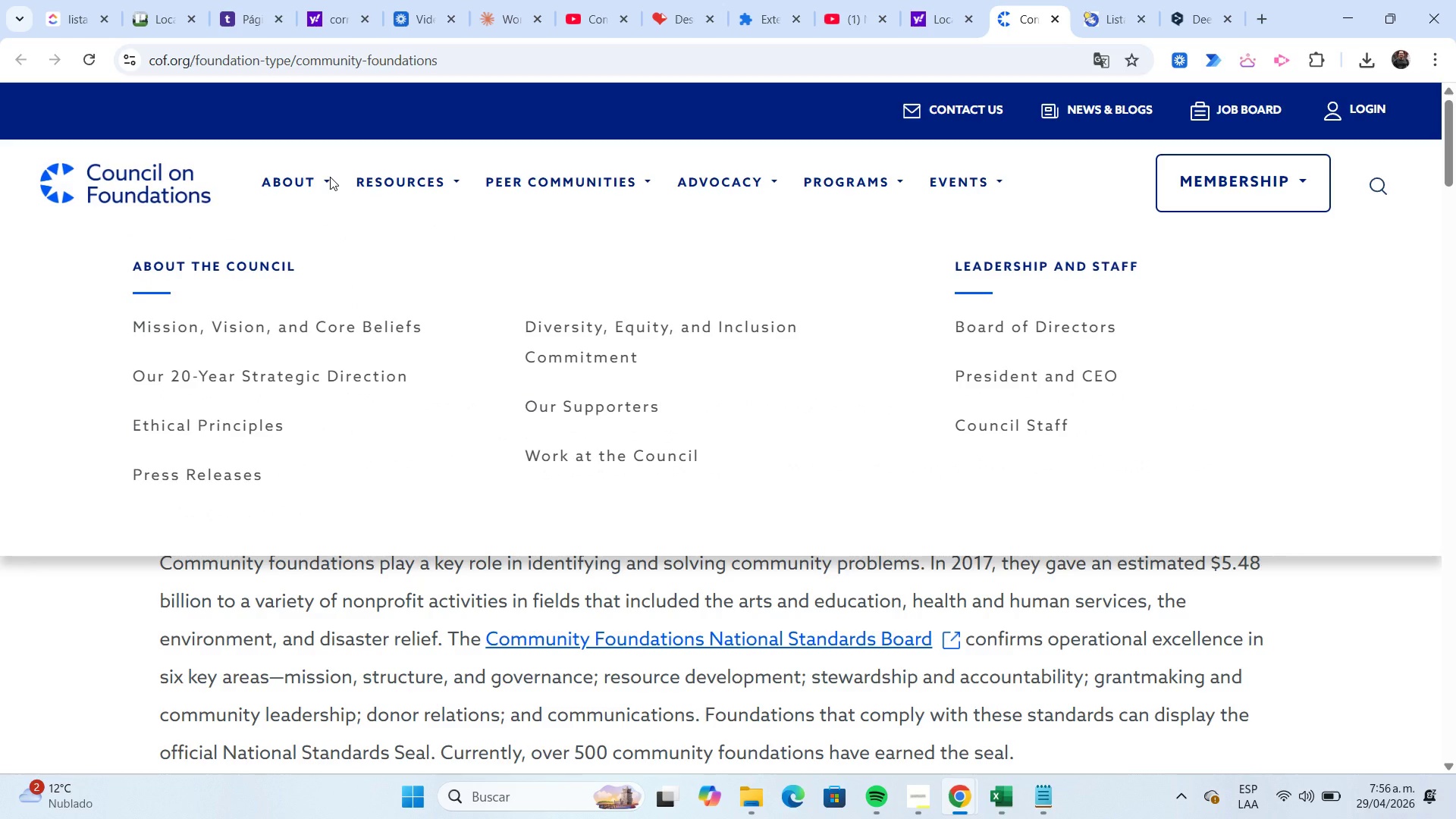 
scroll: coordinate [988, 416], scroll_direction: down, amount: 55.0
 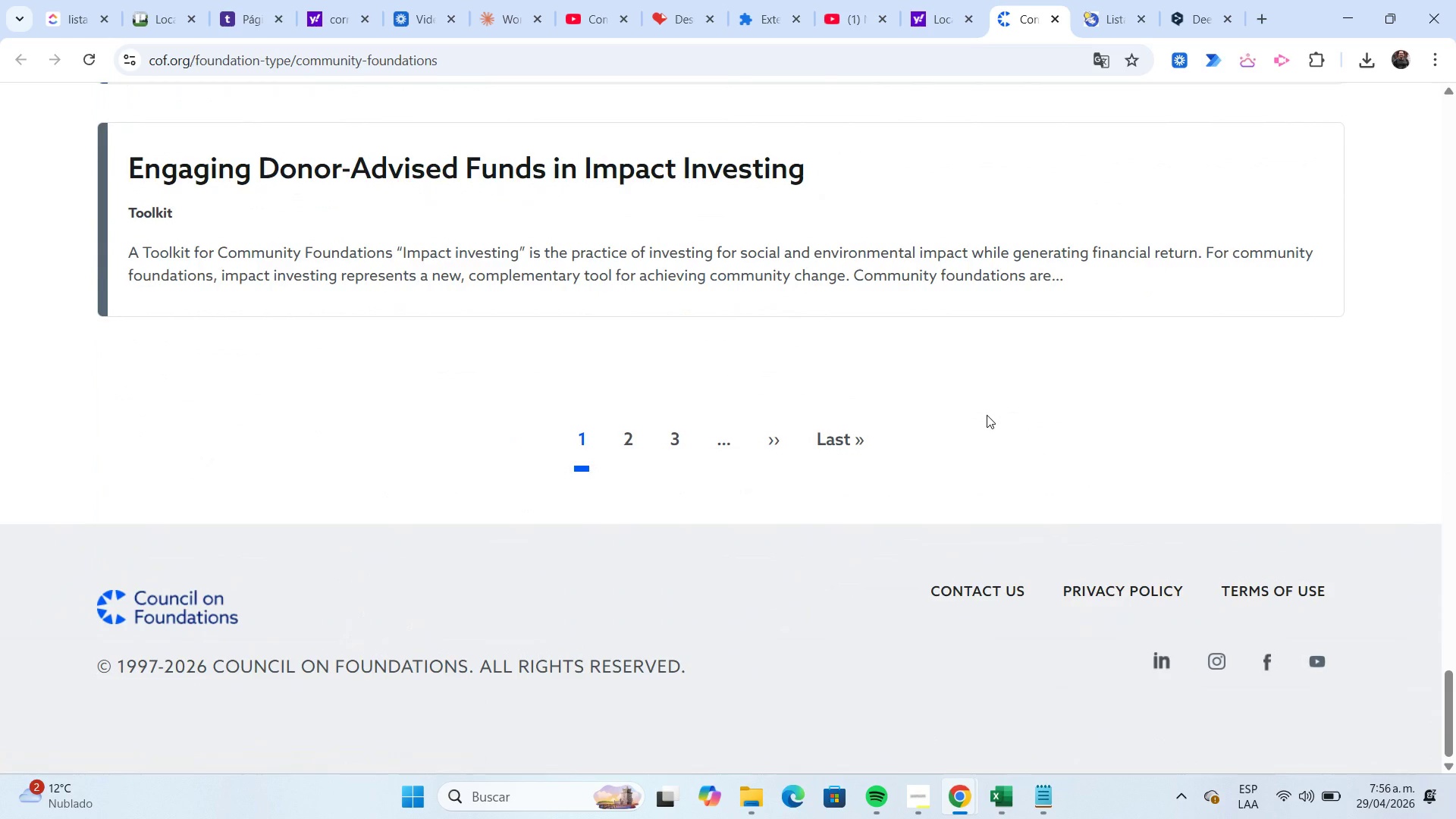 
wait(8.21)
 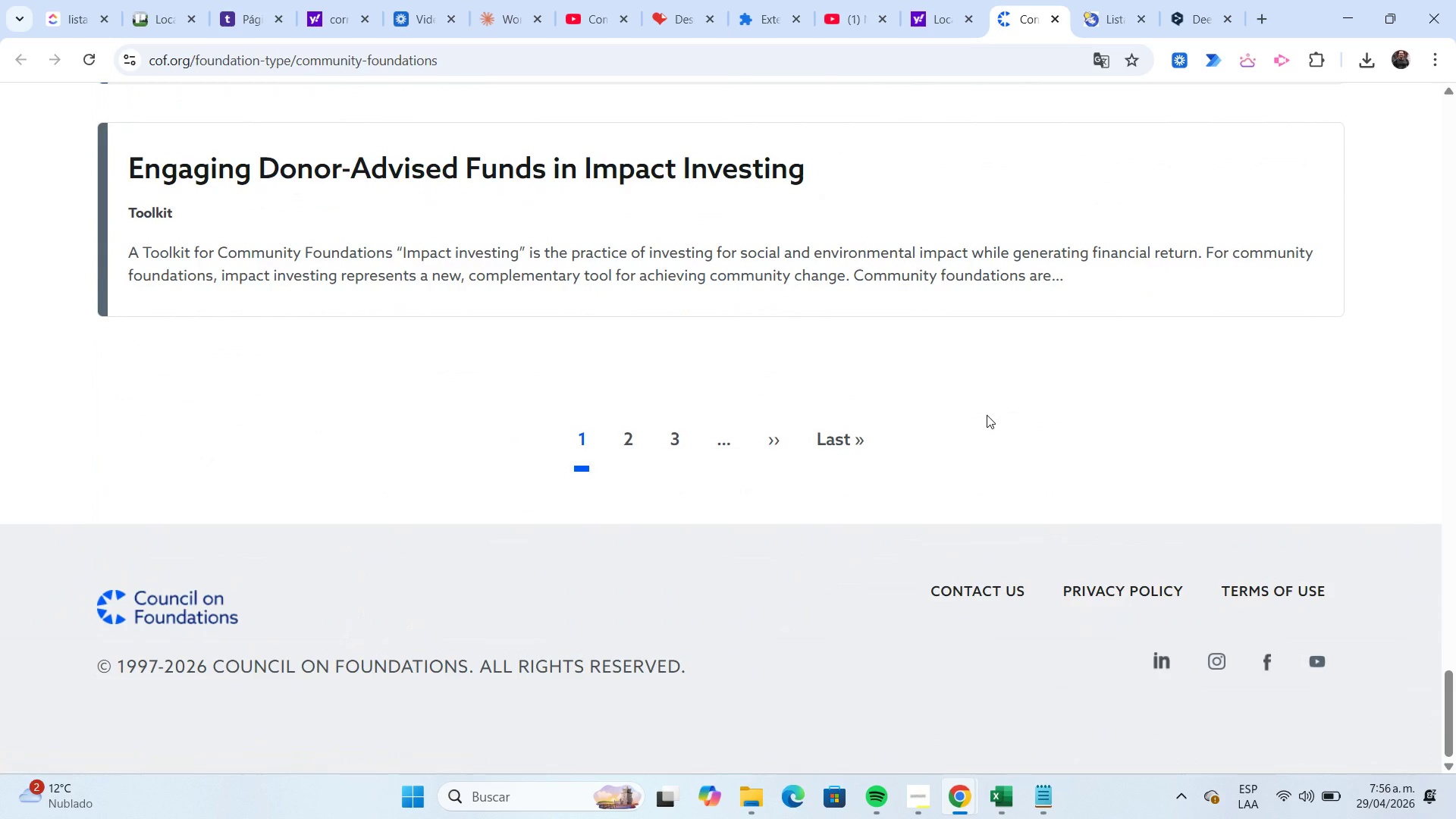 
scroll: coordinate [702, 567], scroll_direction: up, amount: 53.0
 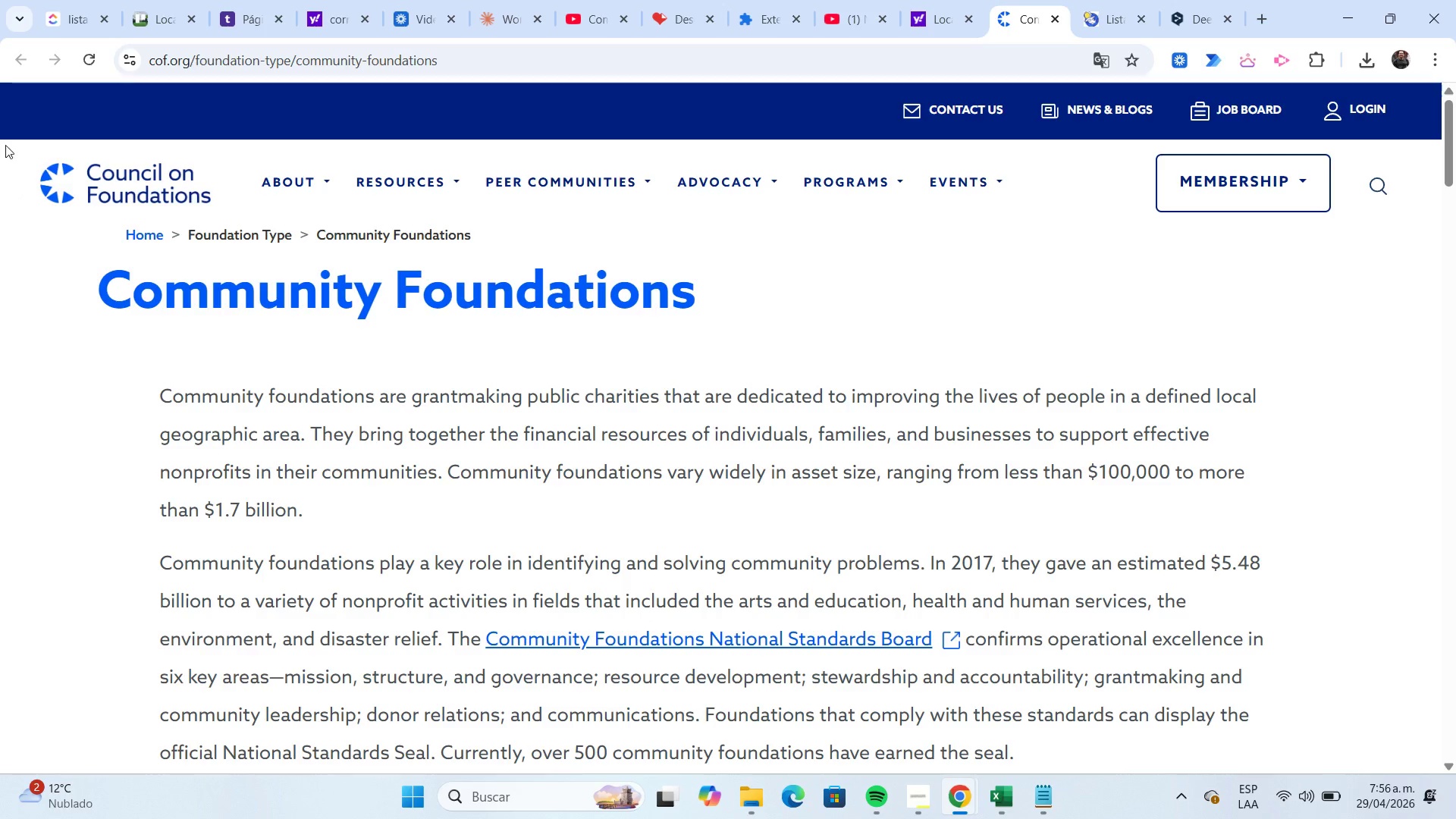 
wait(6.57)
 